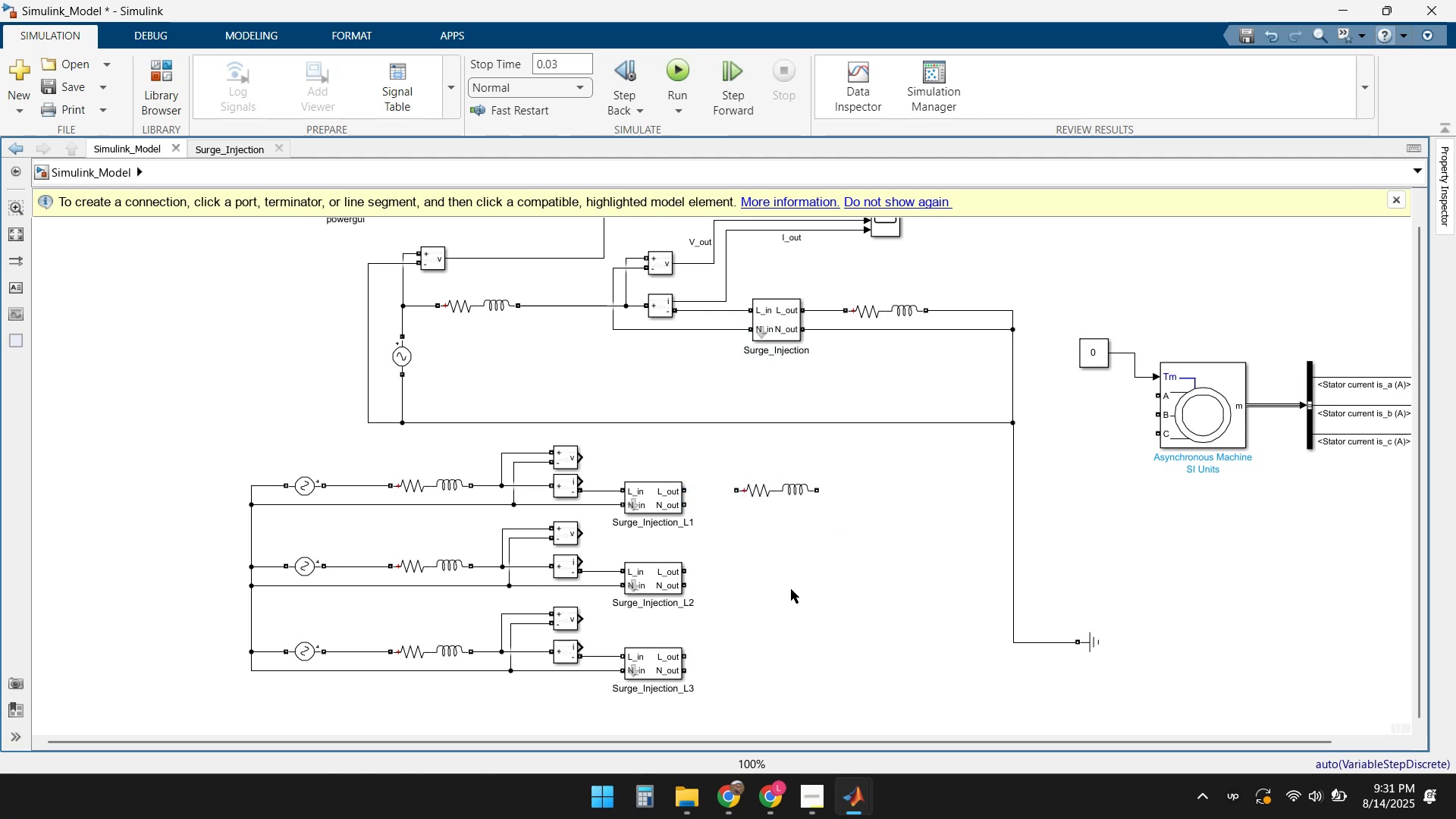 
key(Control+V)
 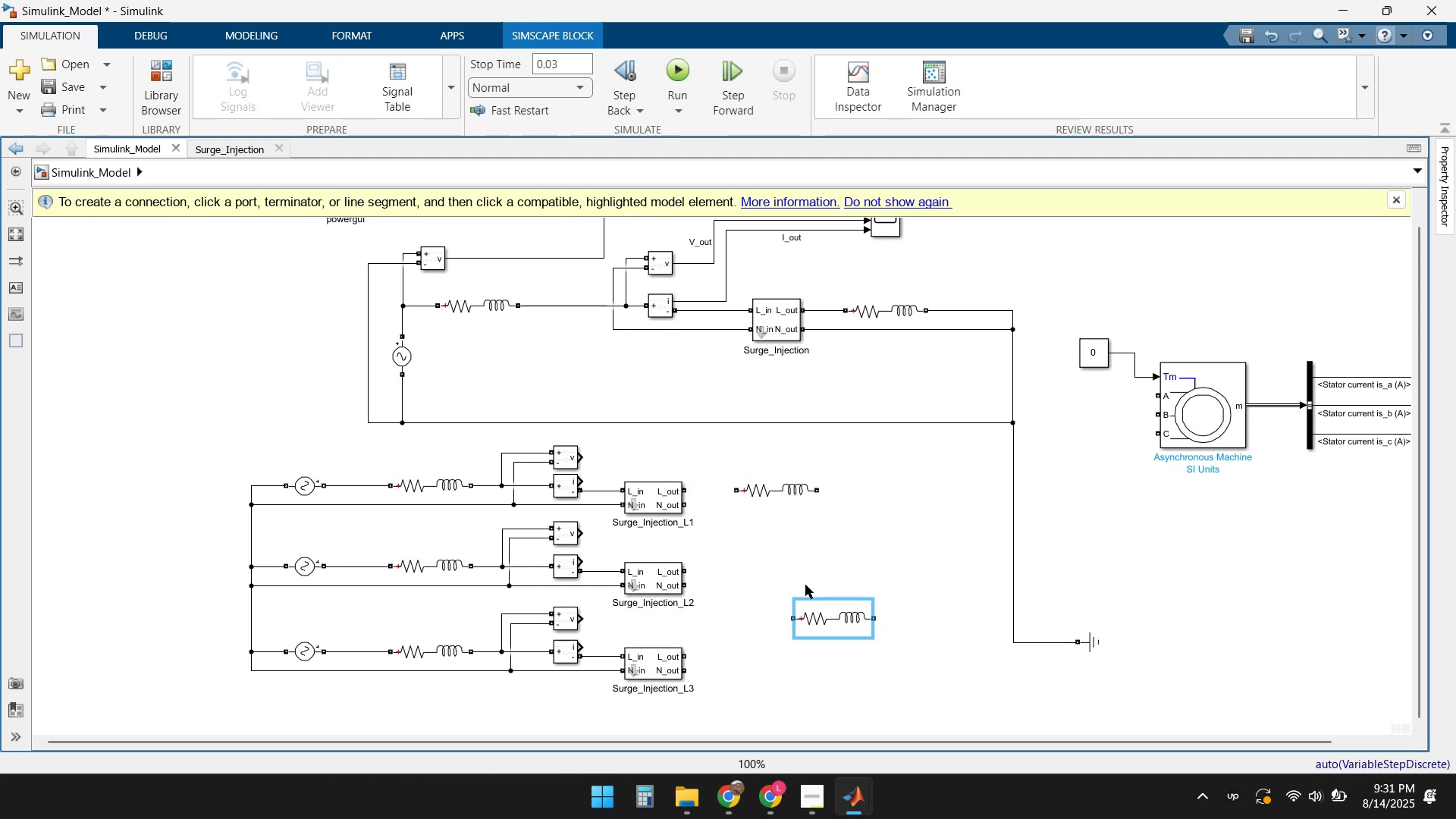 
left_click_drag(start_coordinate=[833, 624], to_coordinate=[787, 579])
 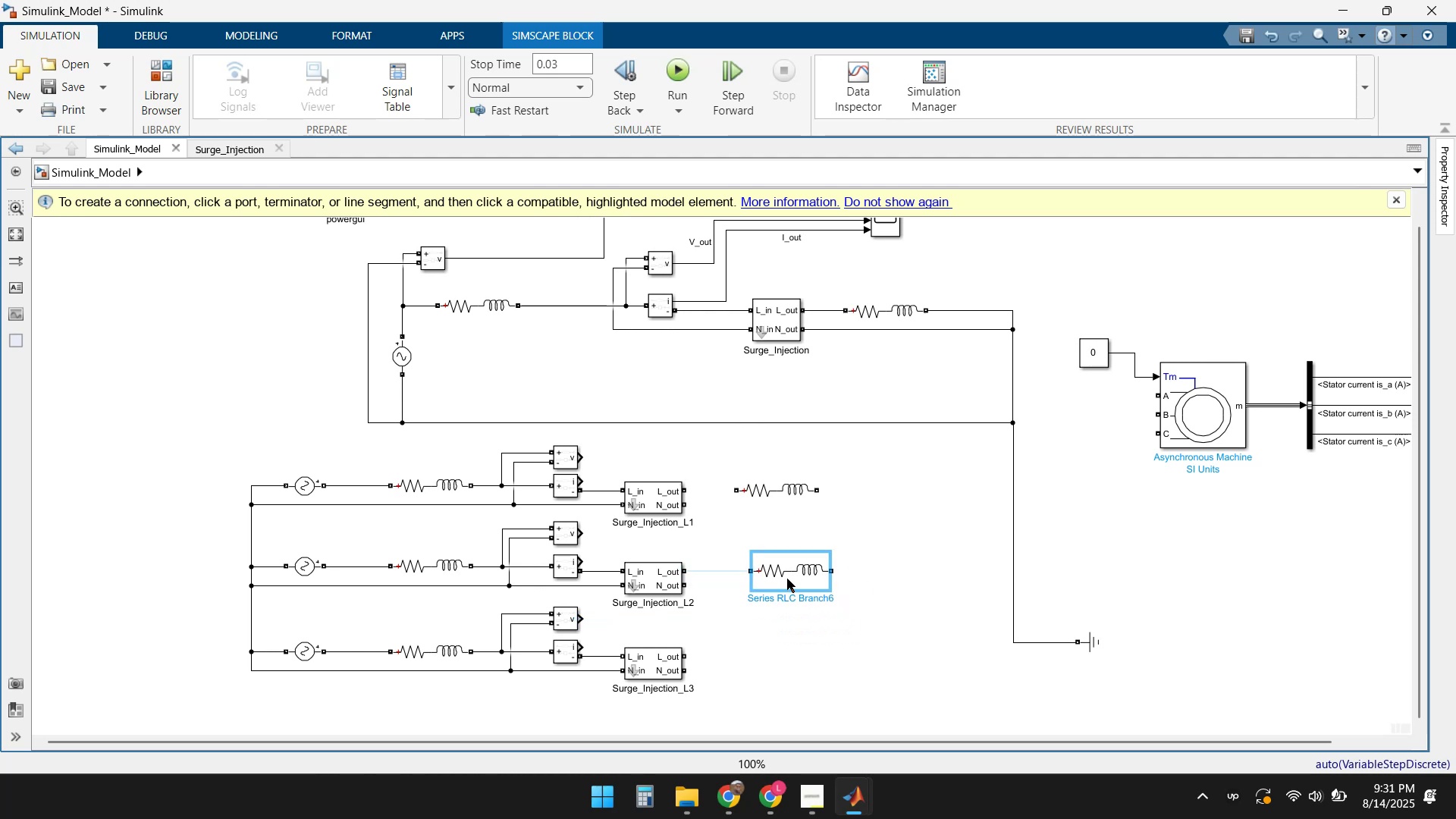 
left_click_drag(start_coordinate=[789, 574], to_coordinate=[778, 573])
 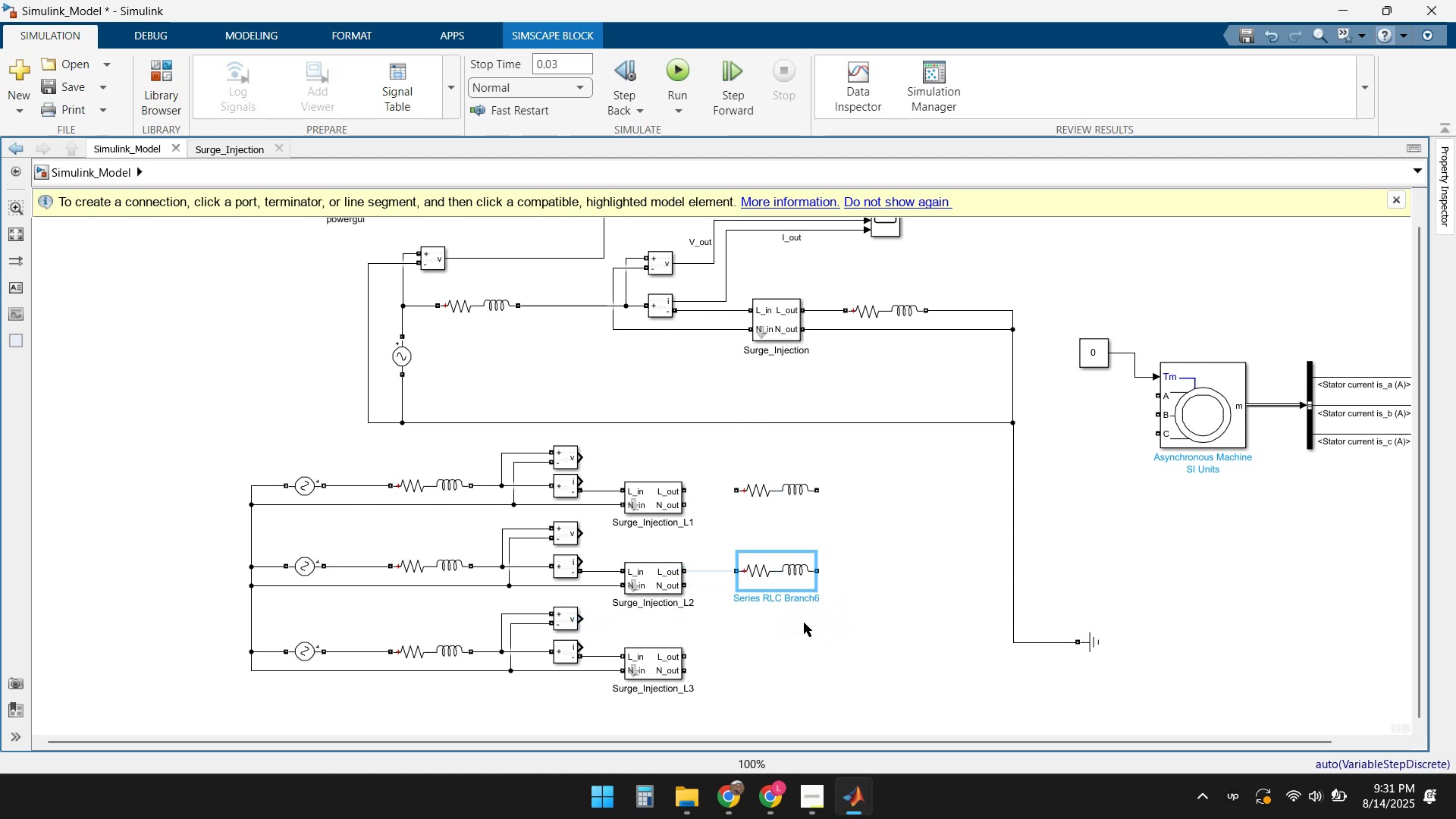 
left_click([808, 643])
 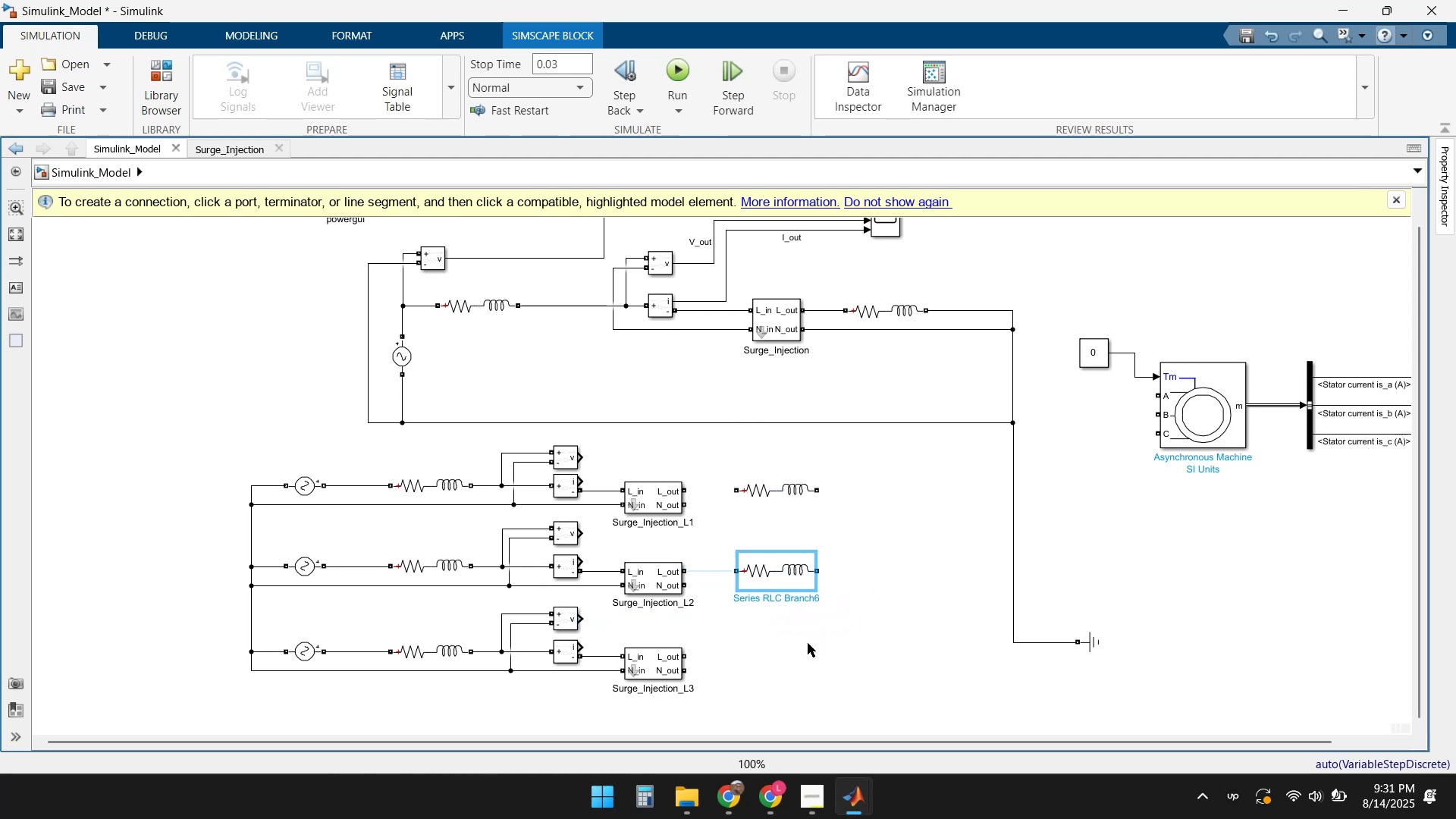 
key(Control+V)
 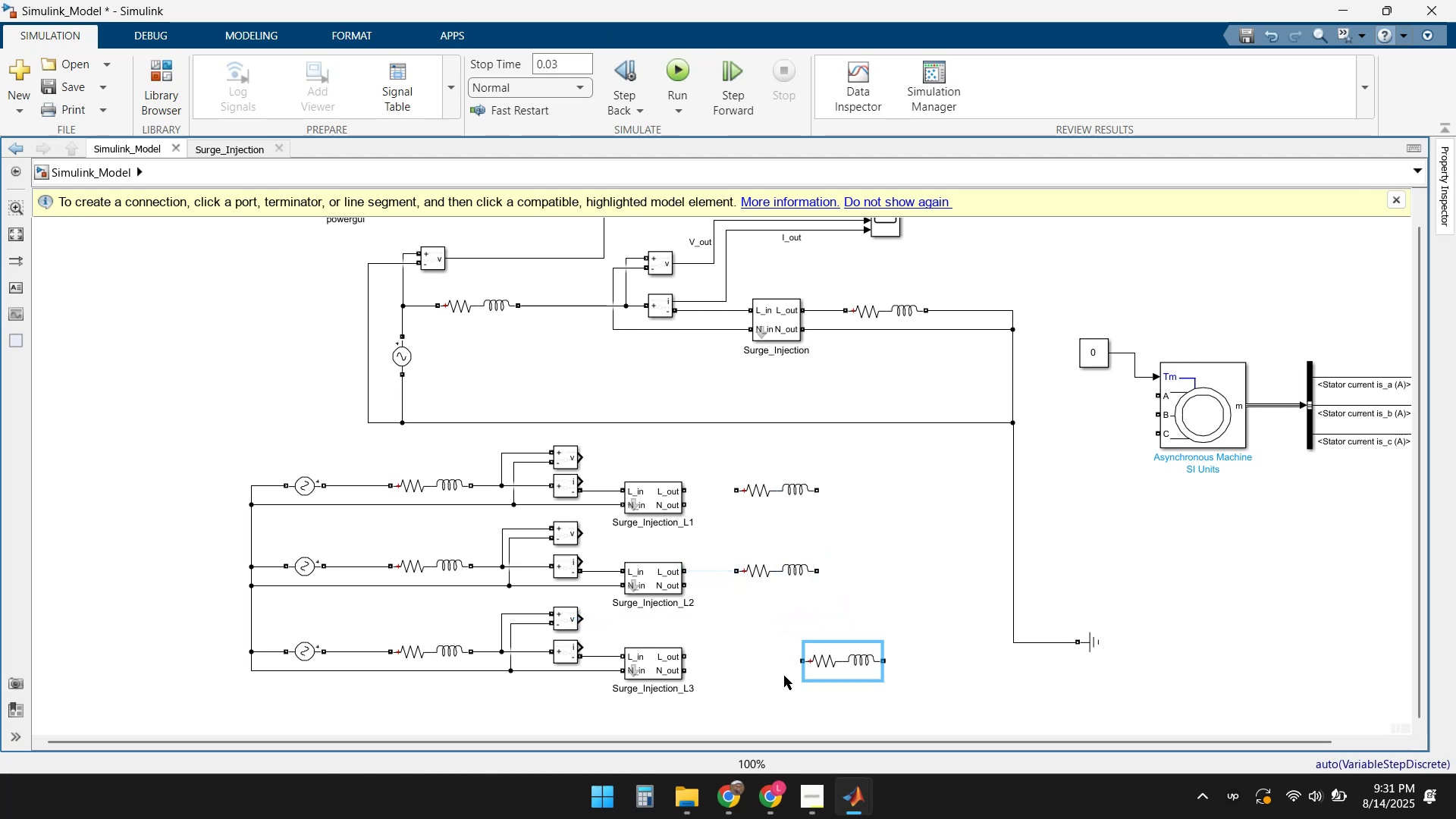 
left_click_drag(start_coordinate=[846, 652], to_coordinate=[779, 651])
 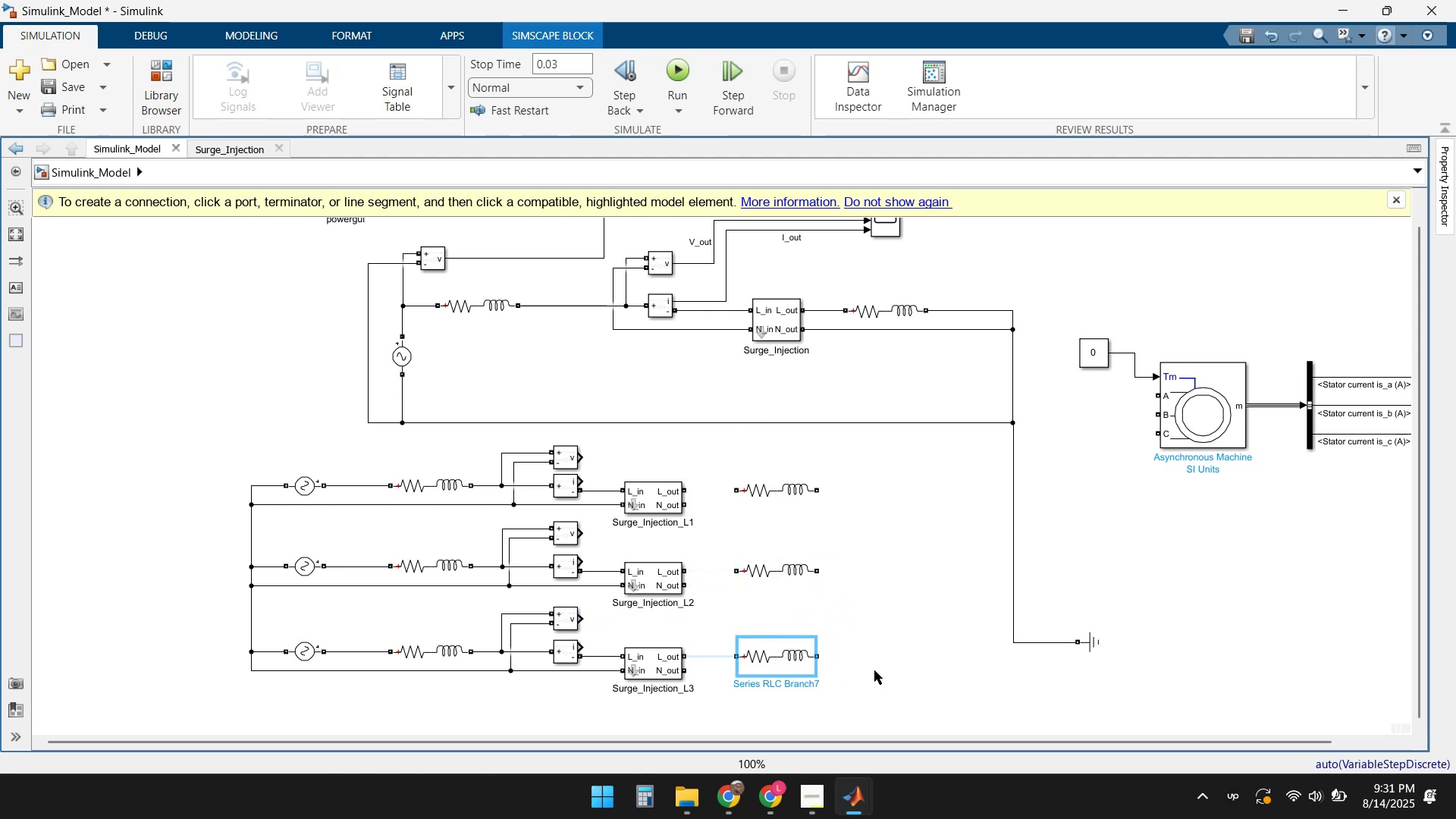 
left_click([890, 663])
 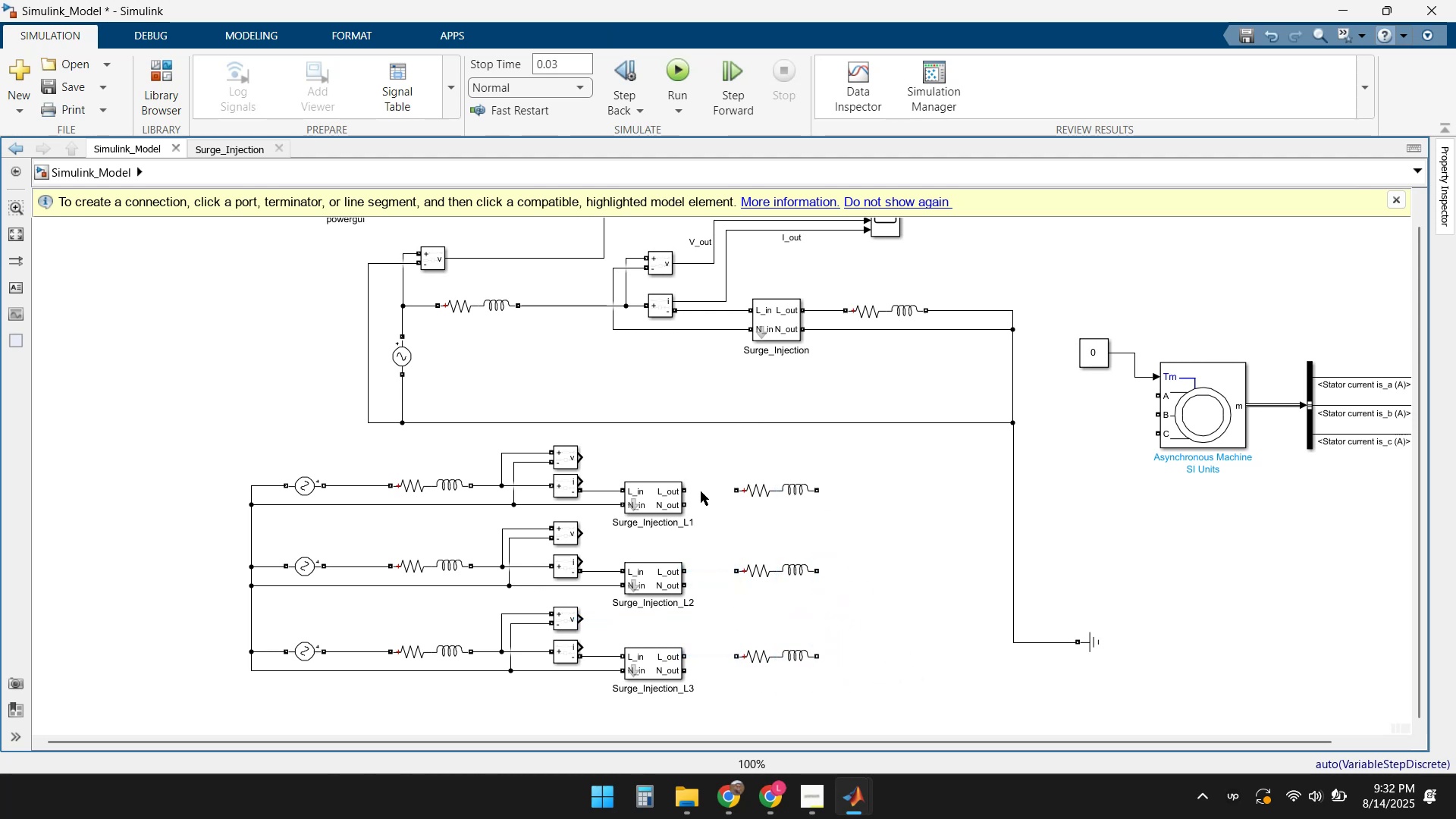 
left_click_drag(start_coordinate=[689, 488], to_coordinate=[733, 488])
 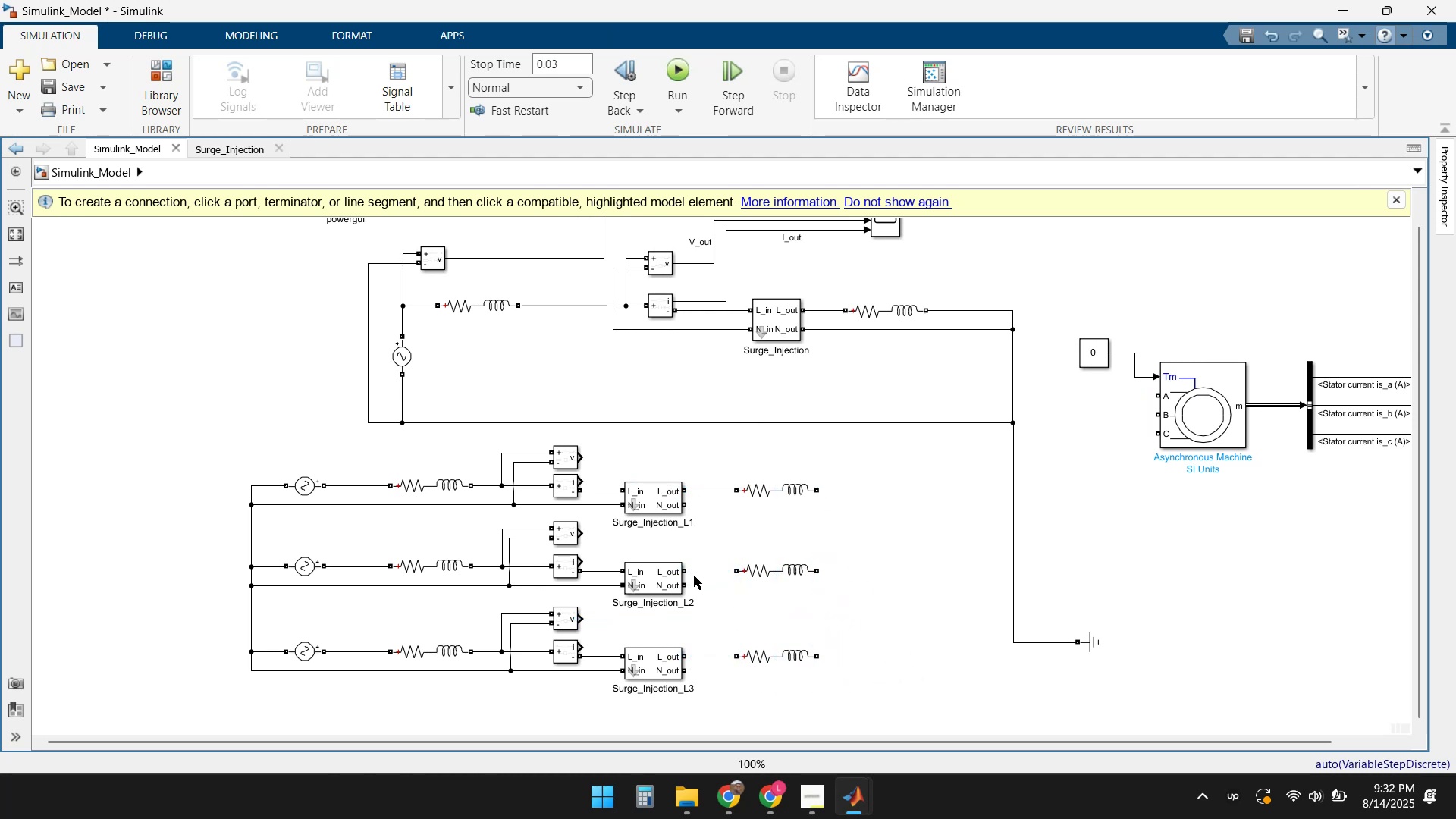 
left_click_drag(start_coordinate=[688, 570], to_coordinate=[736, 571])
 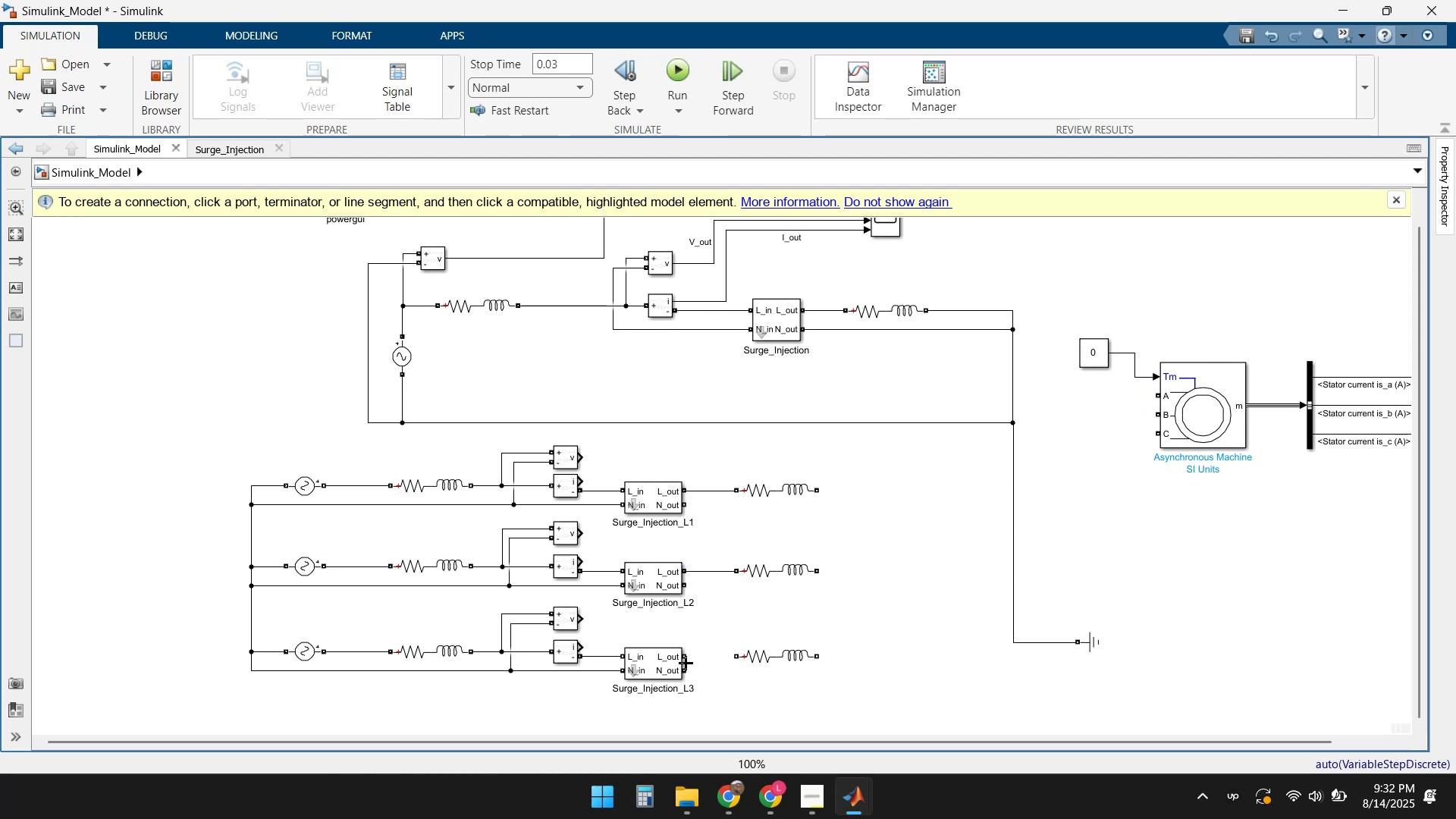 
left_click_drag(start_coordinate=[688, 654], to_coordinate=[741, 654])
 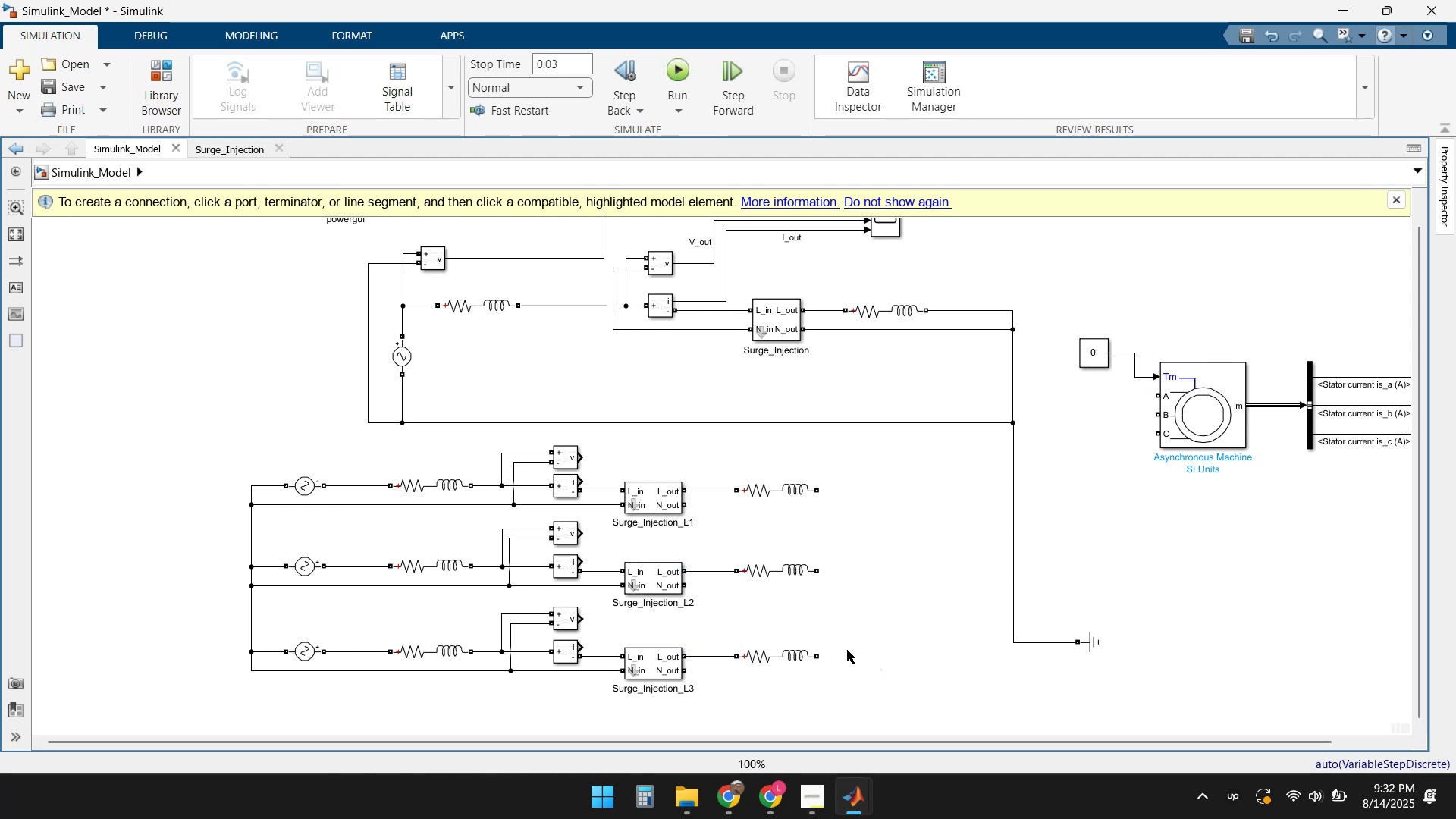 
wait(9.82)
 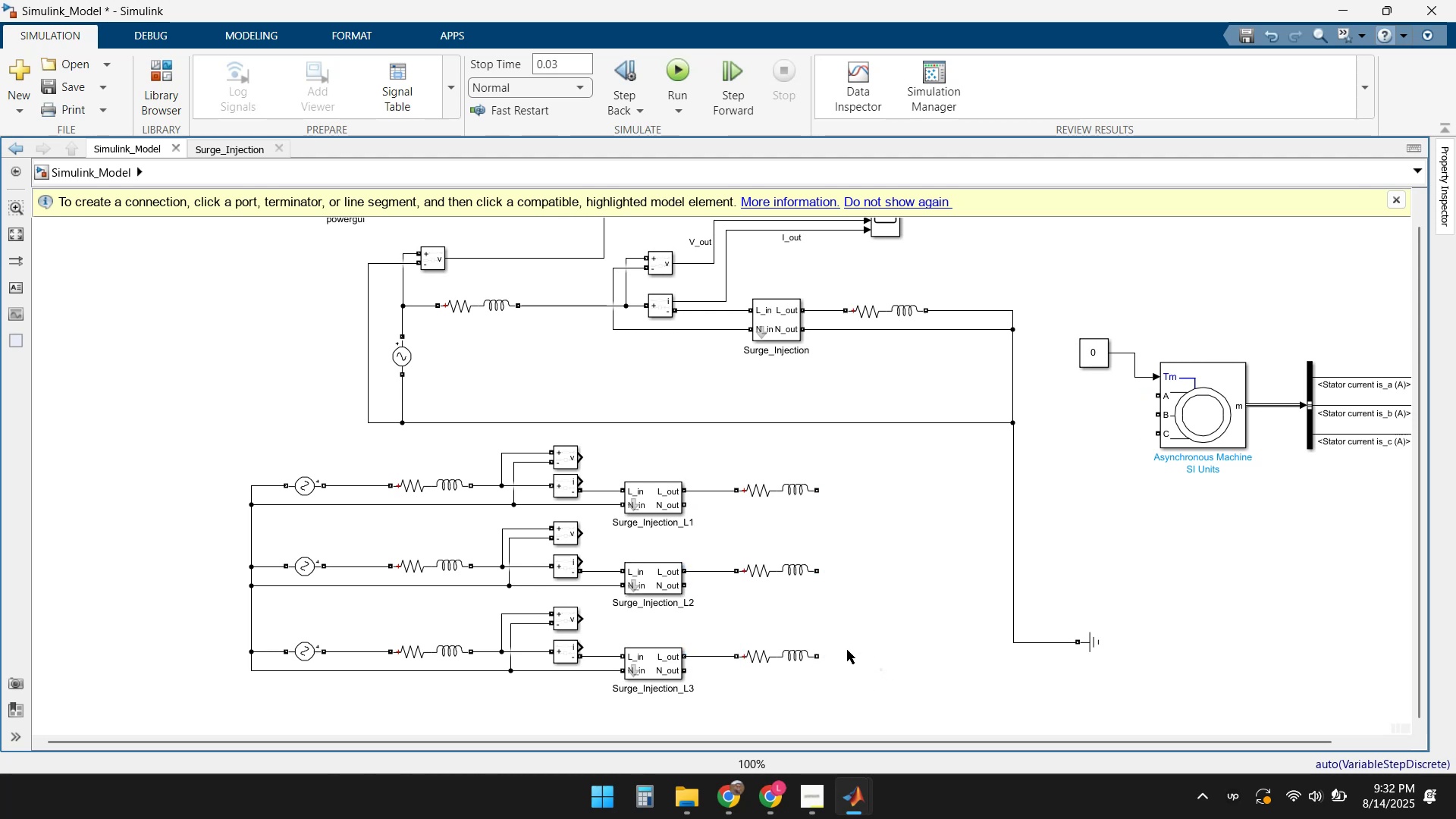 
left_click_drag(start_coordinate=[819, 489], to_coordinate=[822, 657])
 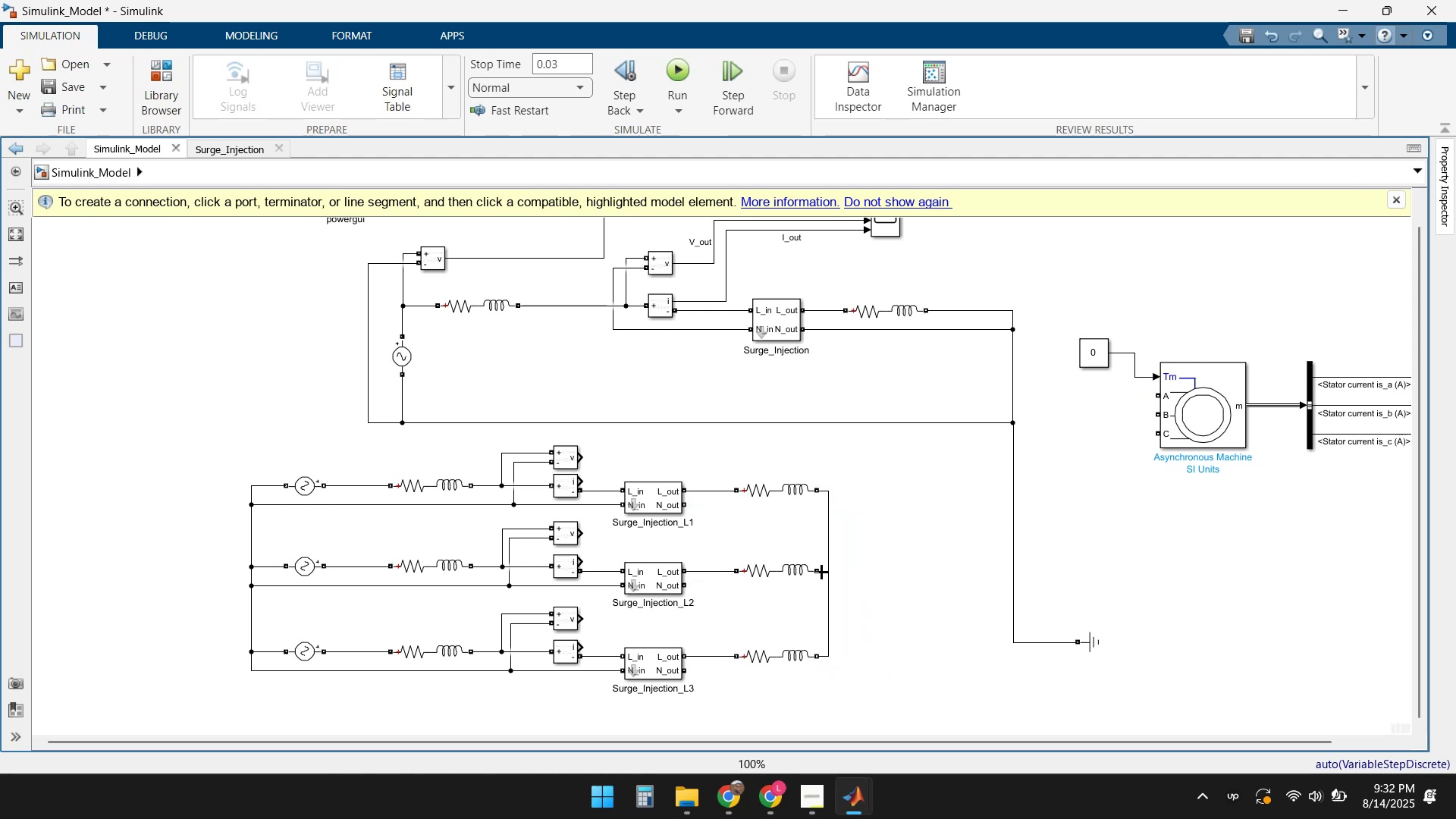 
left_click_drag(start_coordinate=[817, 571], to_coordinate=[827, 571])
 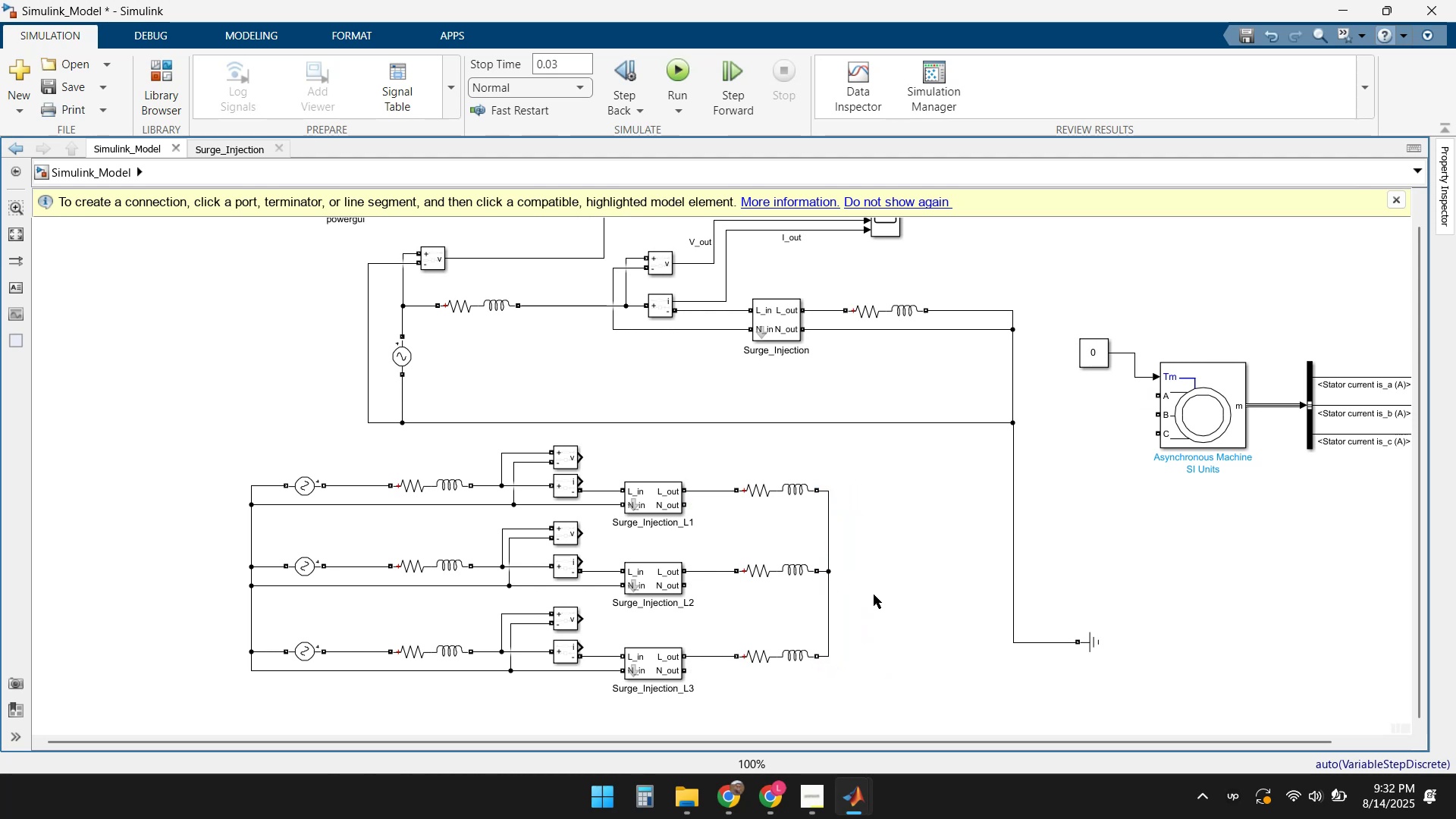 
left_click([891, 595])
 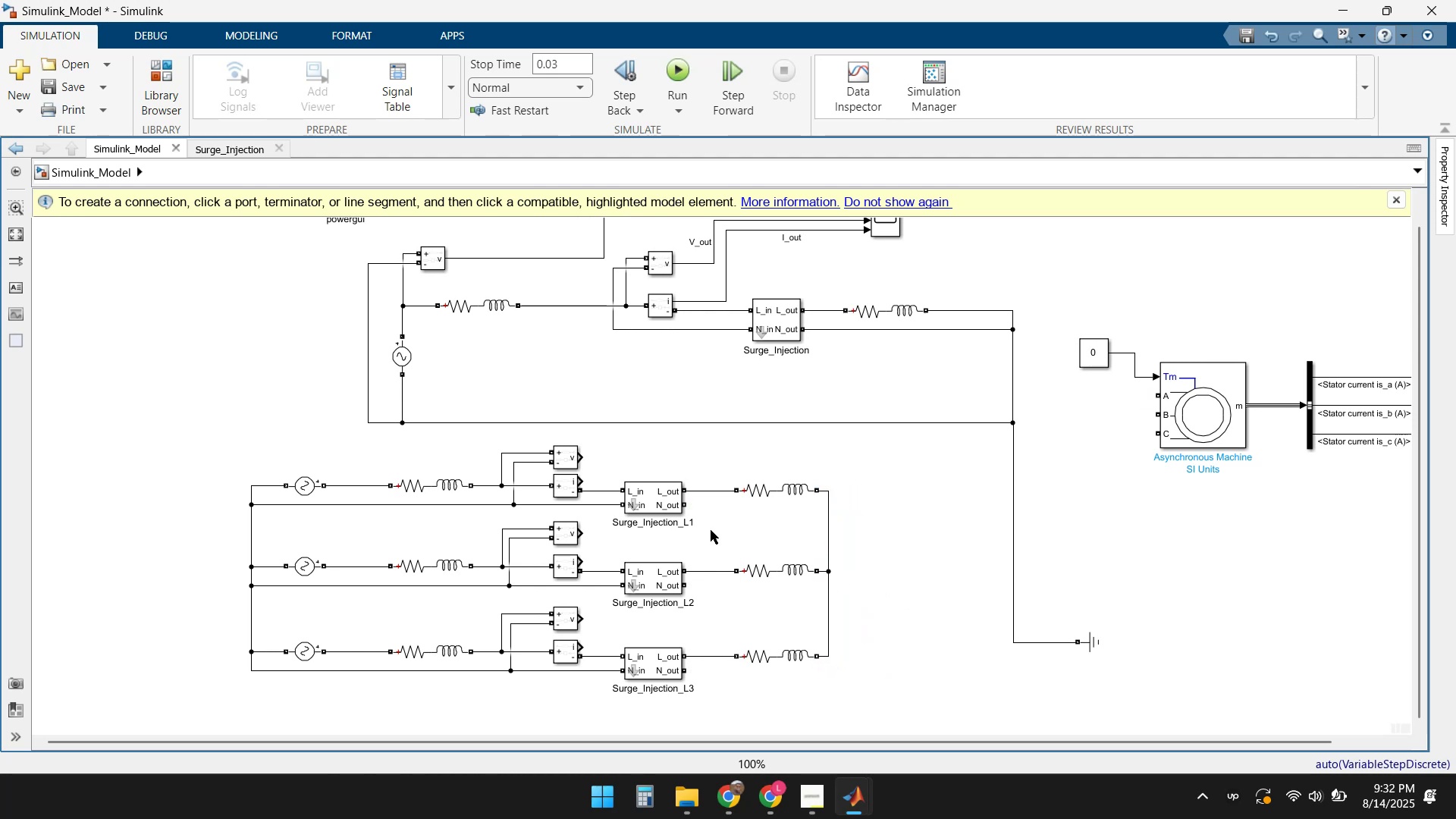 
left_click_drag(start_coordinate=[688, 503], to_coordinate=[827, 508])
 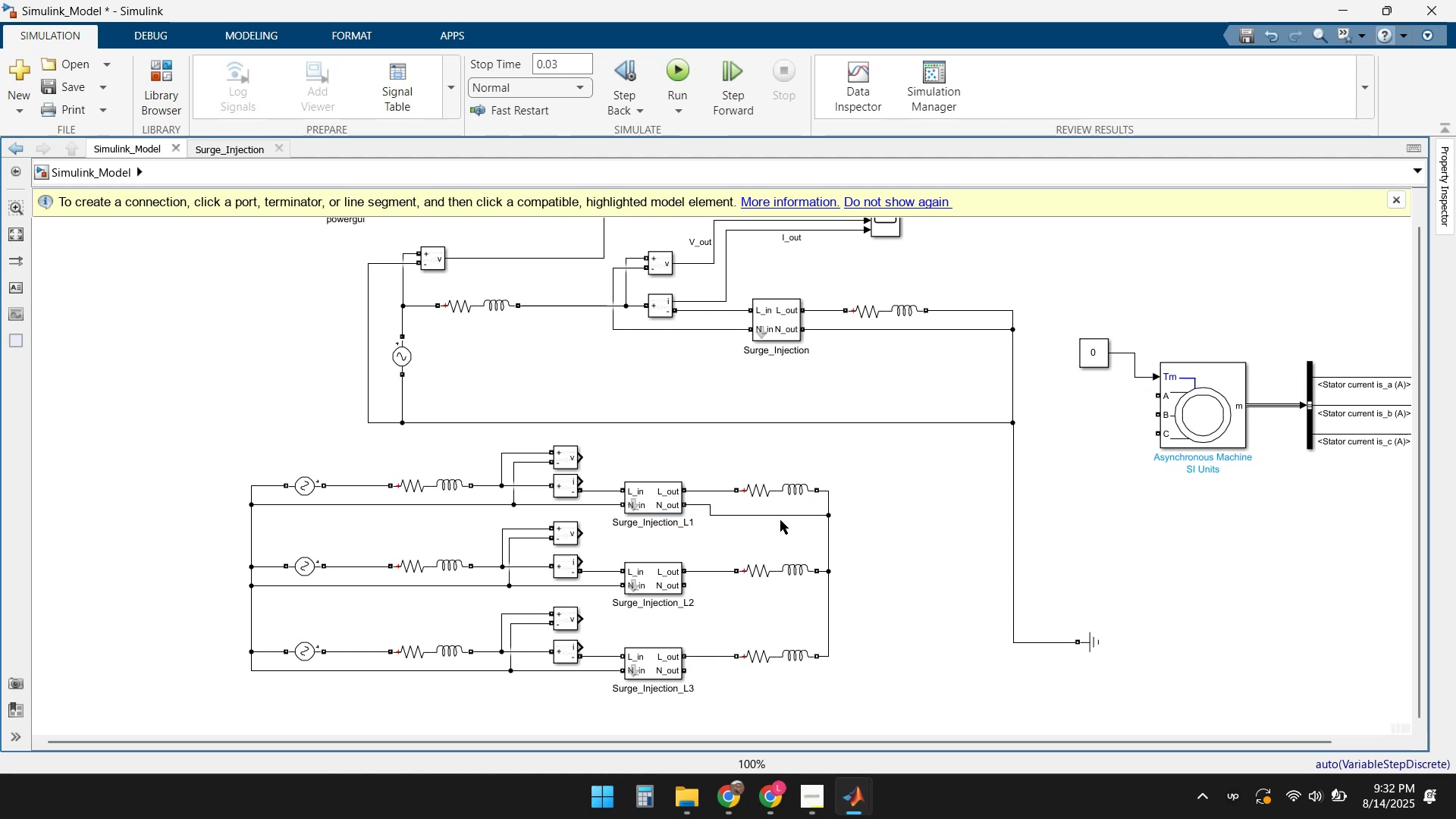 
left_click_drag(start_coordinate=[781, 514], to_coordinate=[785, 507])
 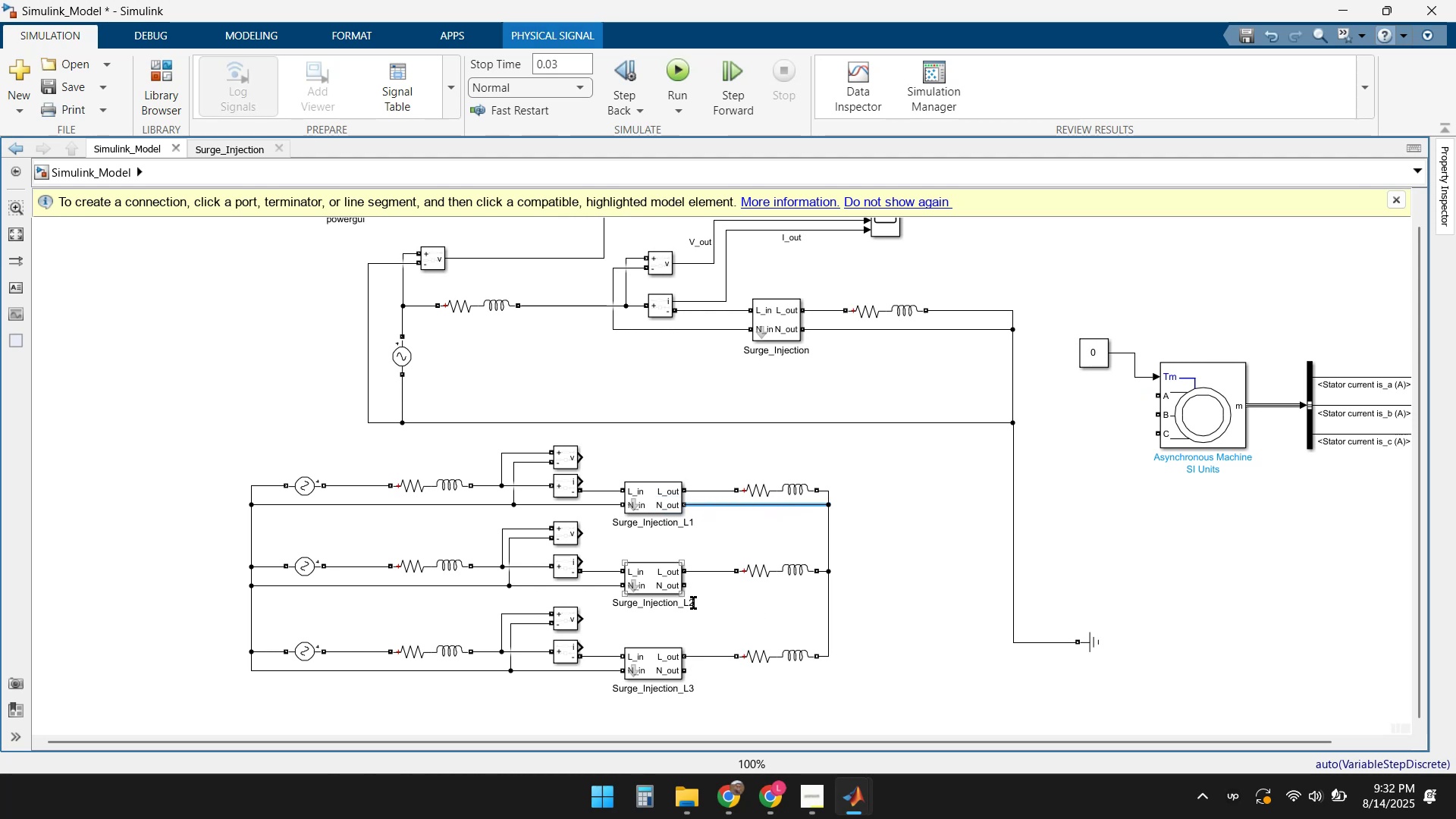 
left_click_drag(start_coordinate=[688, 588], to_coordinate=[828, 582])
 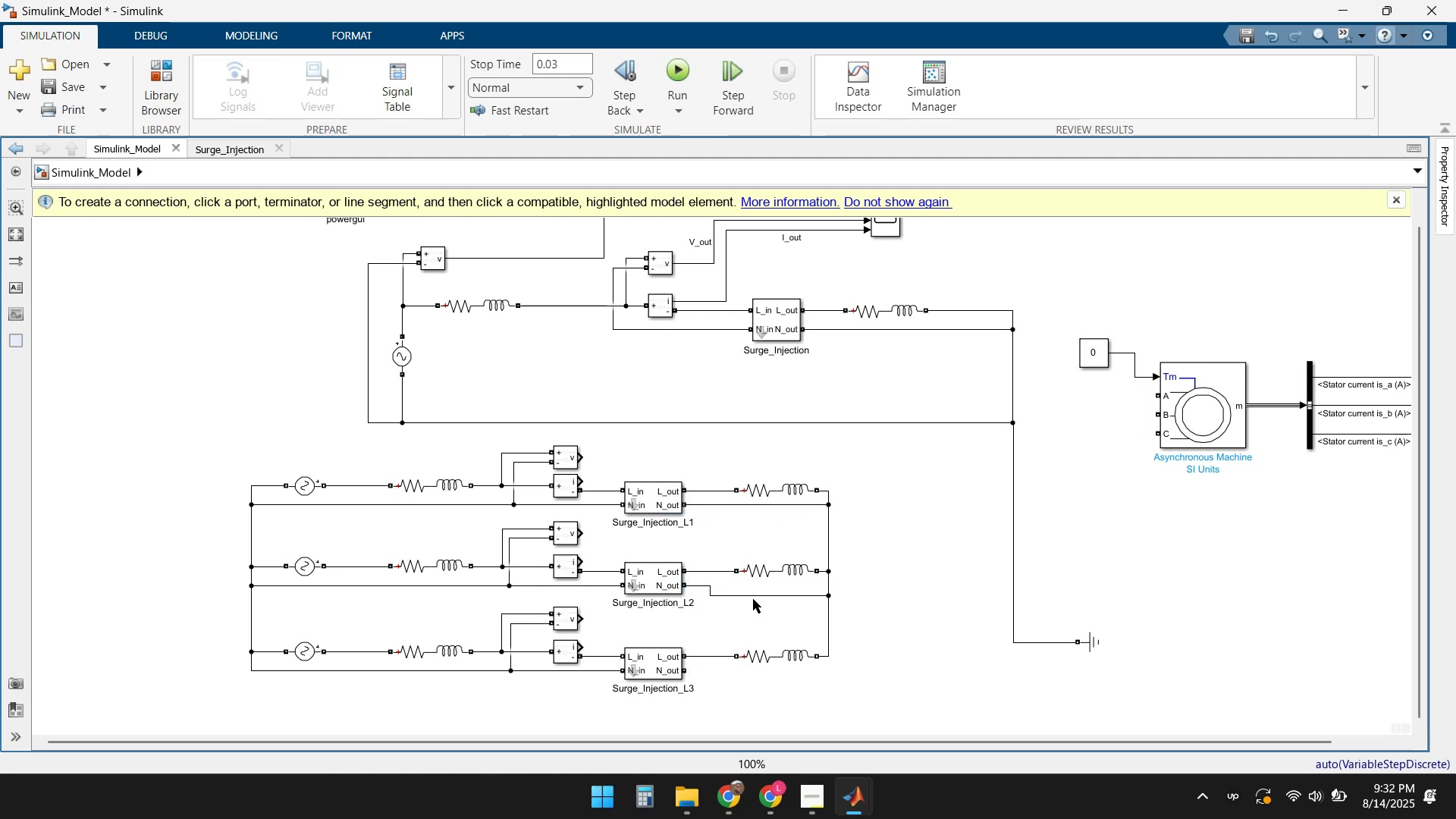 
left_click_drag(start_coordinate=[757, 593], to_coordinate=[764, 585])
 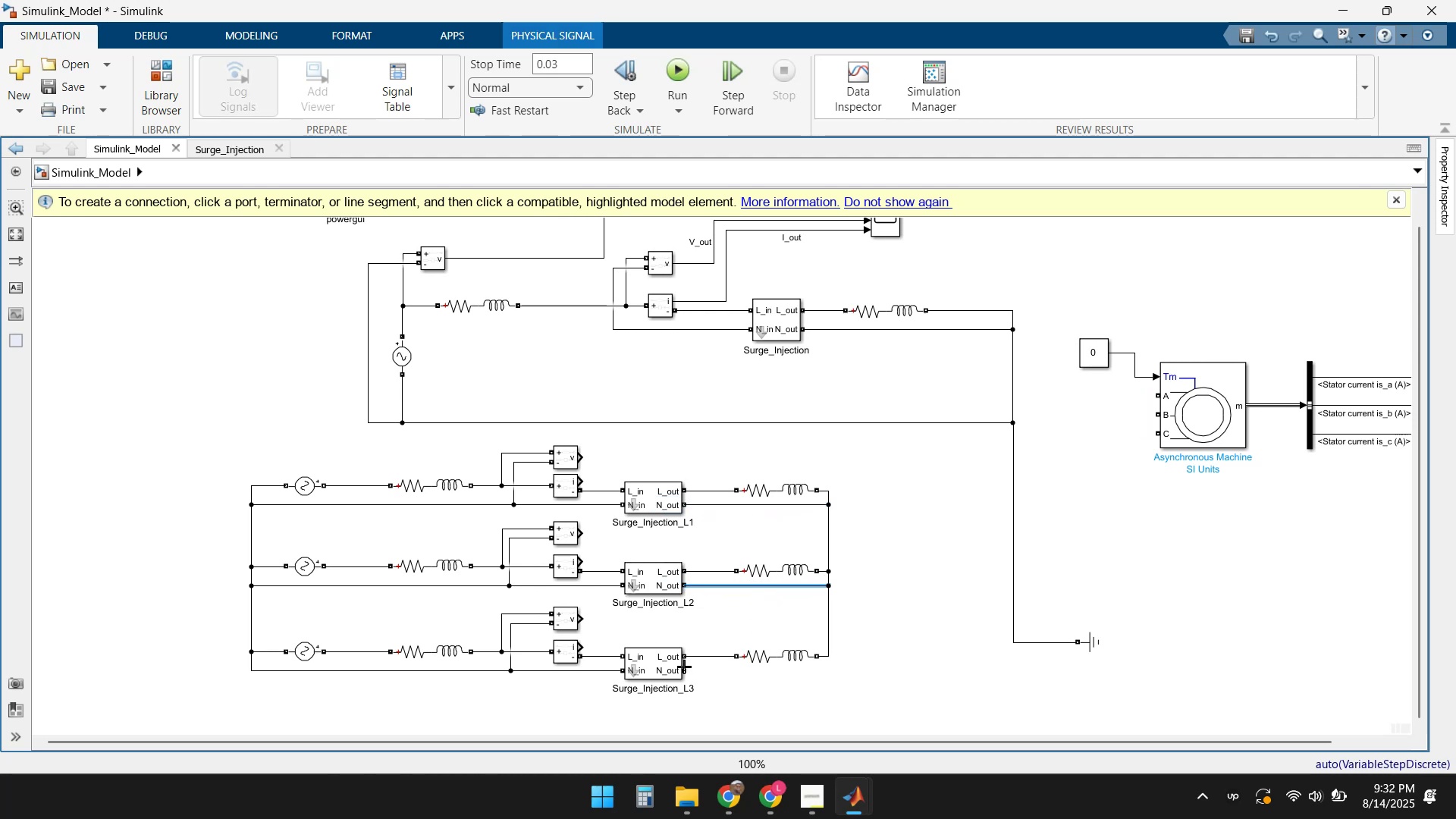 
left_click_drag(start_coordinate=[684, 673], to_coordinate=[827, 656])
 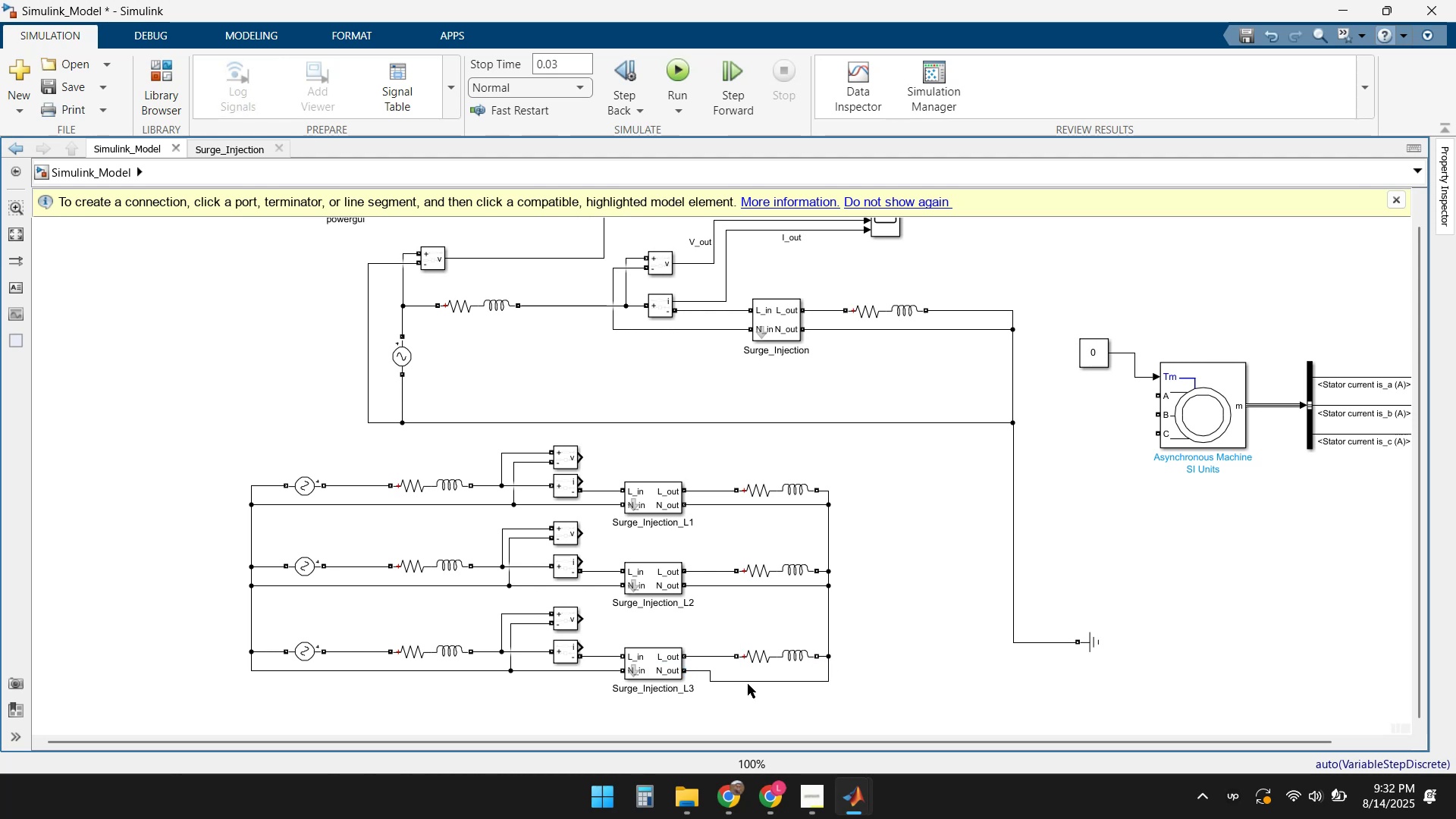 
left_click_drag(start_coordinate=[748, 682], to_coordinate=[760, 673])
 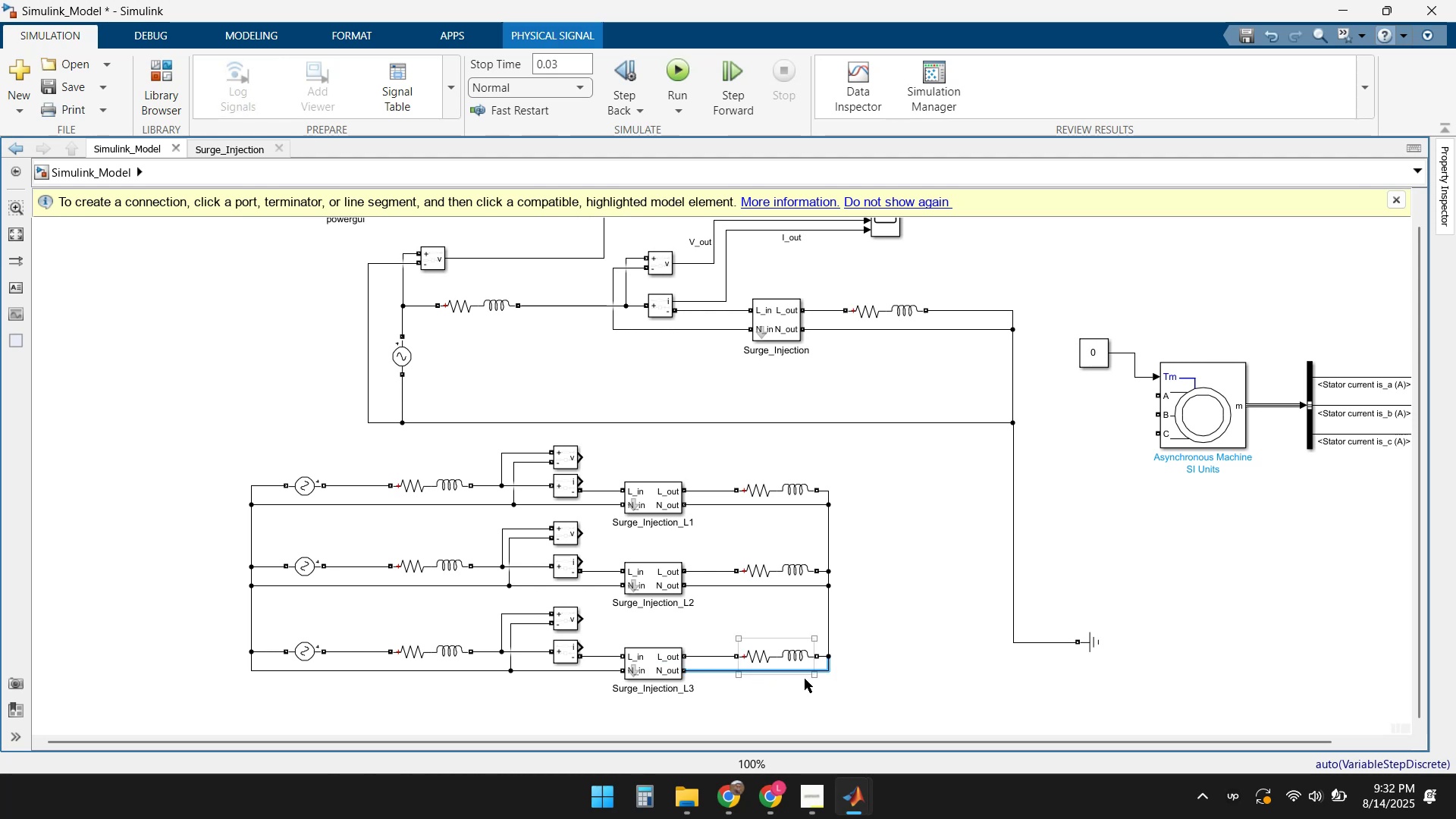 
left_click([902, 682])
 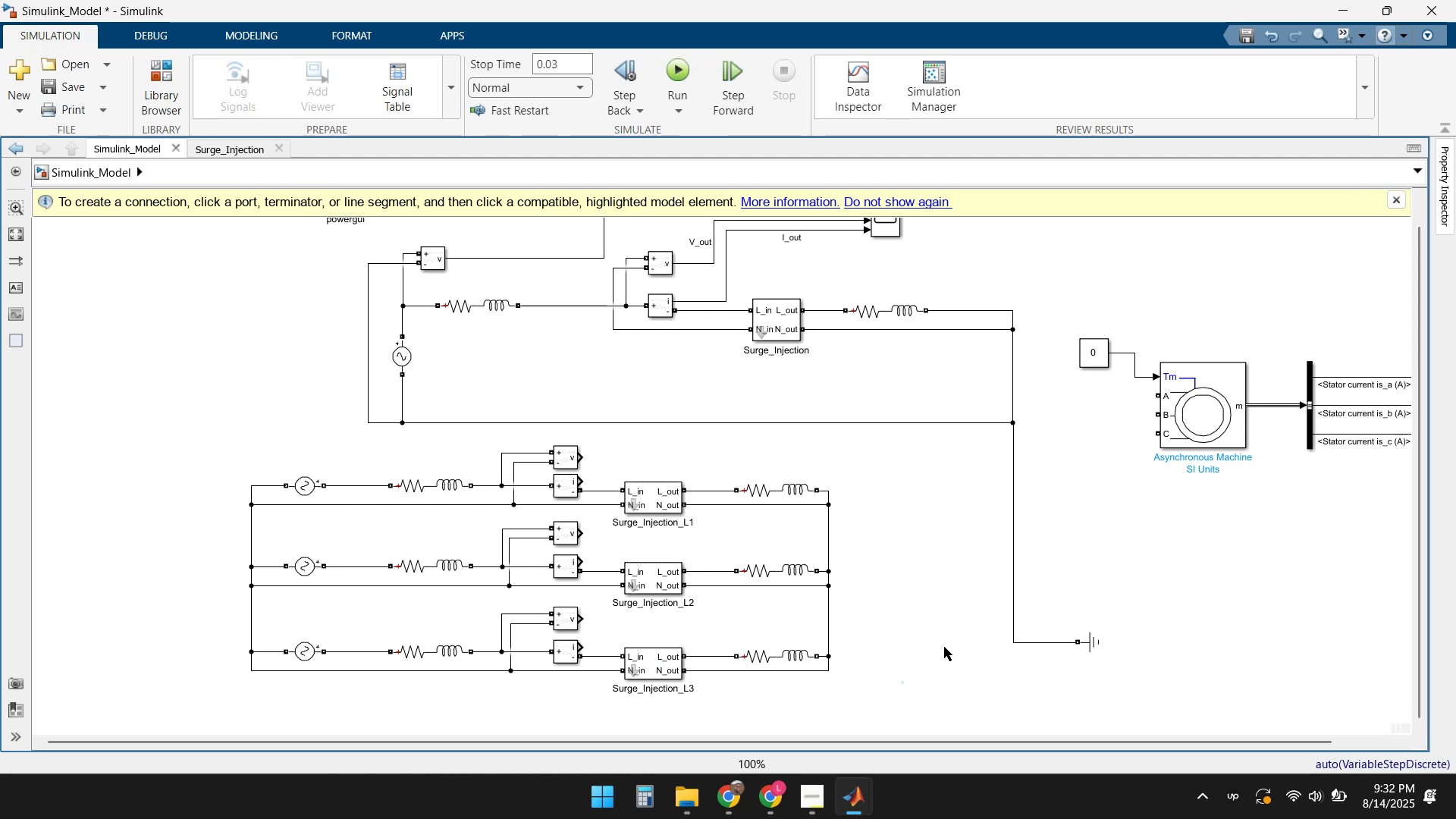 
wait(9.15)
 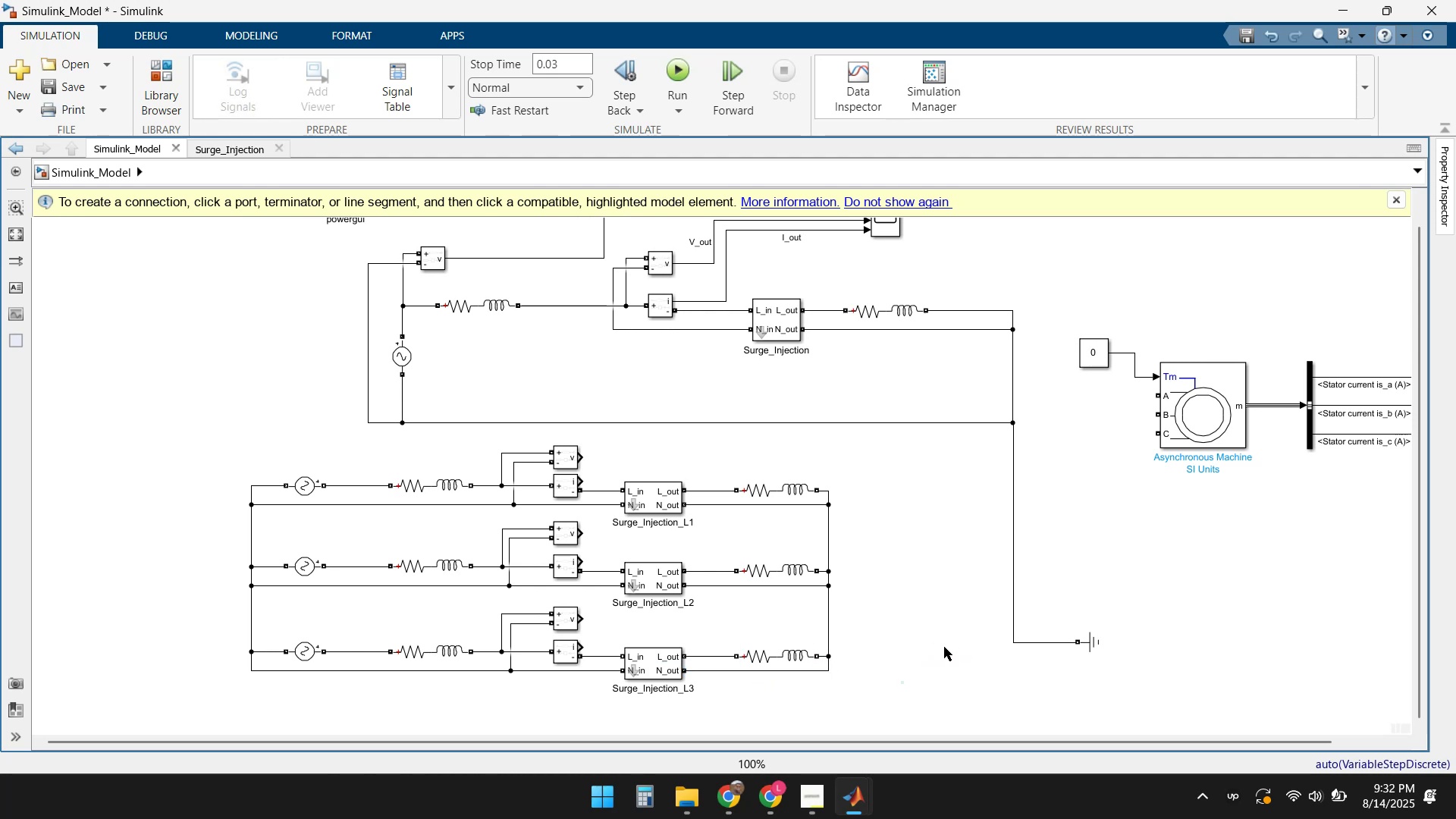 
double_click([1012, 578])
 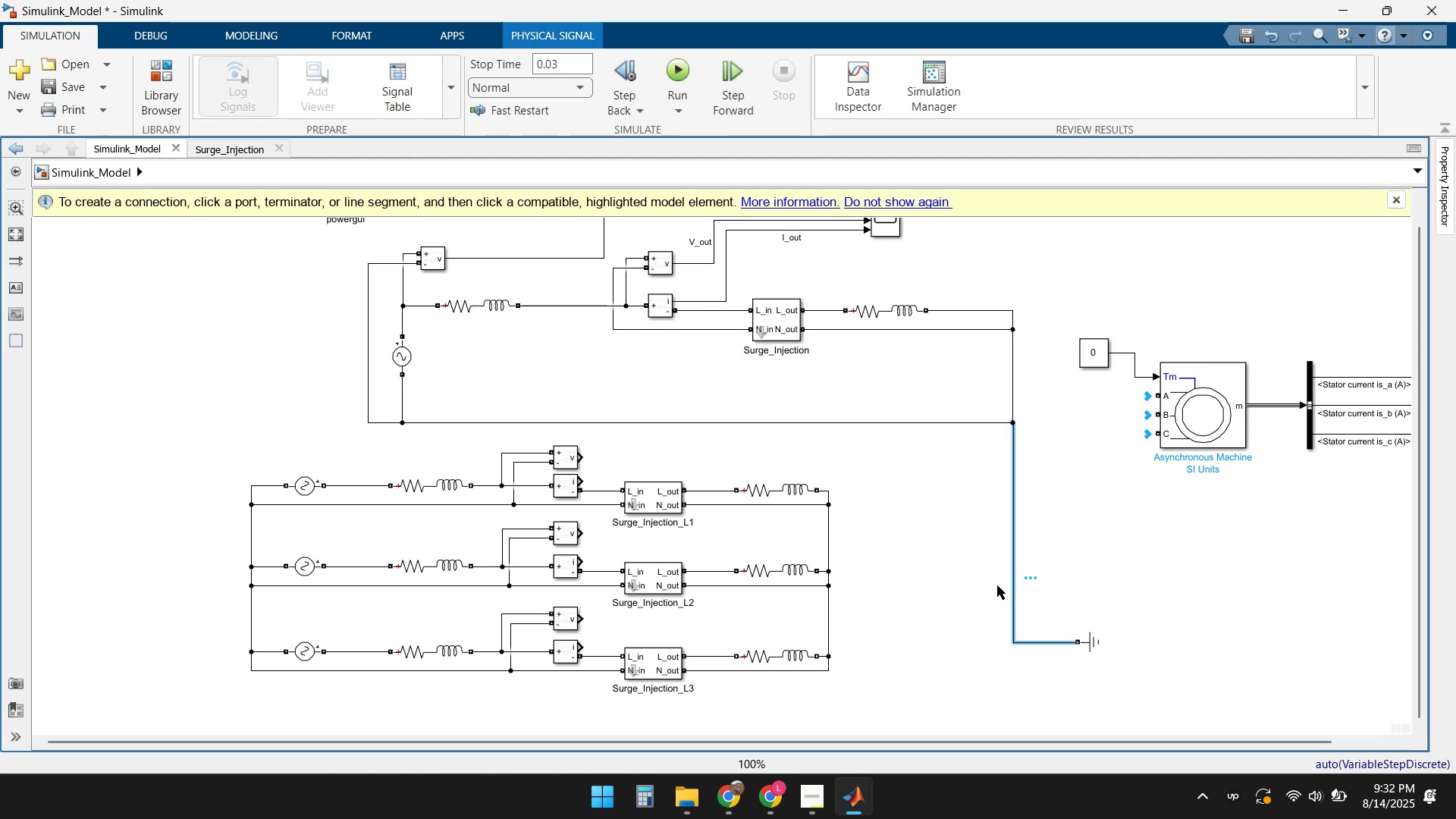 
left_click([968, 586])
 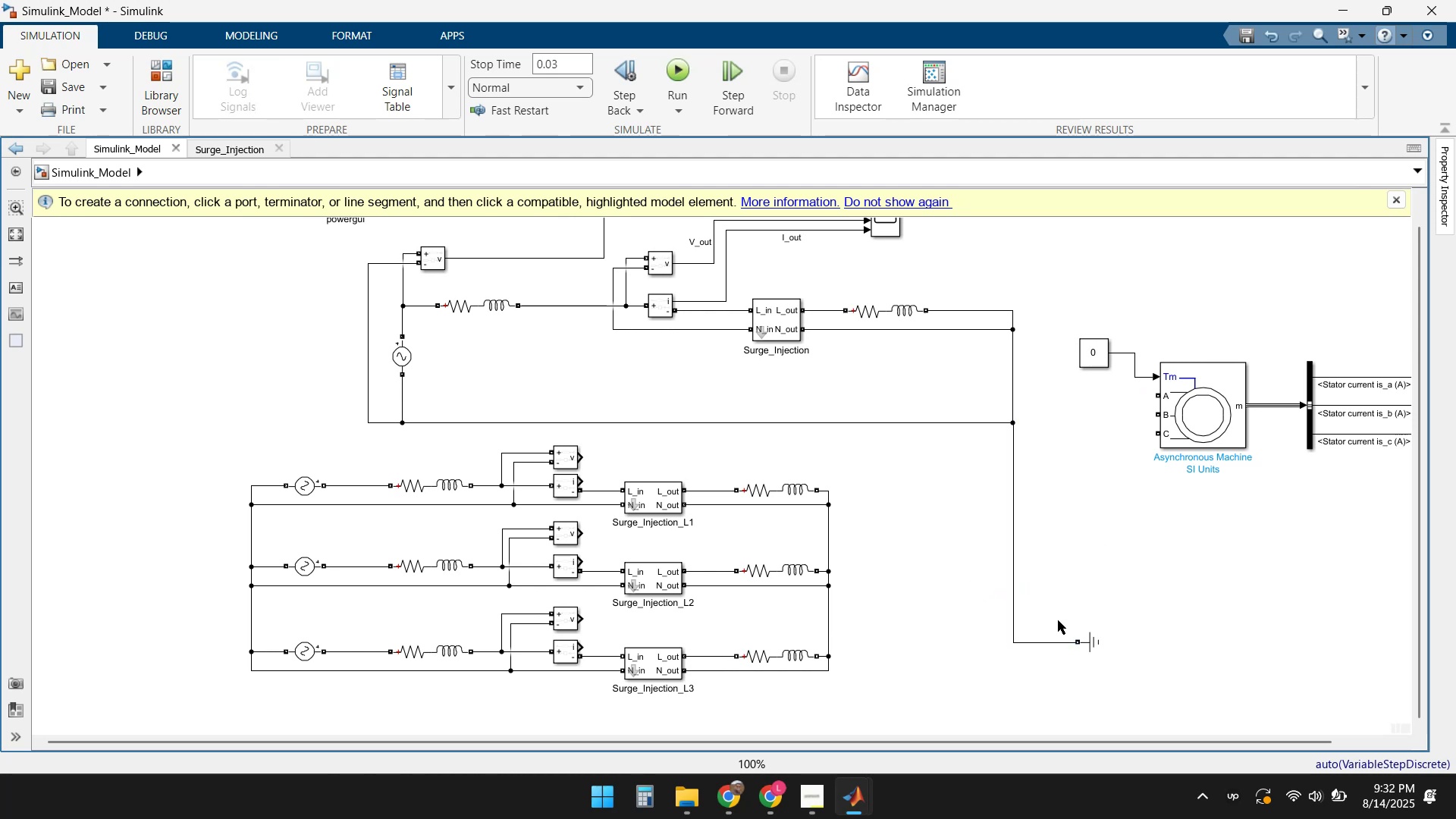 
wait(5.3)
 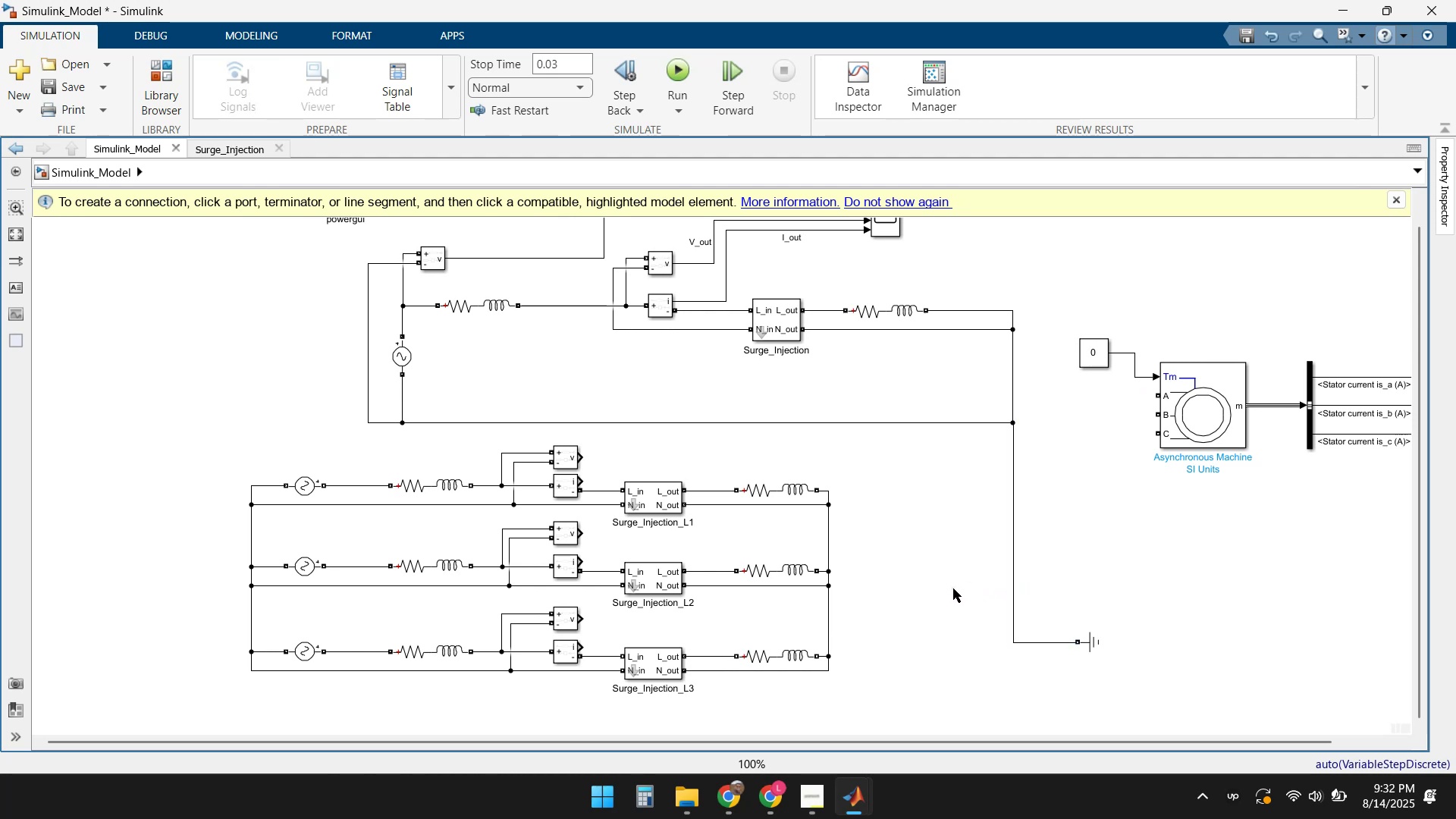 
left_click([1028, 641])
 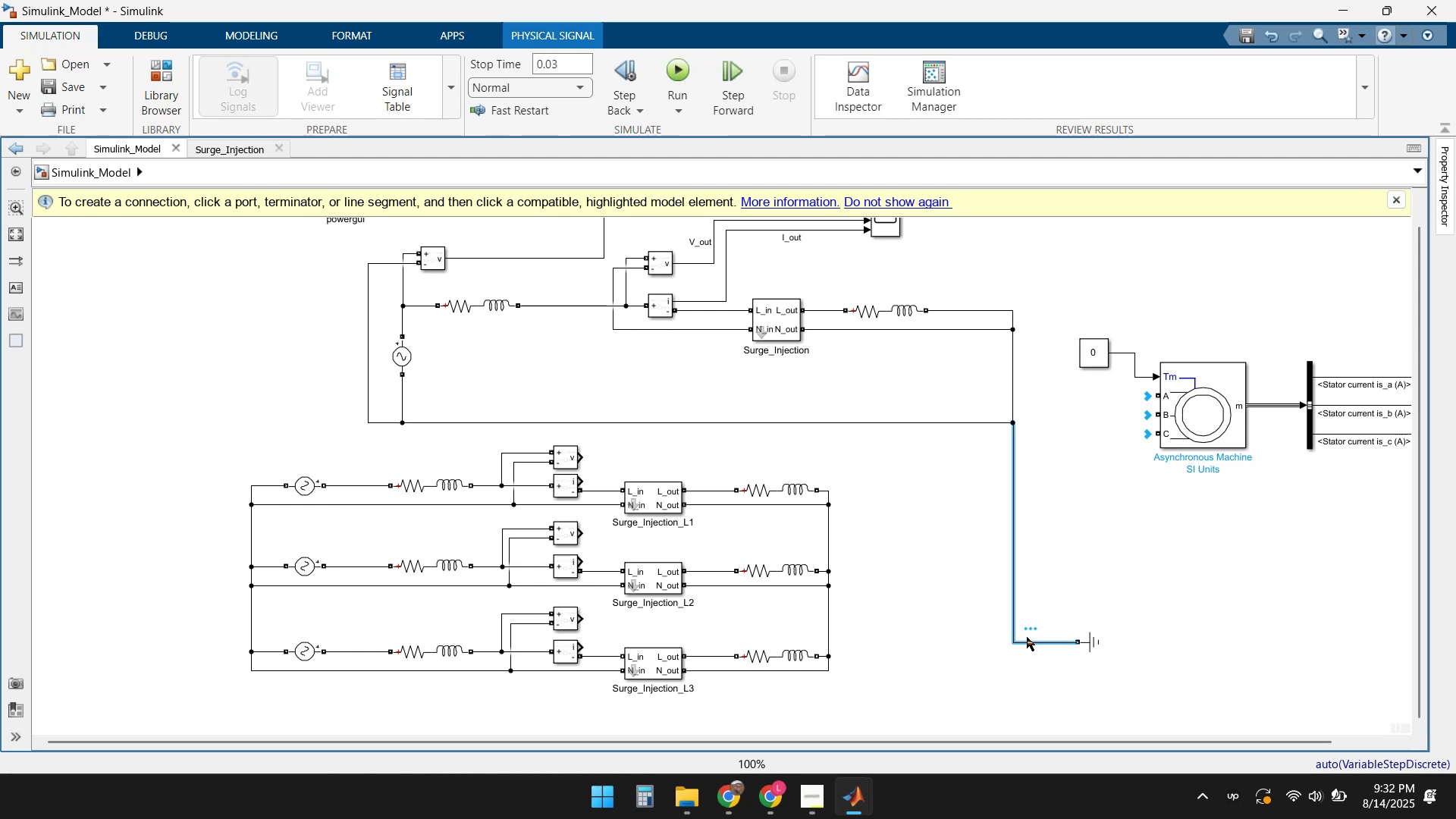 
key(Delete)
 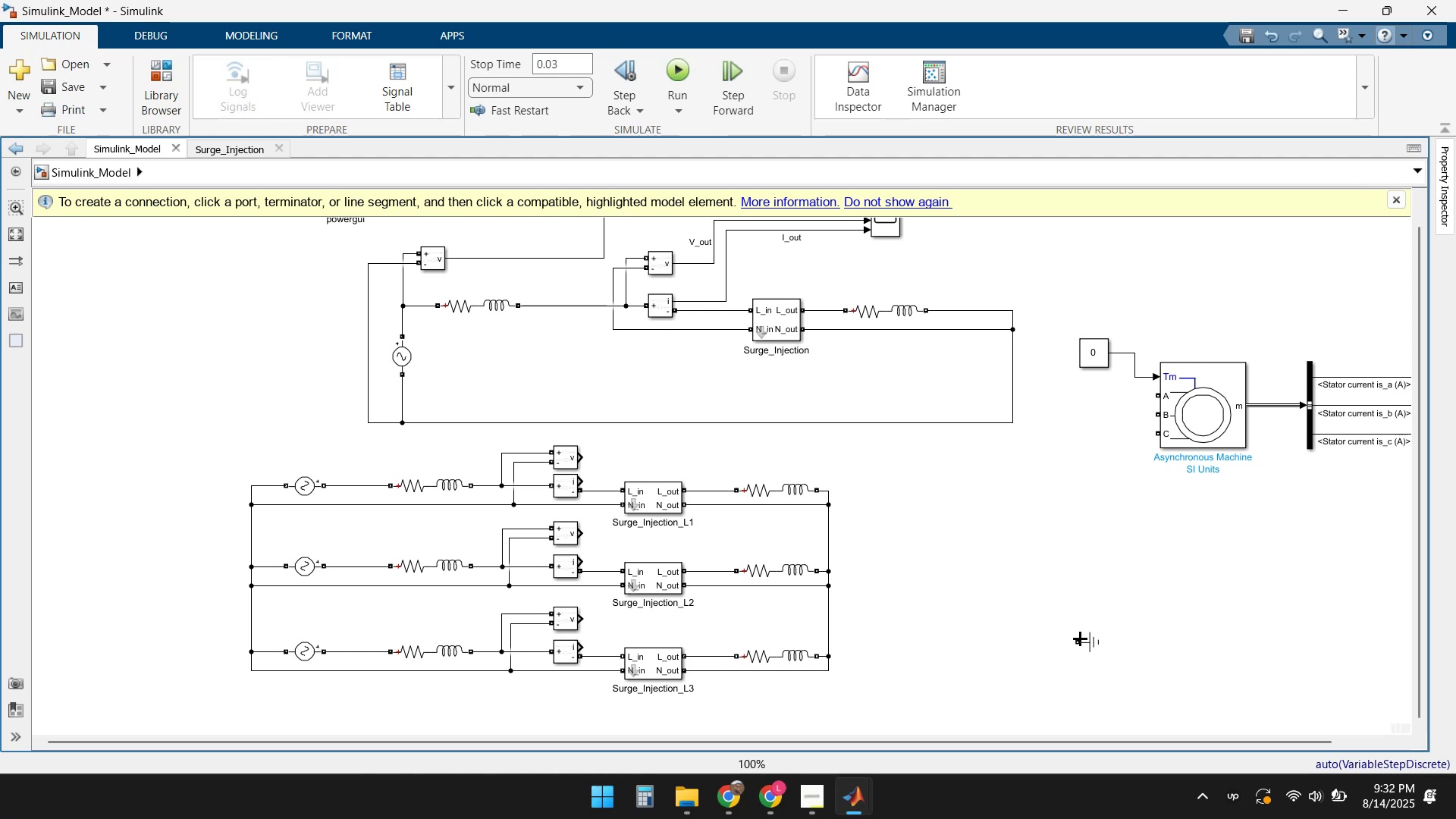 
left_click([1083, 641])
 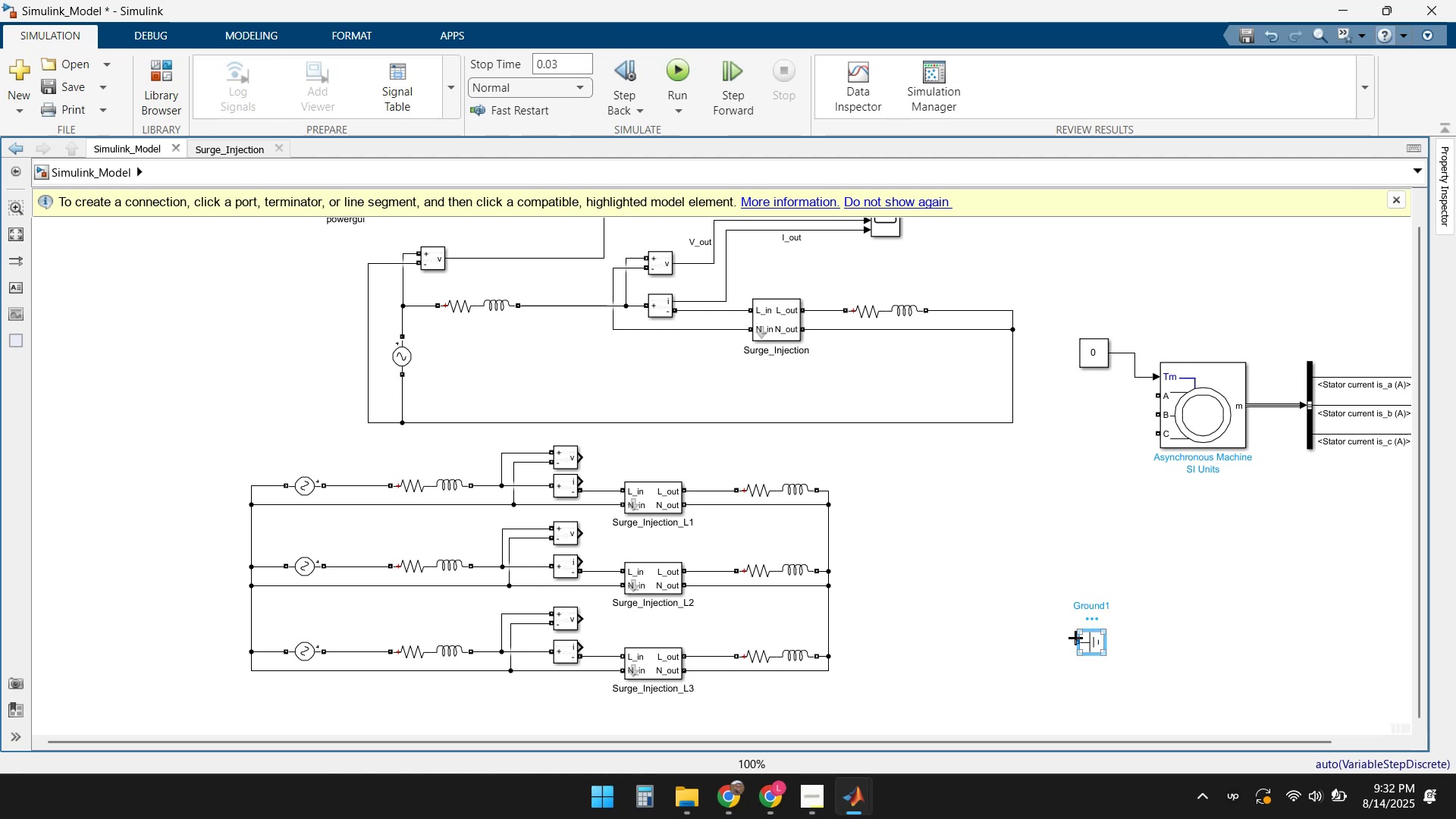 
key(Control+R)
 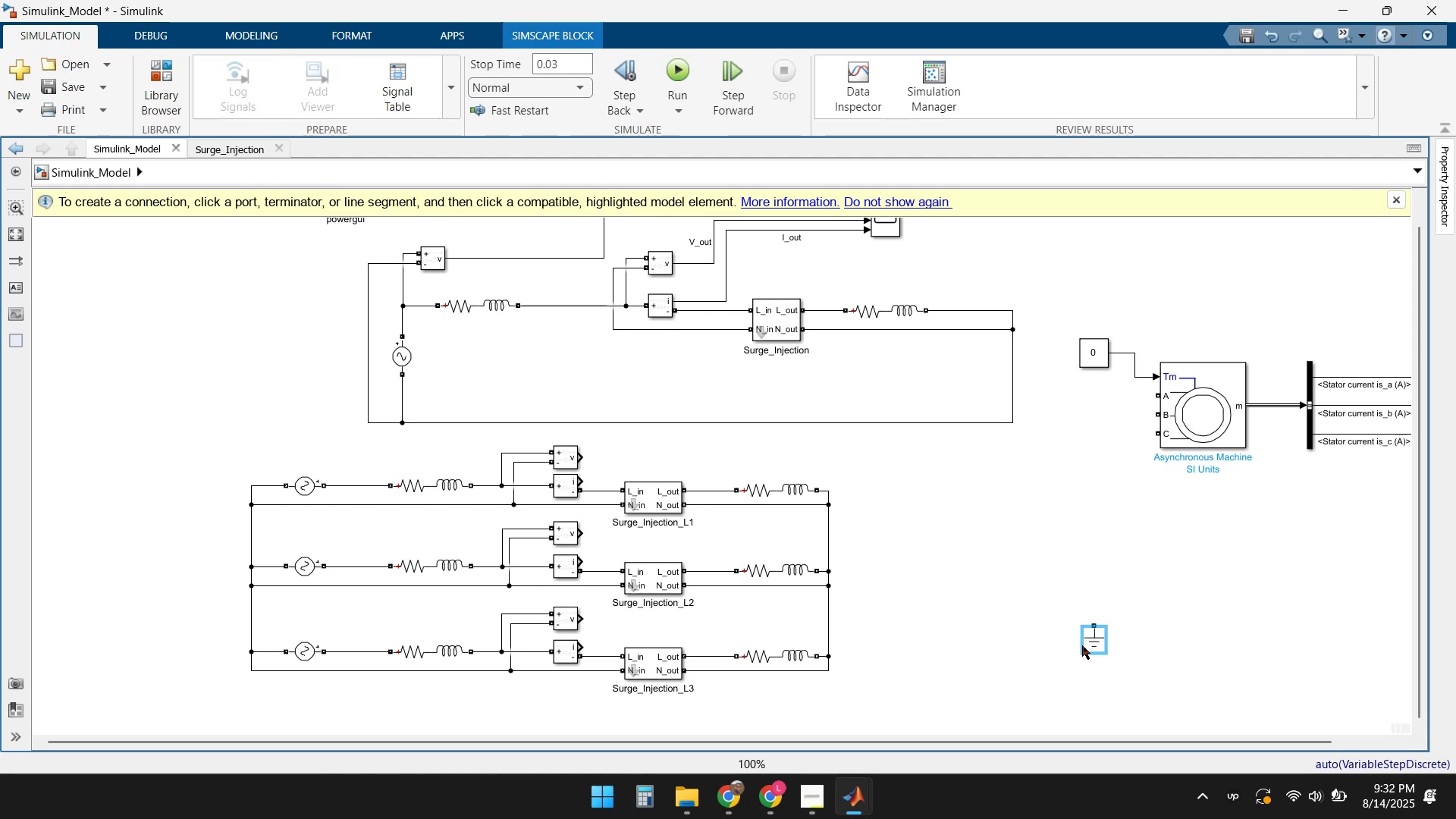 
left_click_drag(start_coordinate=[1094, 645], to_coordinate=[1021, 566])
 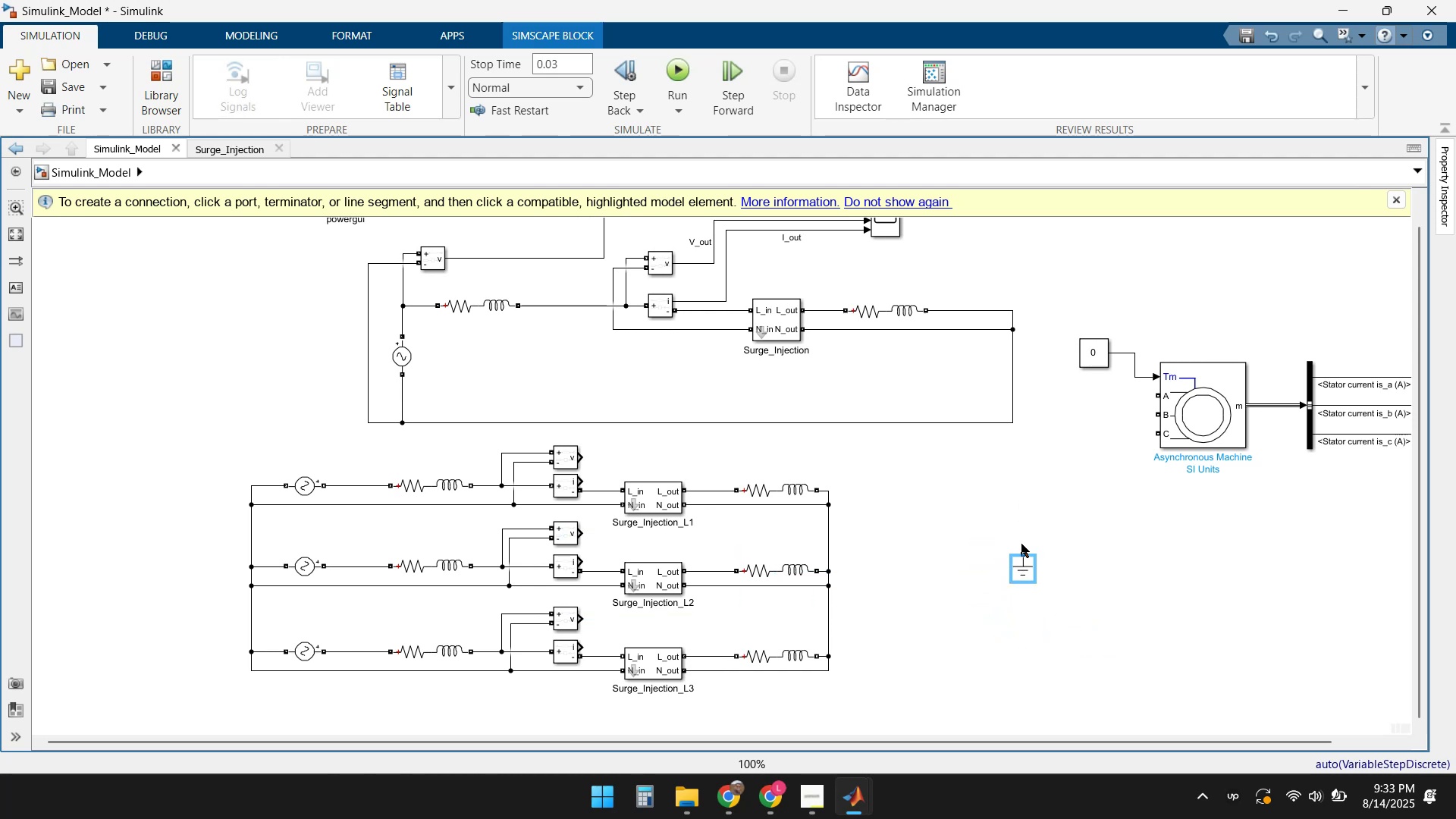 
left_click_drag(start_coordinate=[1025, 565], to_coordinate=[1008, 566])
 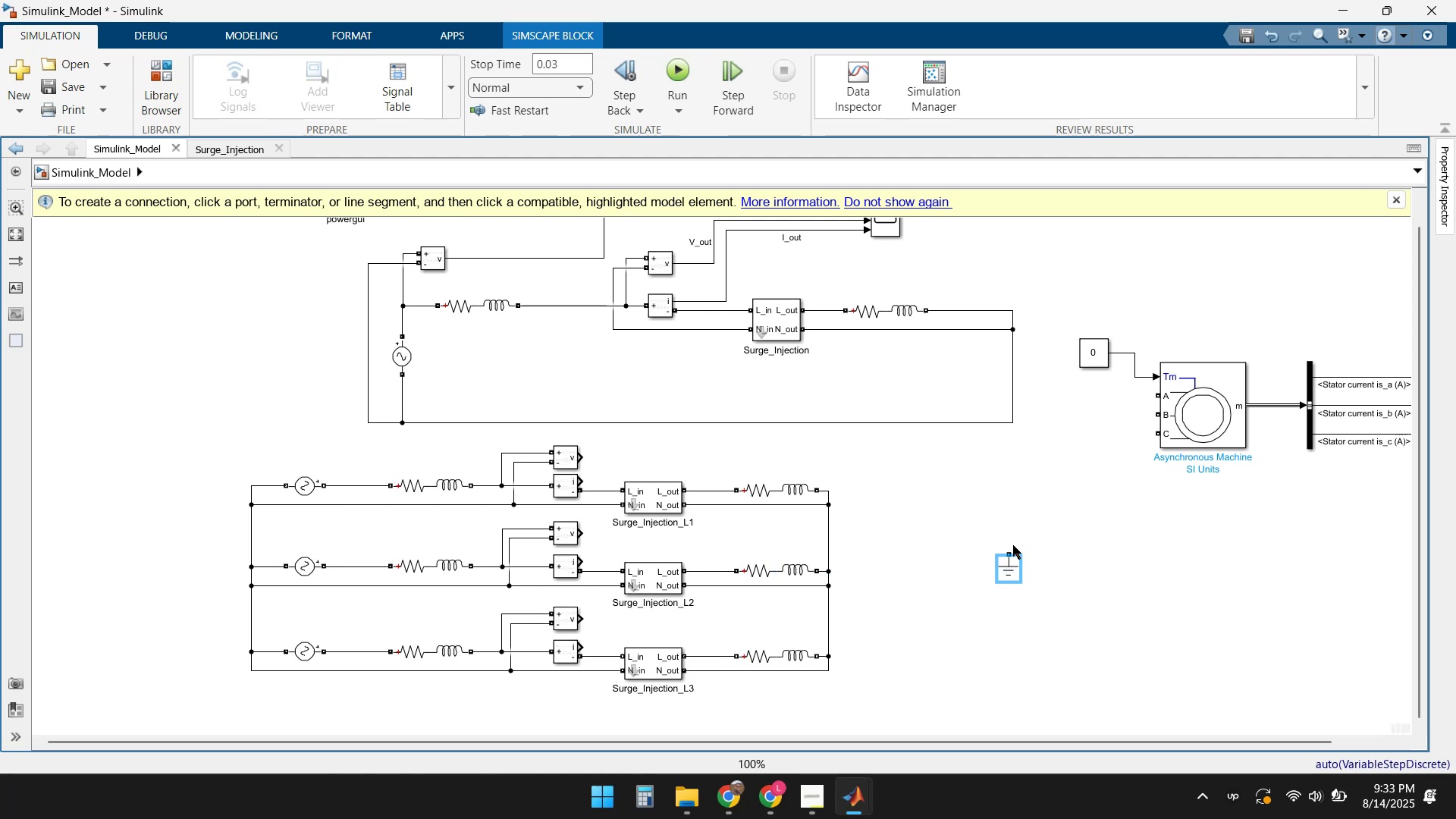 
left_click_drag(start_coordinate=[1014, 551], to_coordinate=[1009, 424])
 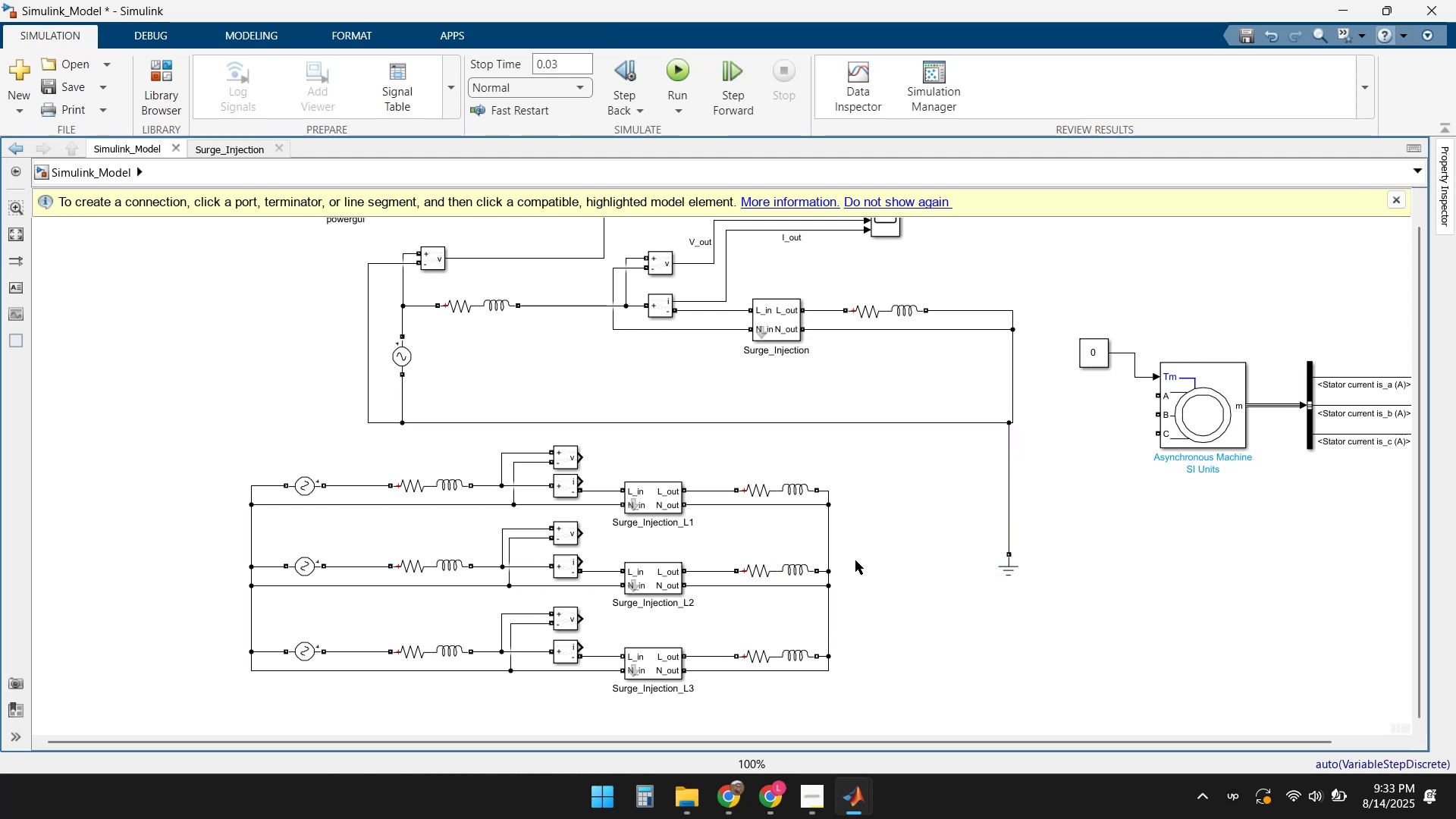 
left_click([829, 538])
 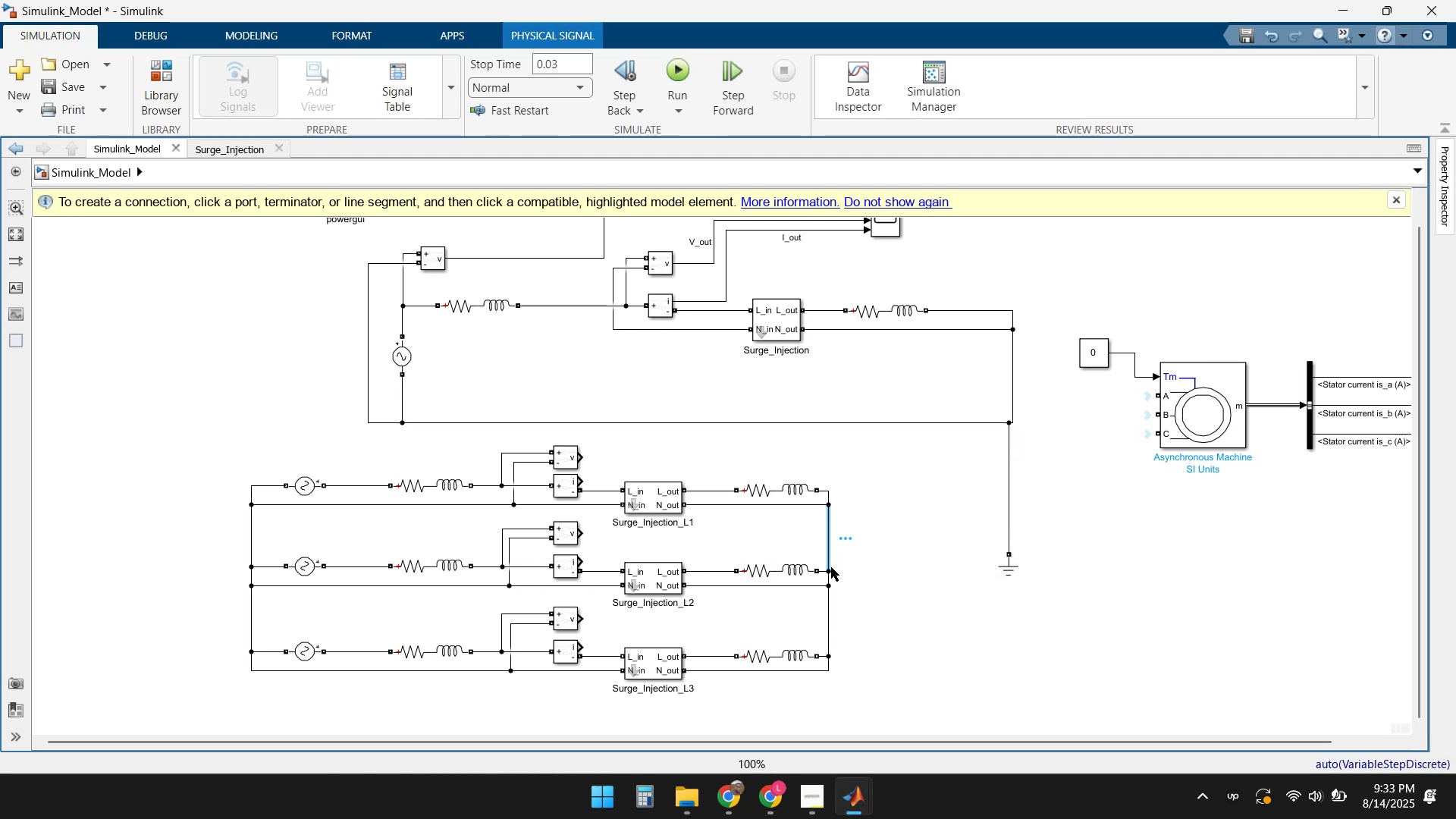 
left_click_drag(start_coordinate=[829, 569], to_coordinate=[824, 560])
 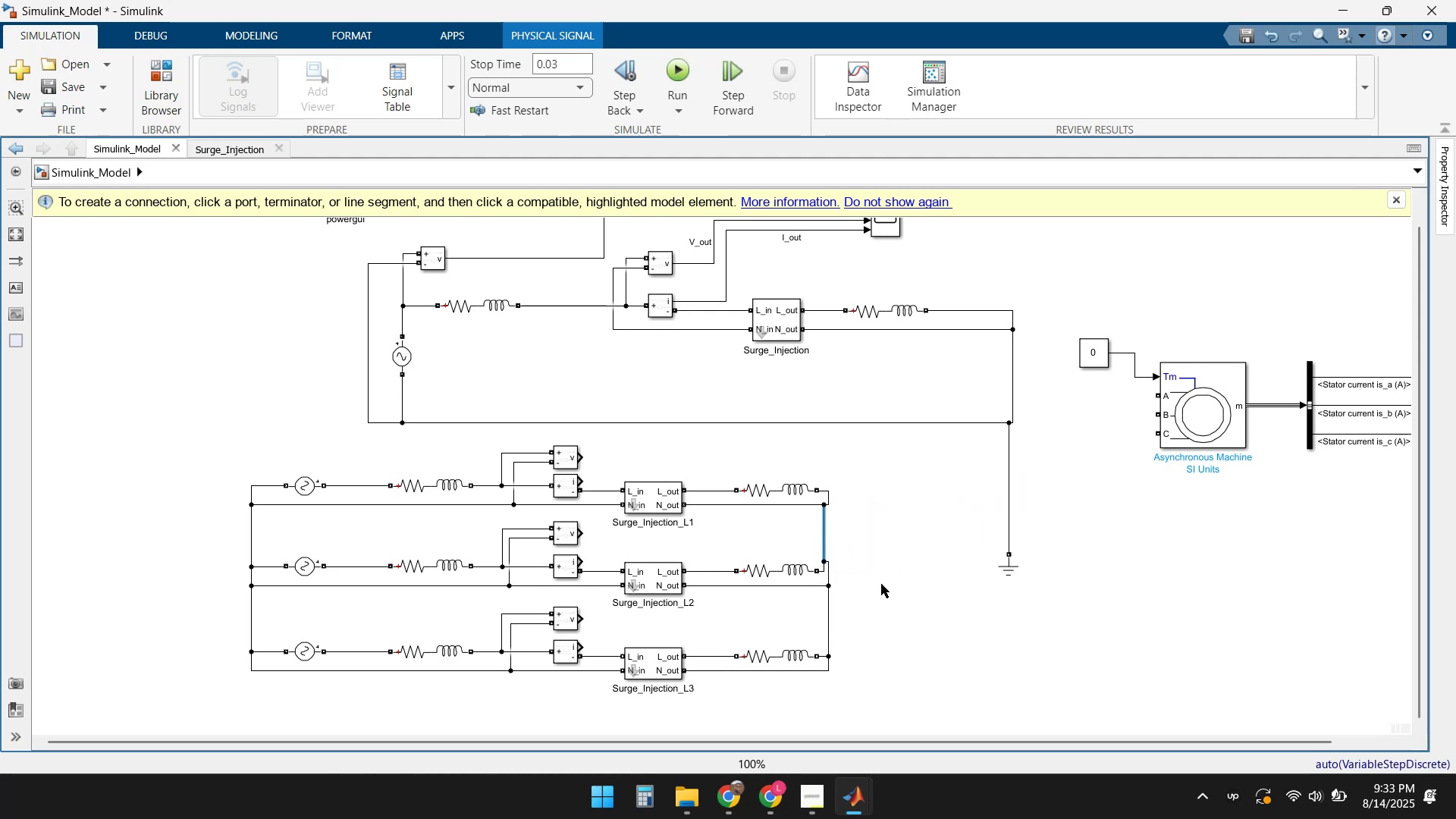 
key(Control+Z)
 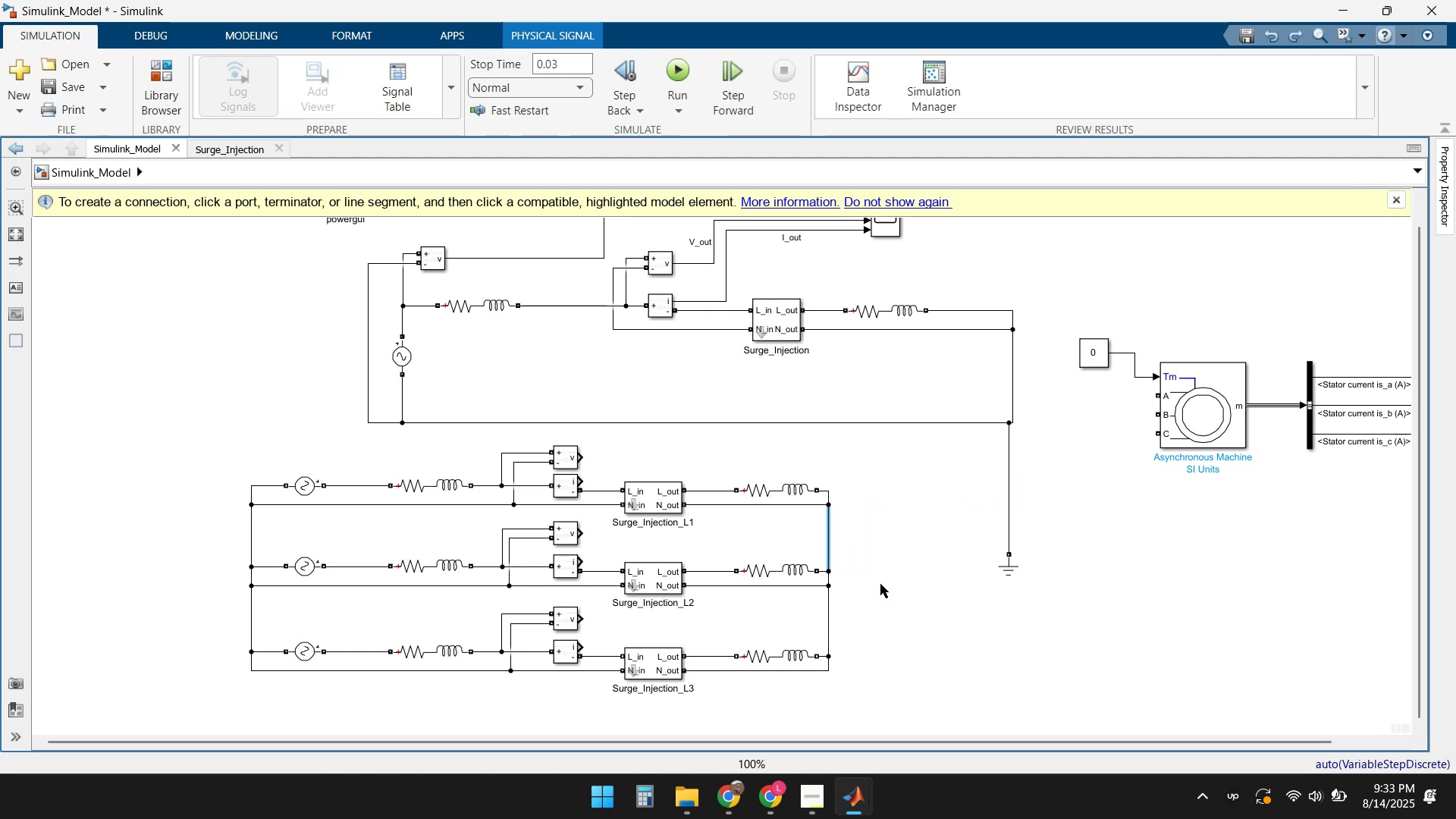 
left_click([884, 566])
 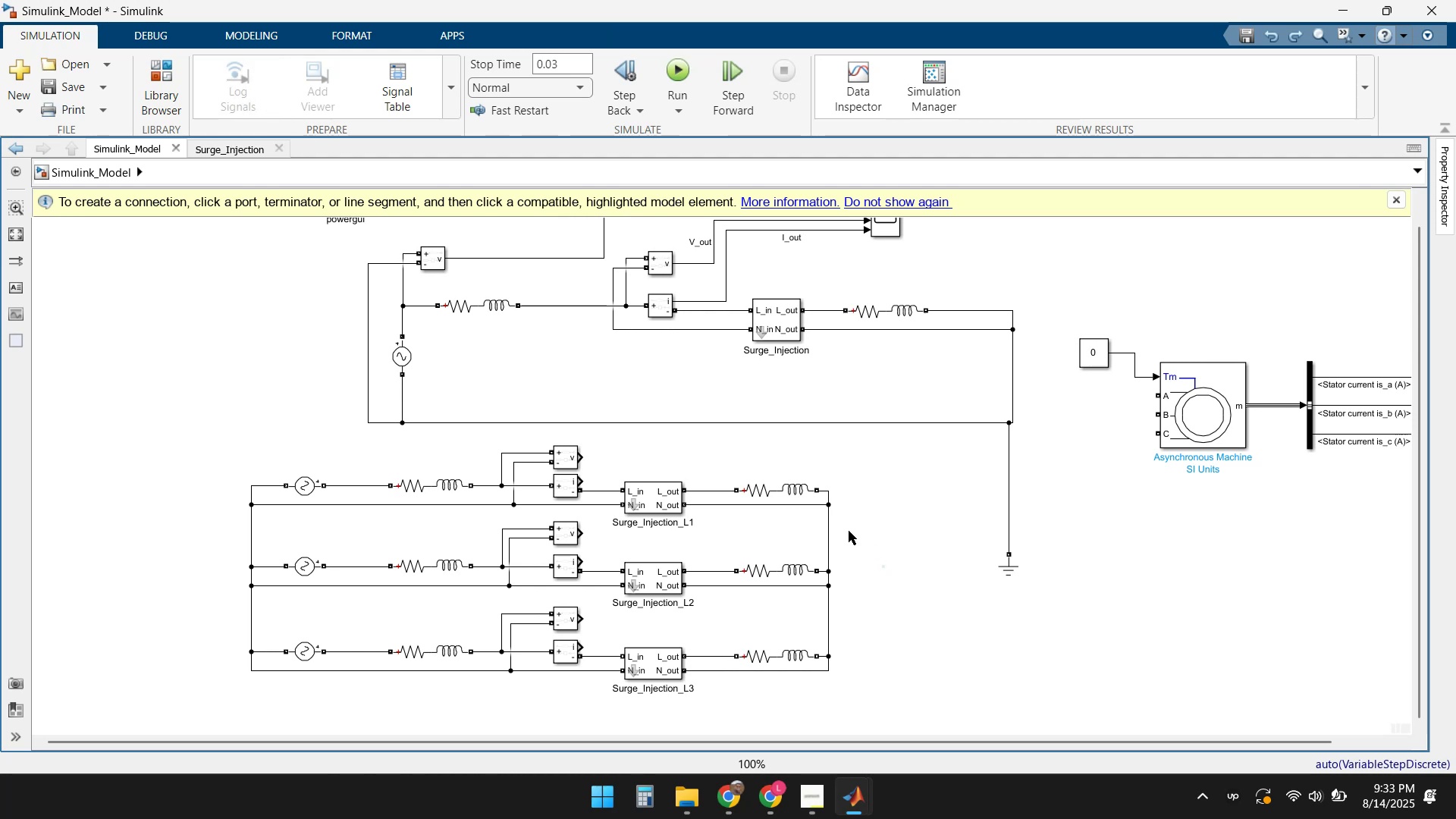 
left_click([829, 539])
 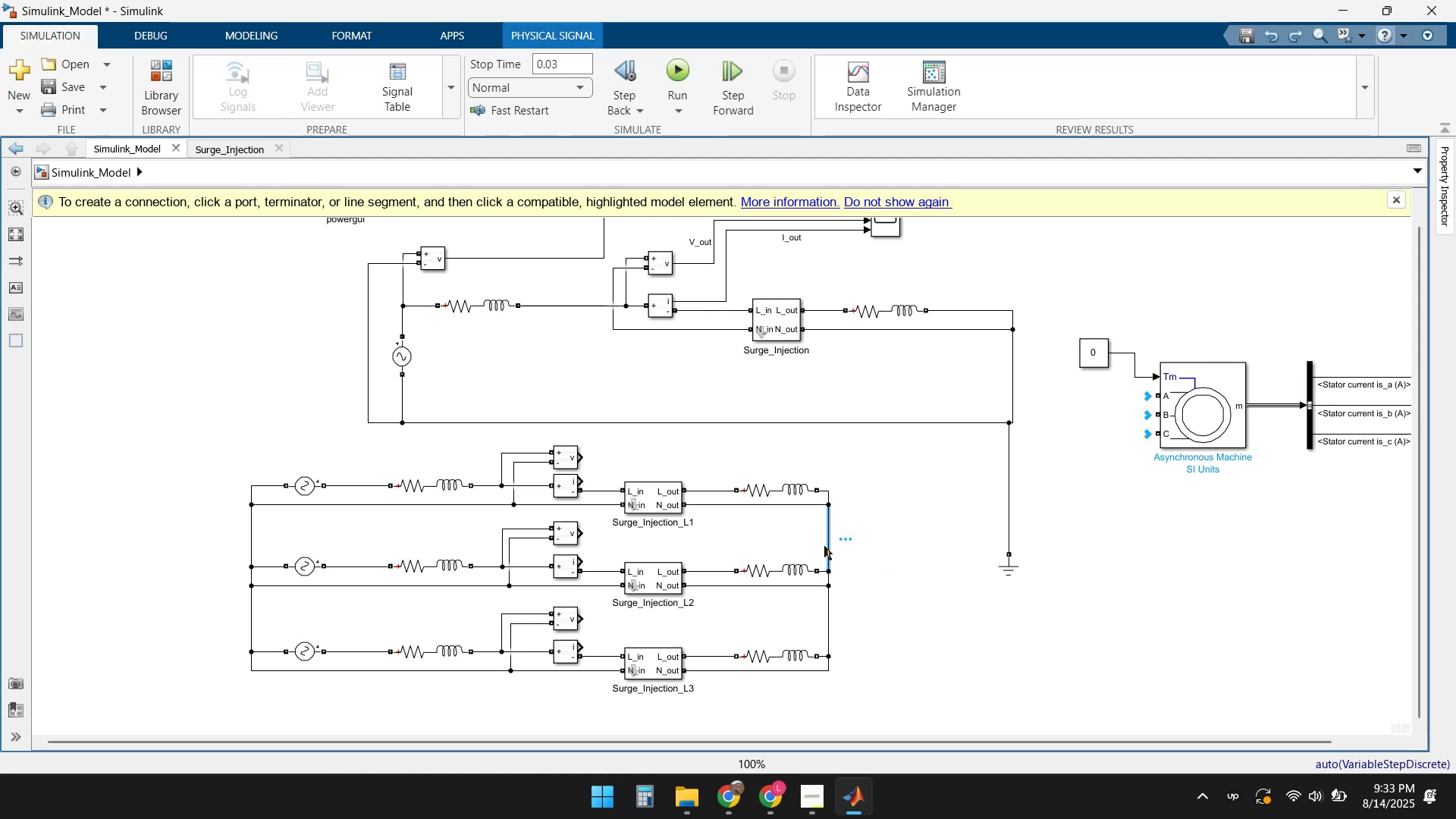 
key(Delete)
 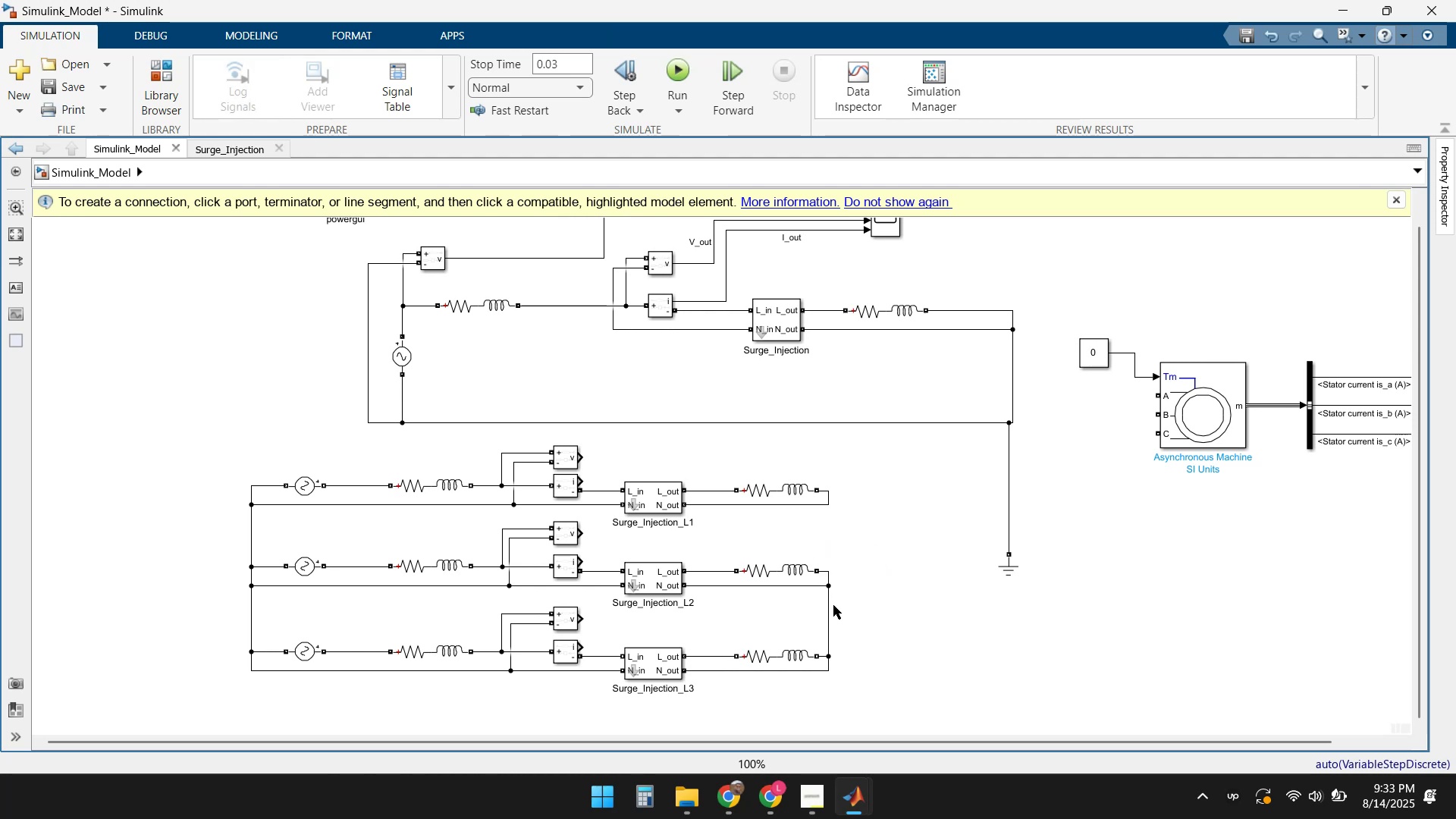 
left_click([827, 613])
 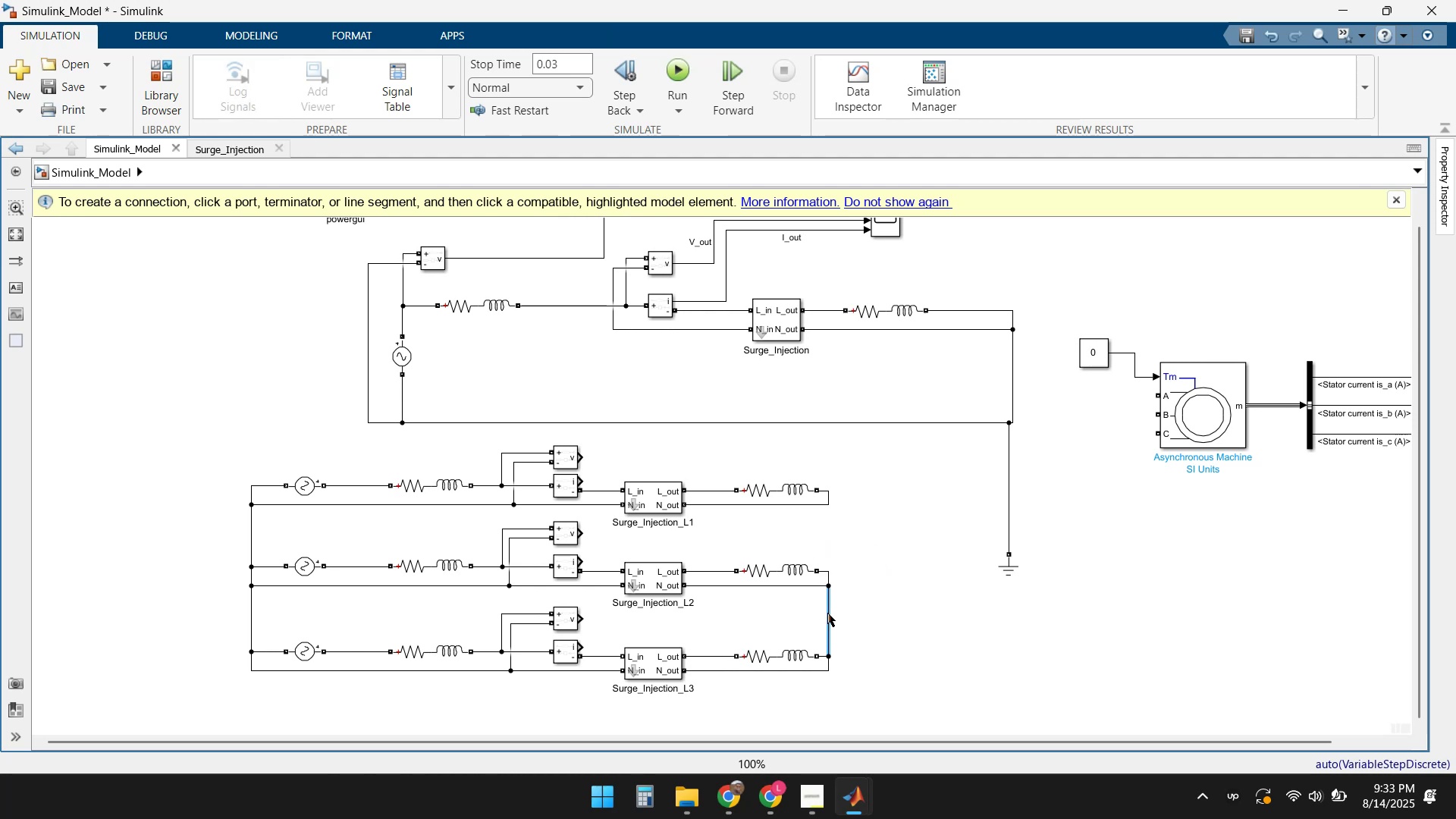 
key(Delete)
 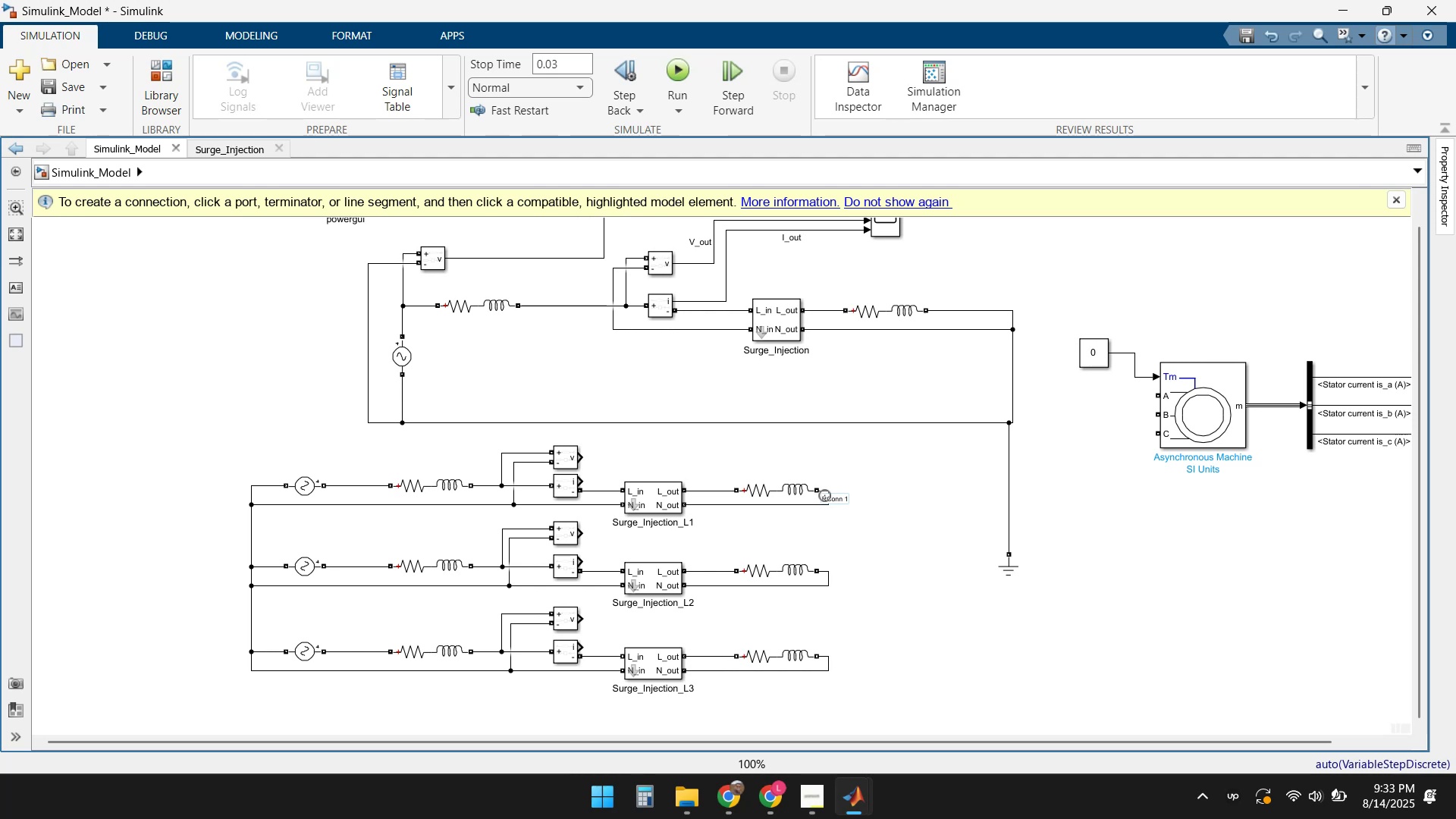 
left_click([831, 499])
 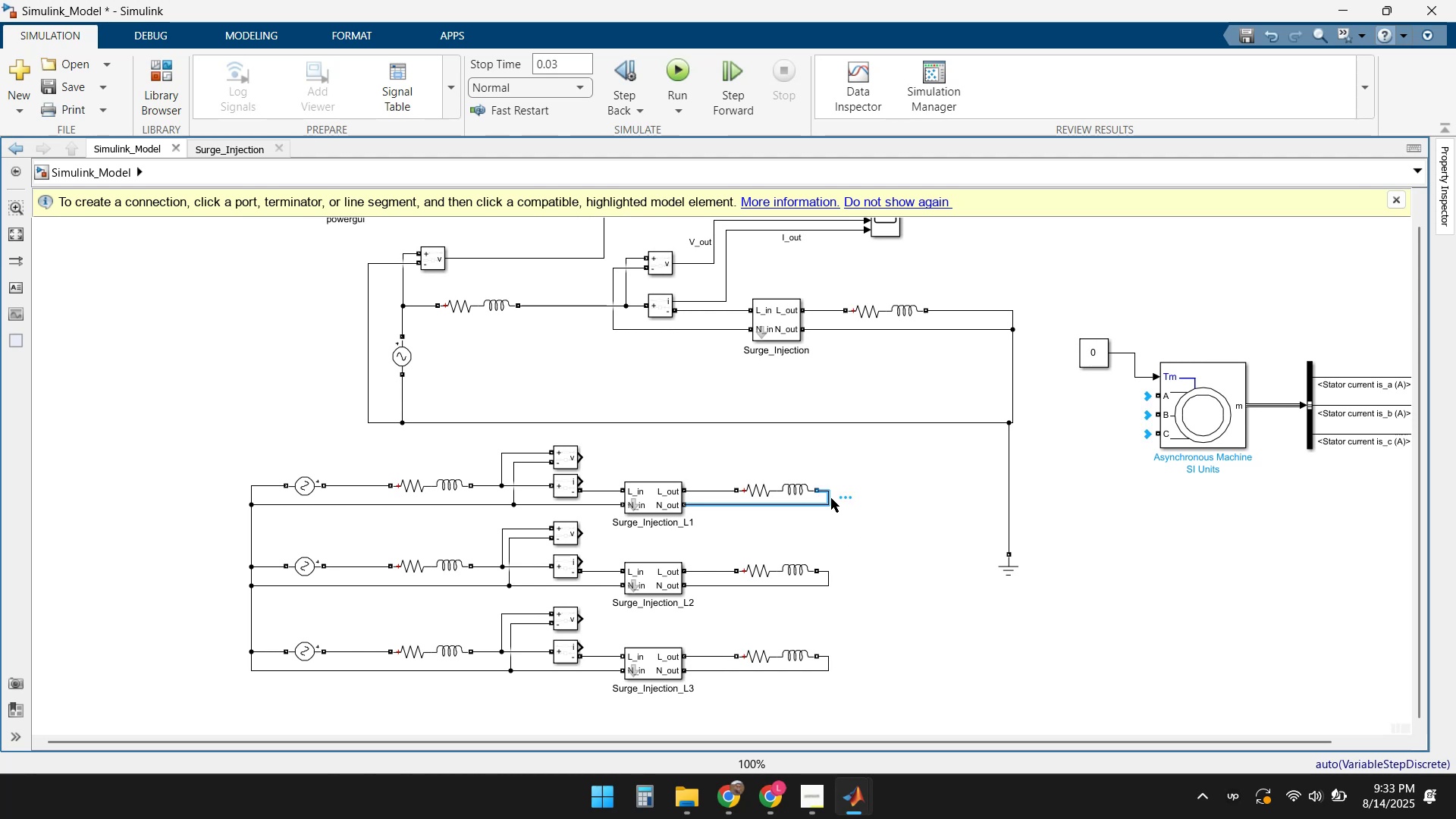 
key(Delete)
 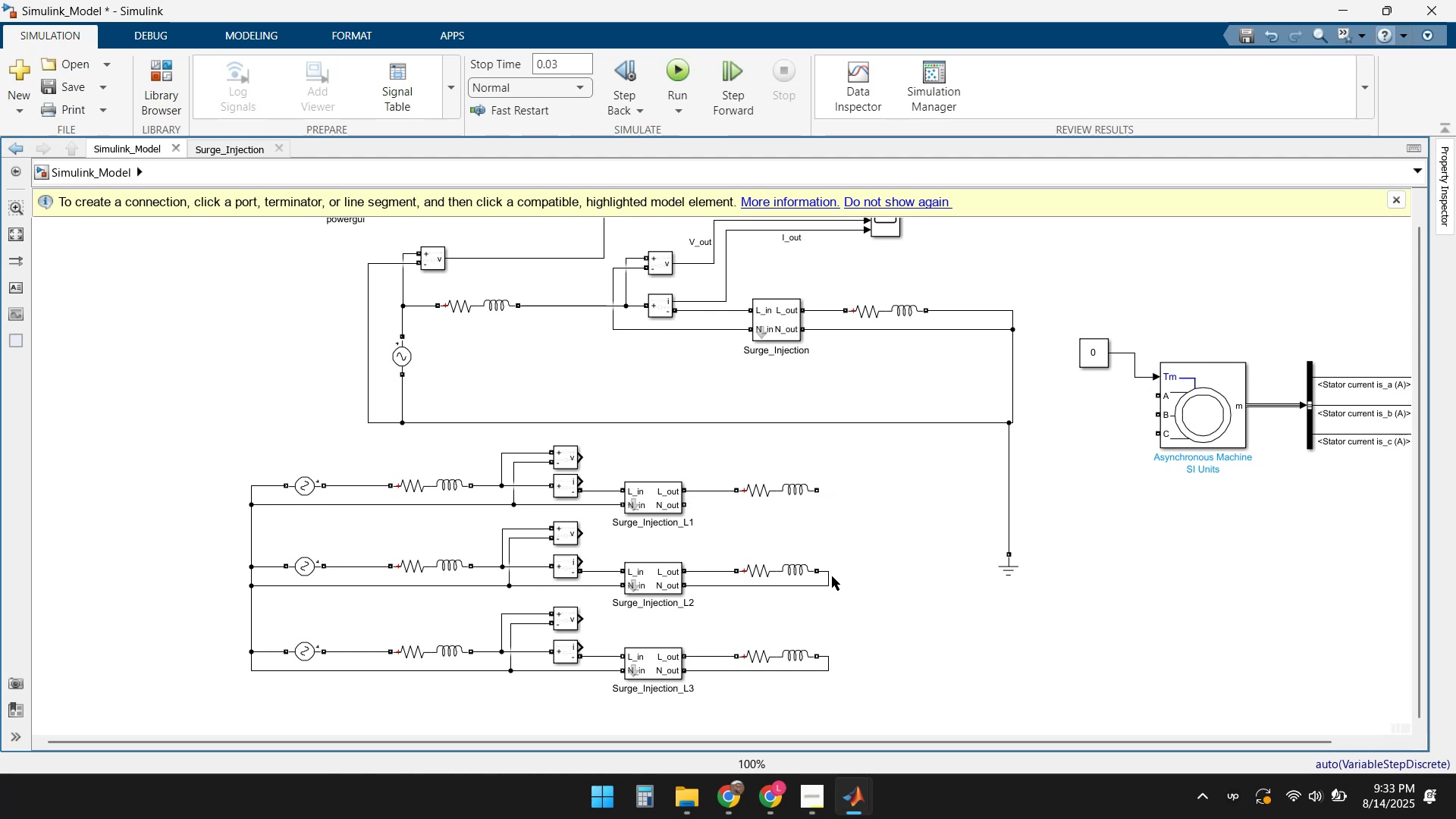 
left_click([828, 576])
 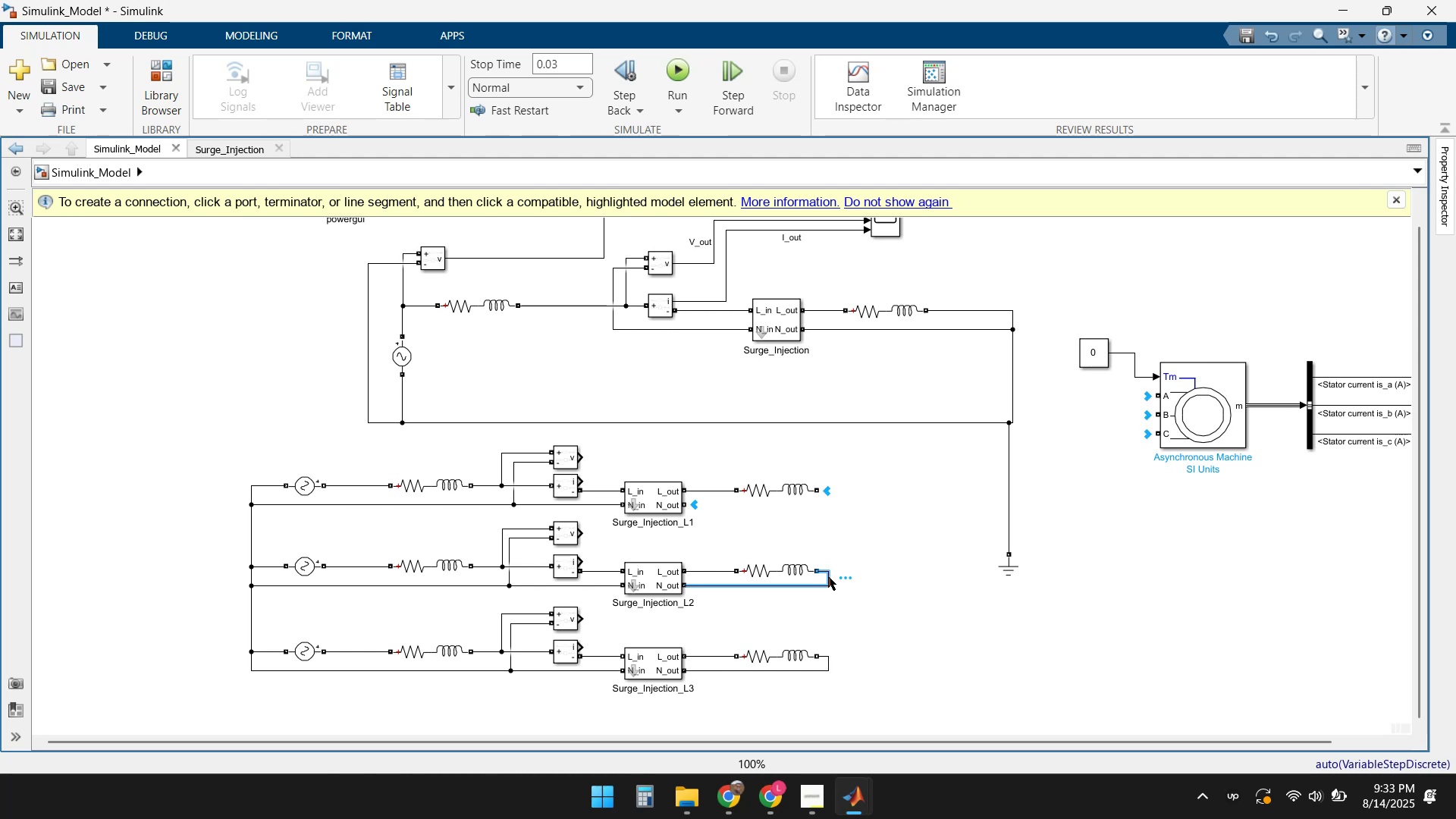 
key(Delete)
 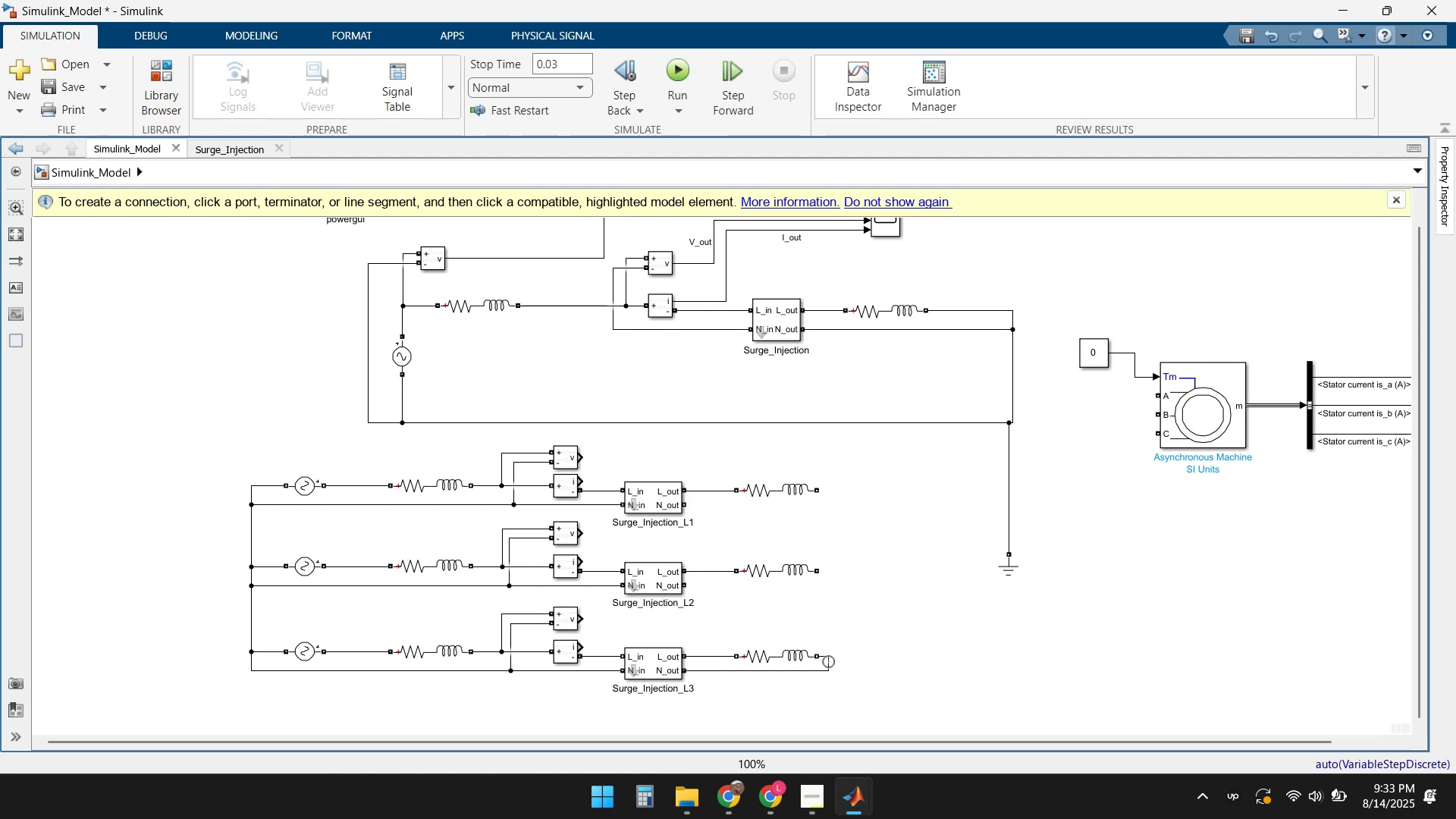 
left_click([830, 665])
 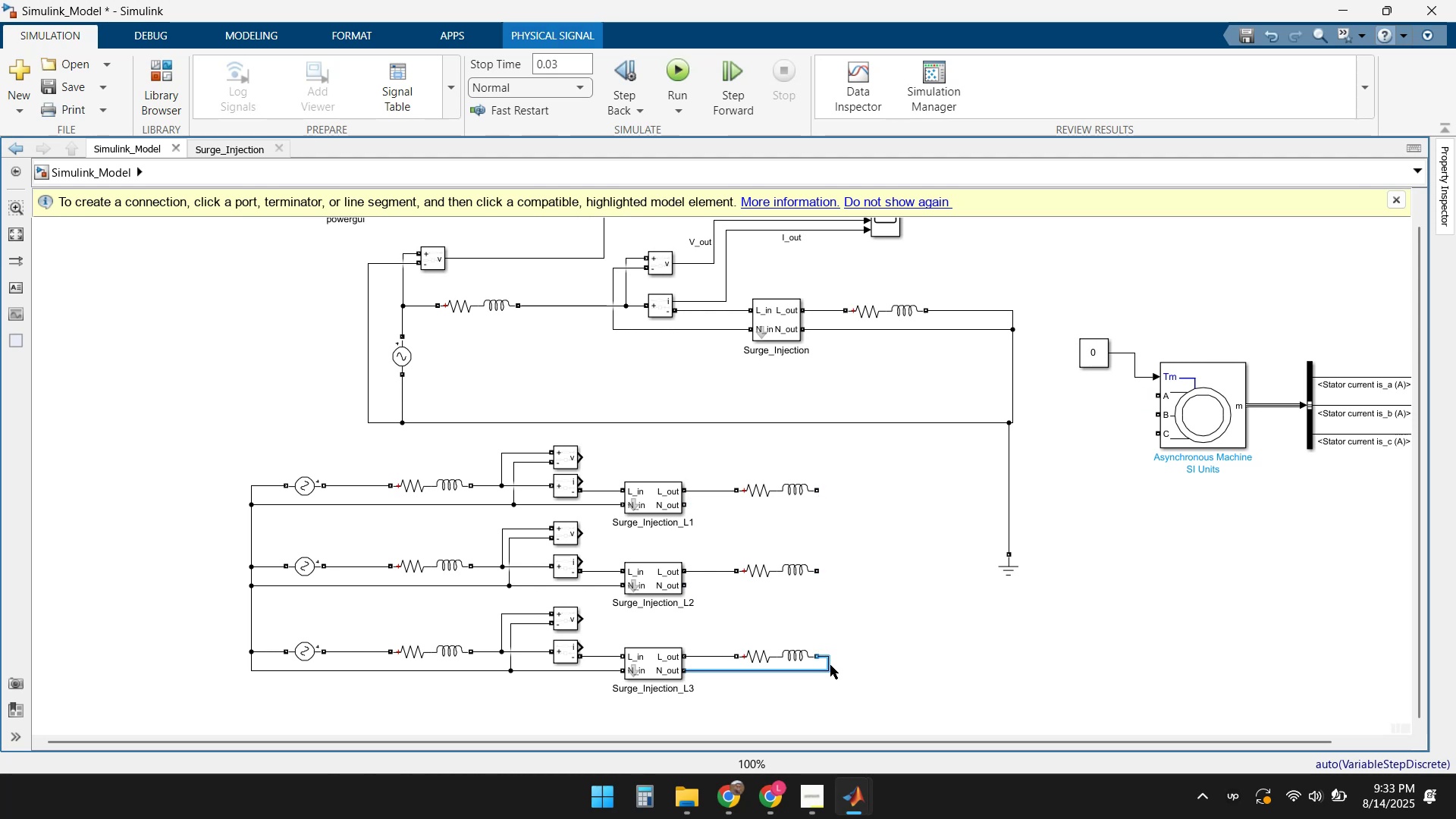 
key(Delete)
 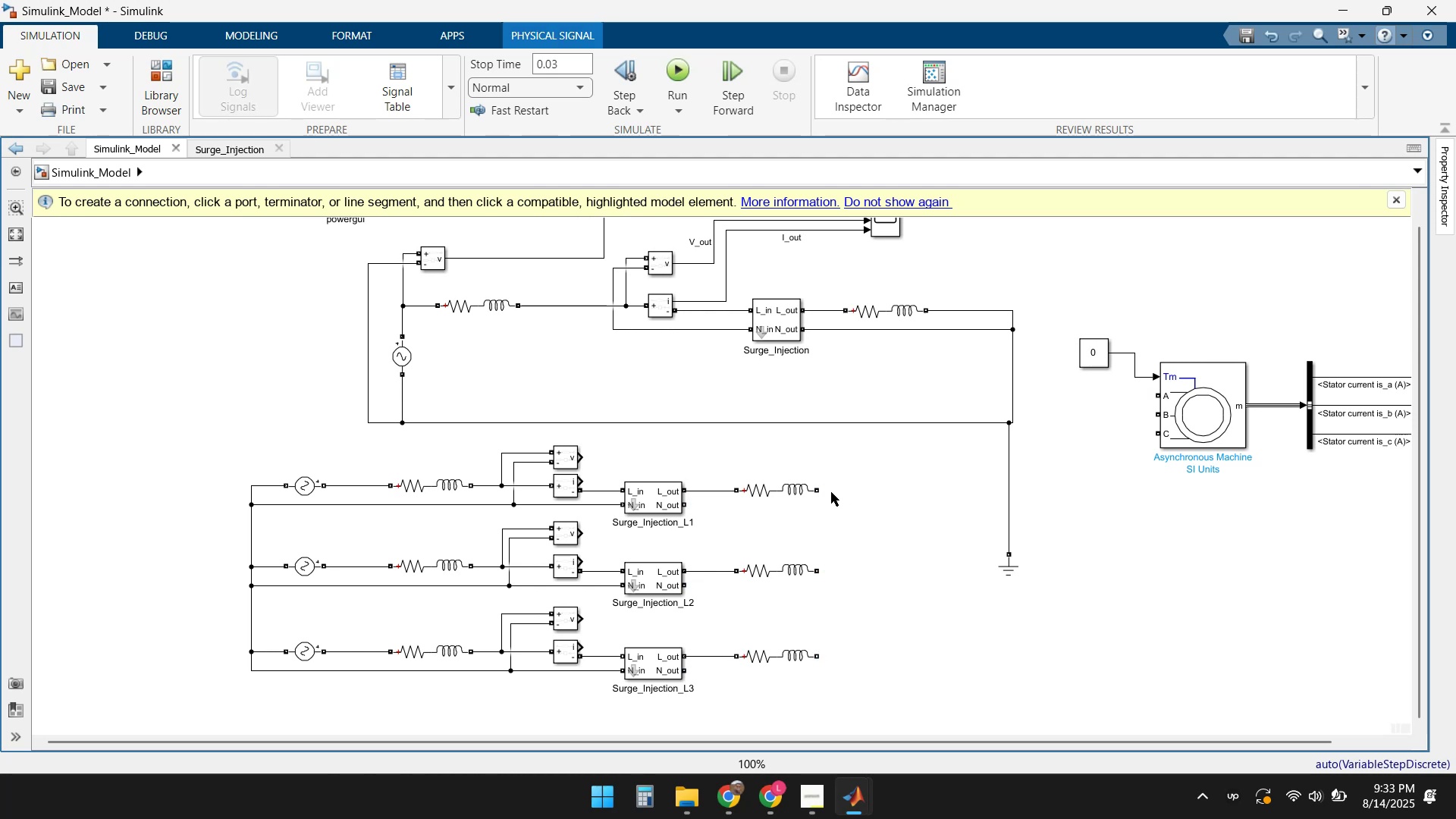 
left_click_drag(start_coordinate=[1009, 573], to_coordinate=[1015, 714])
 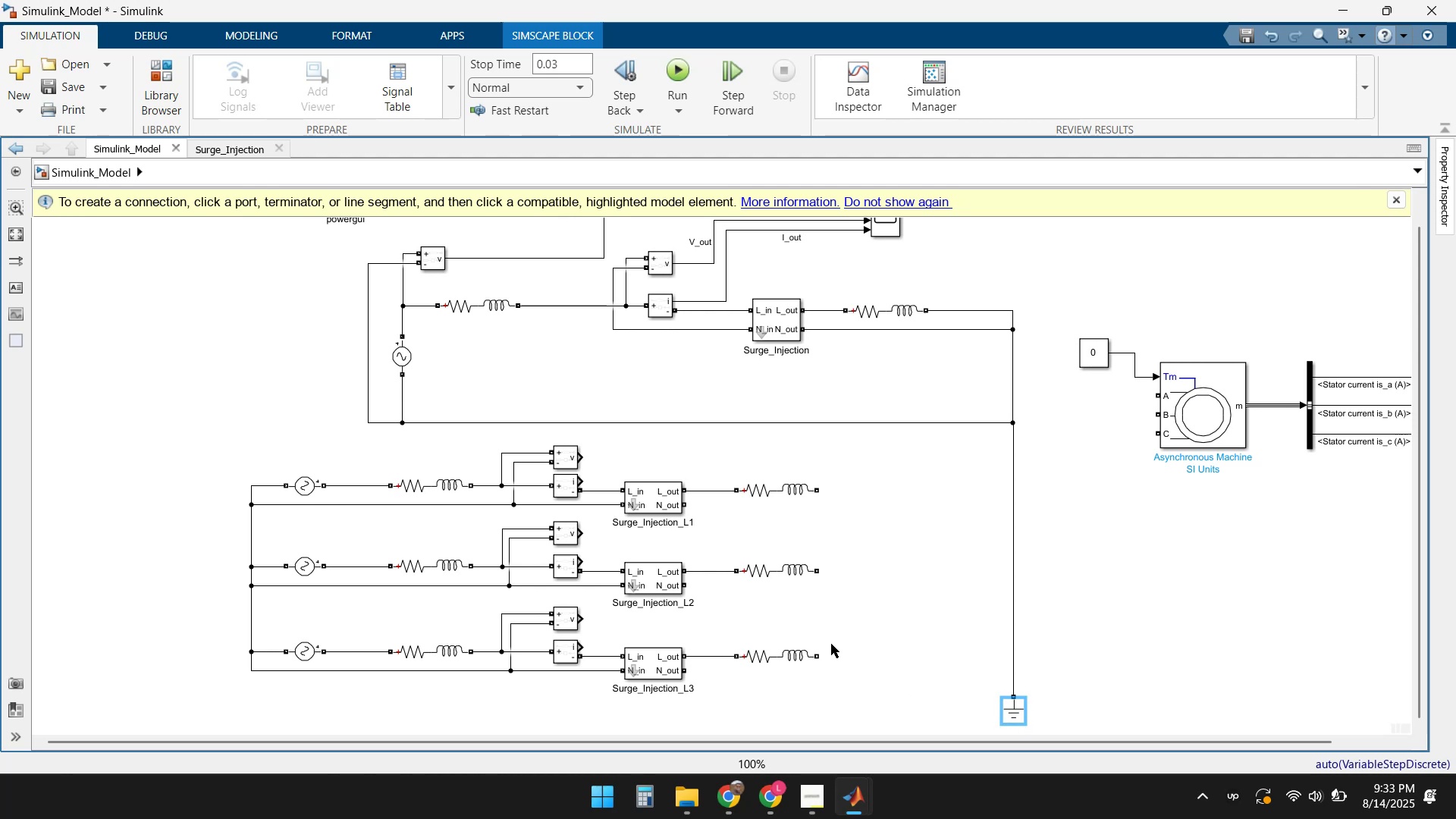 
left_click_drag(start_coordinate=[822, 655], to_coordinate=[1014, 657])
 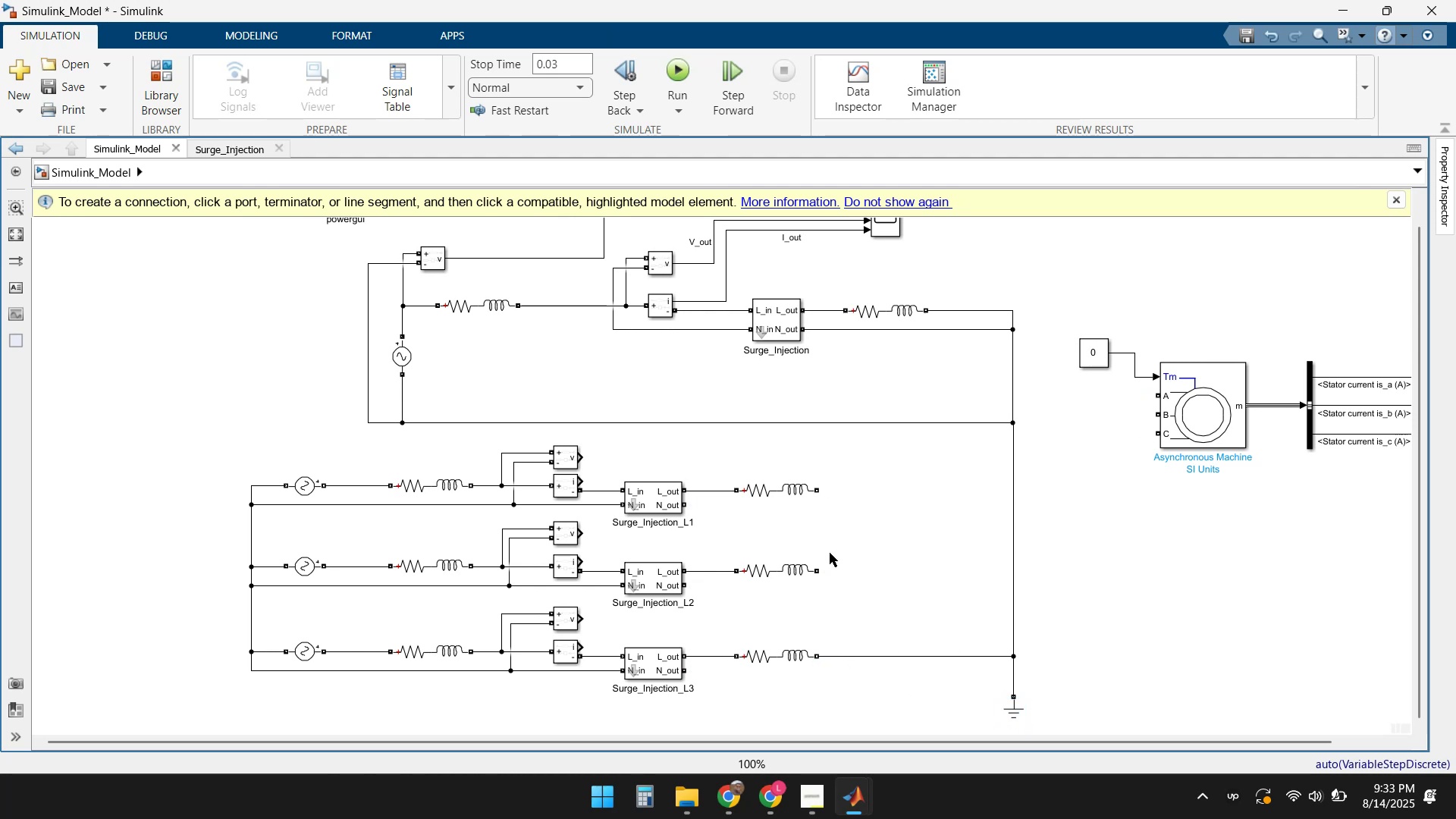 
left_click_drag(start_coordinate=[816, 567], to_coordinate=[1011, 570])
 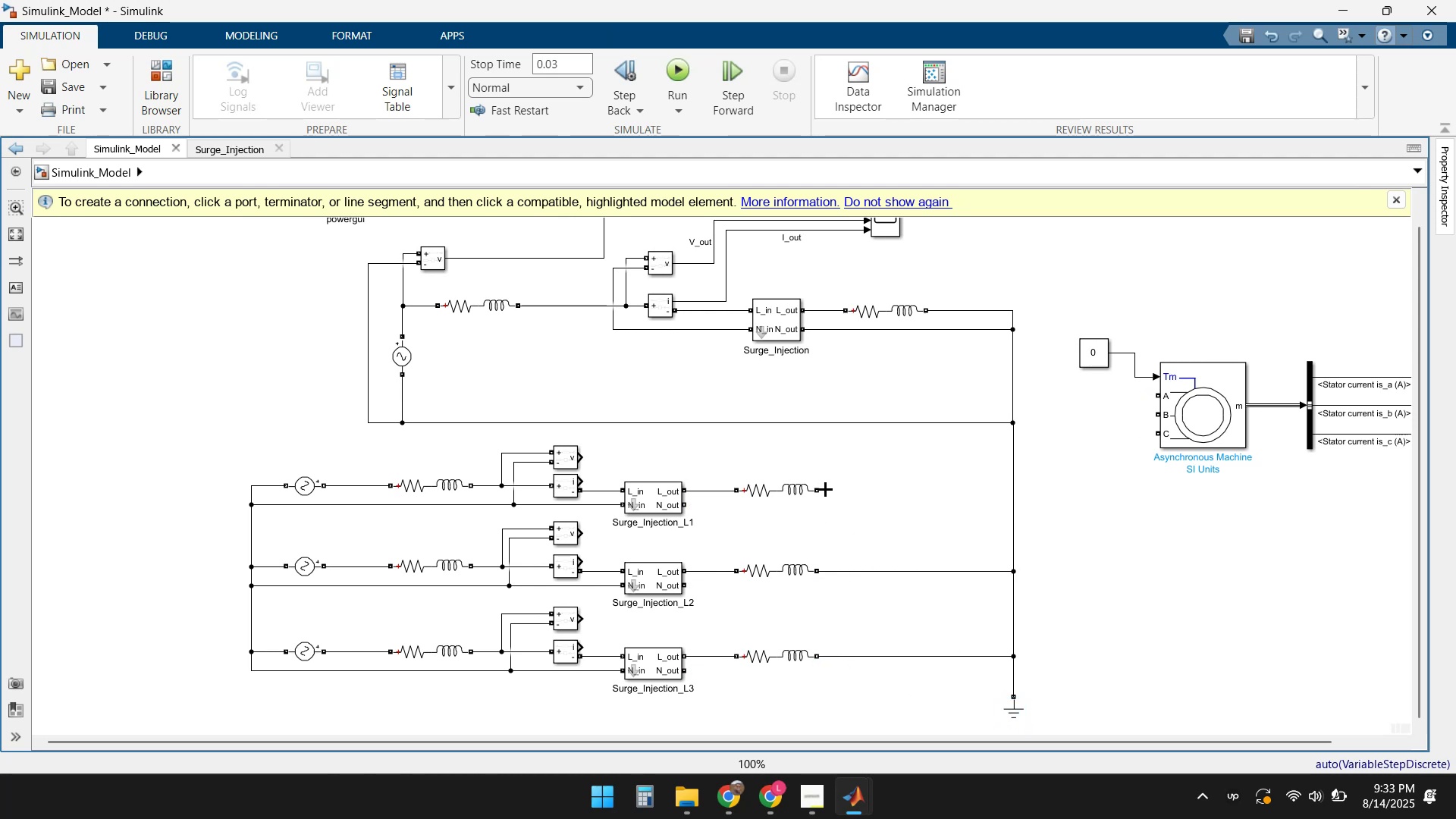 
left_click_drag(start_coordinate=[821, 489], to_coordinate=[1012, 489])
 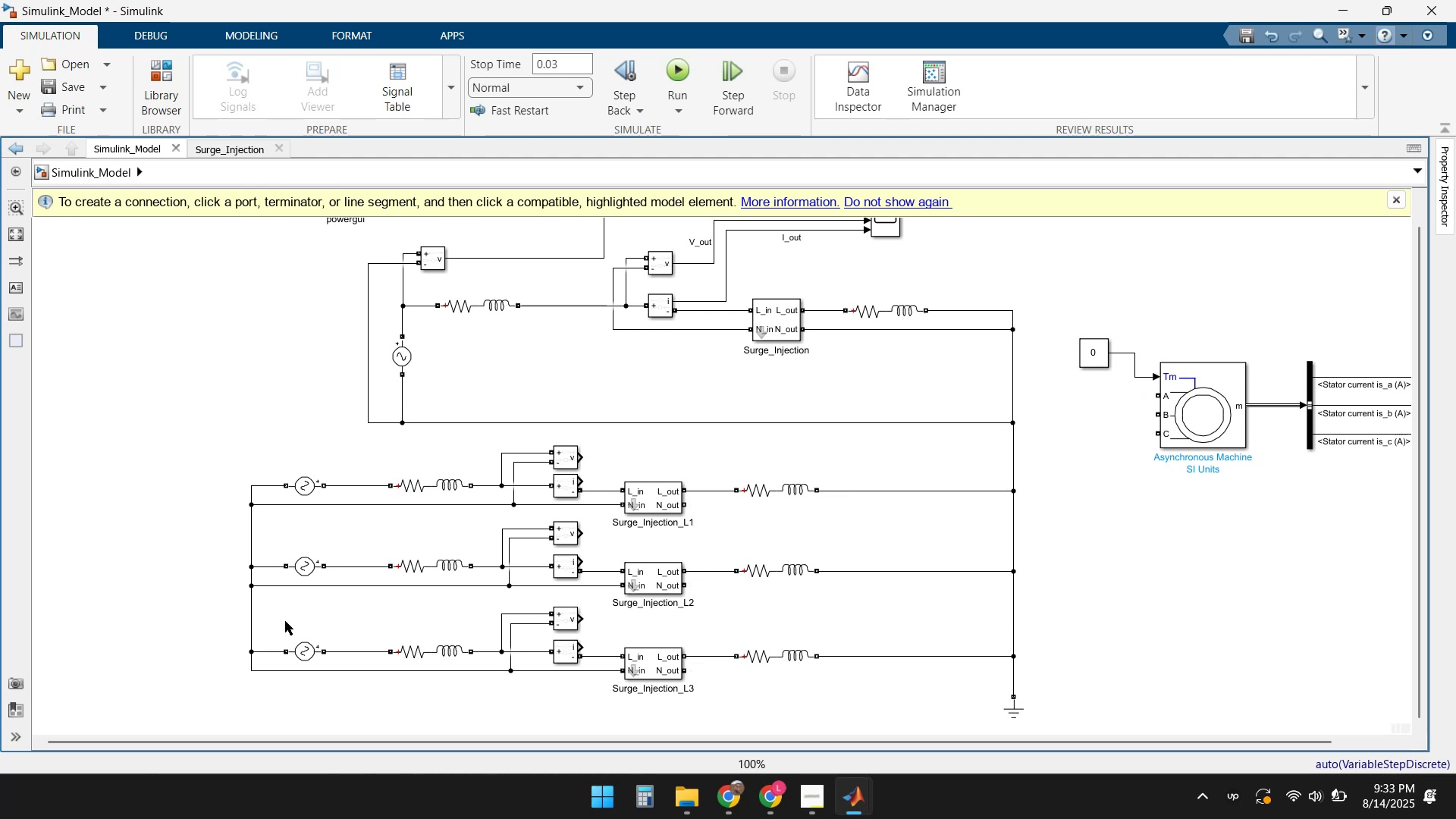 
left_click([180, 623])
 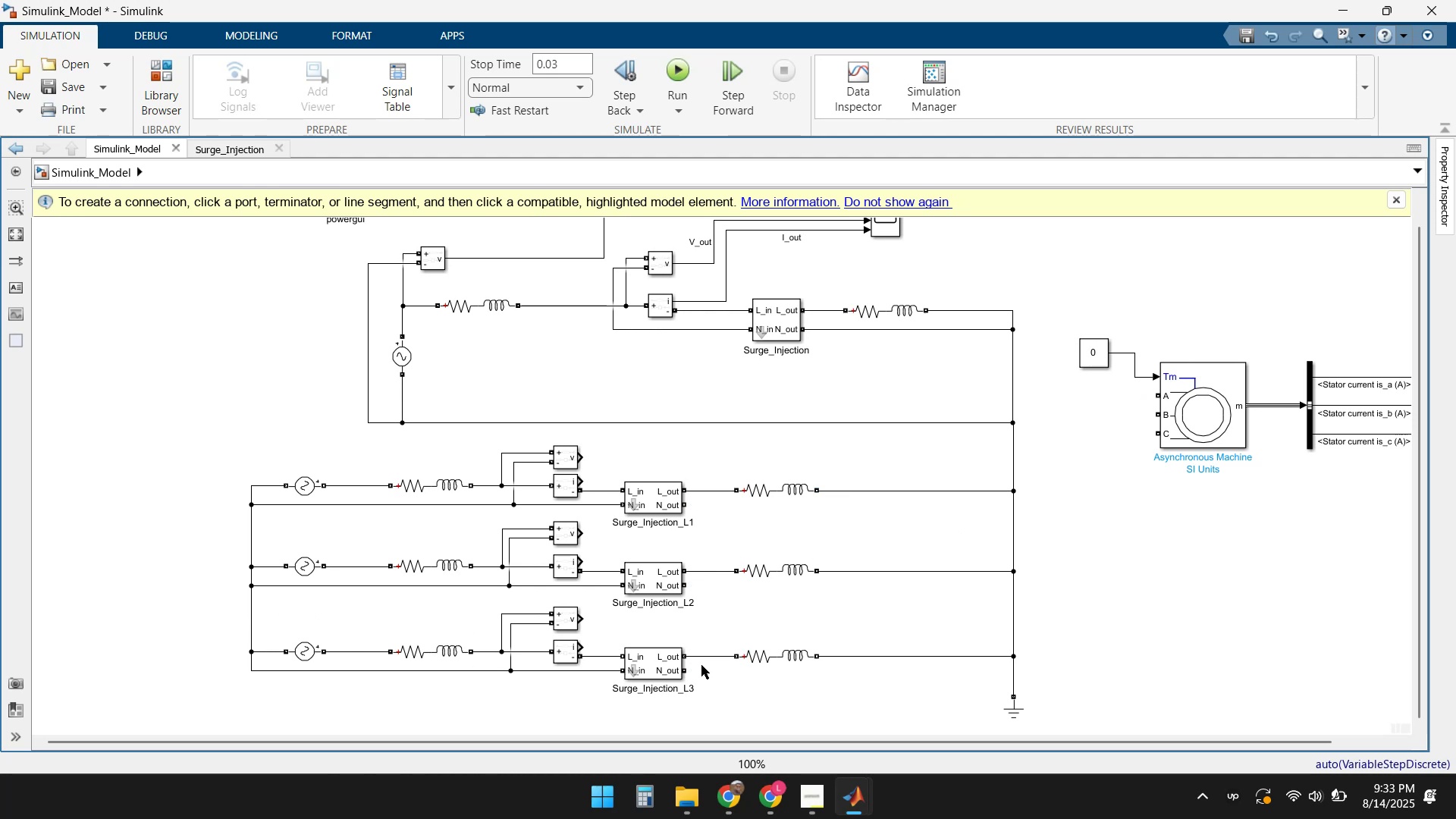 
wait(6.14)
 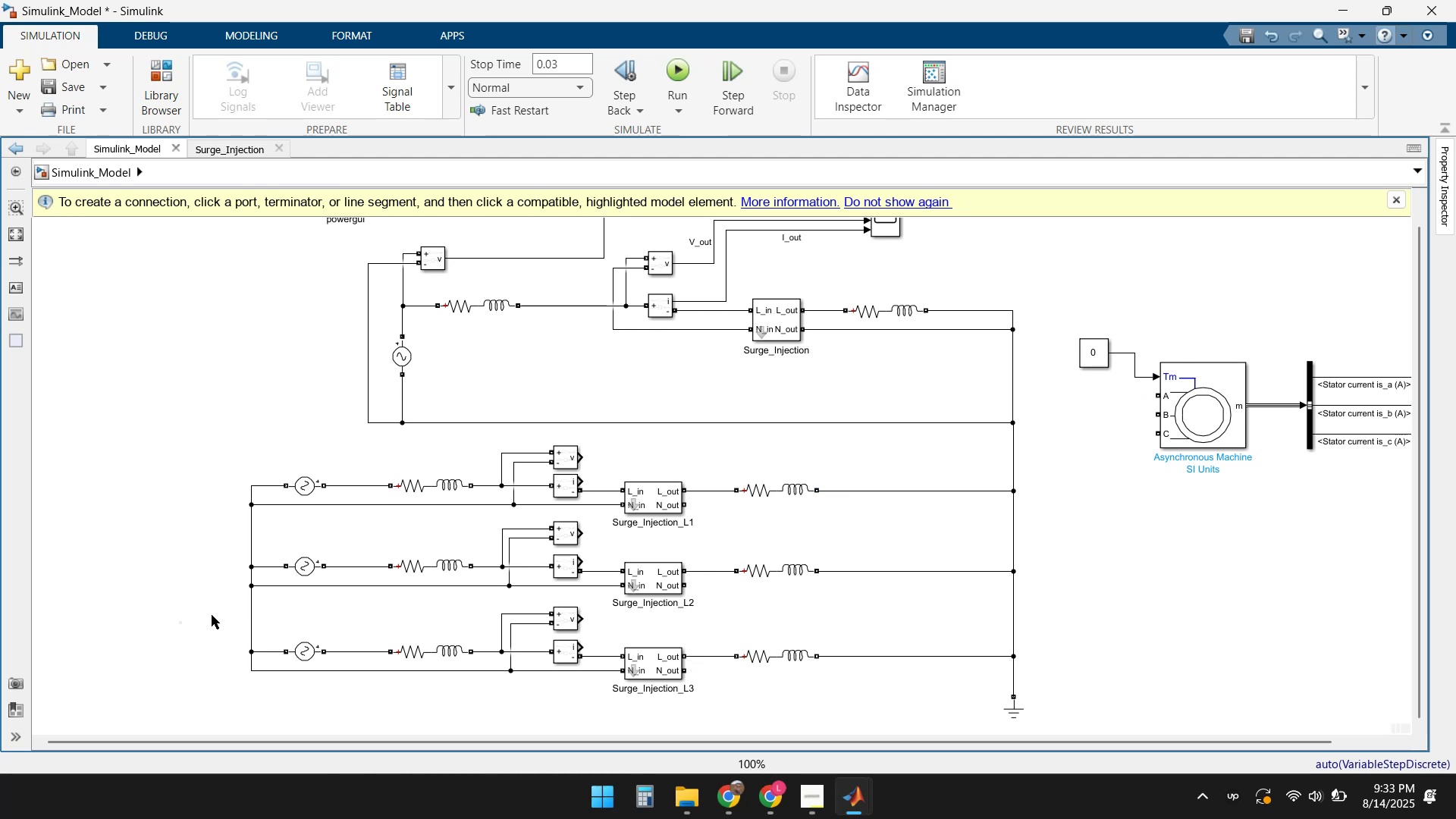 
left_click_drag(start_coordinate=[686, 507], to_coordinate=[1015, 512])
 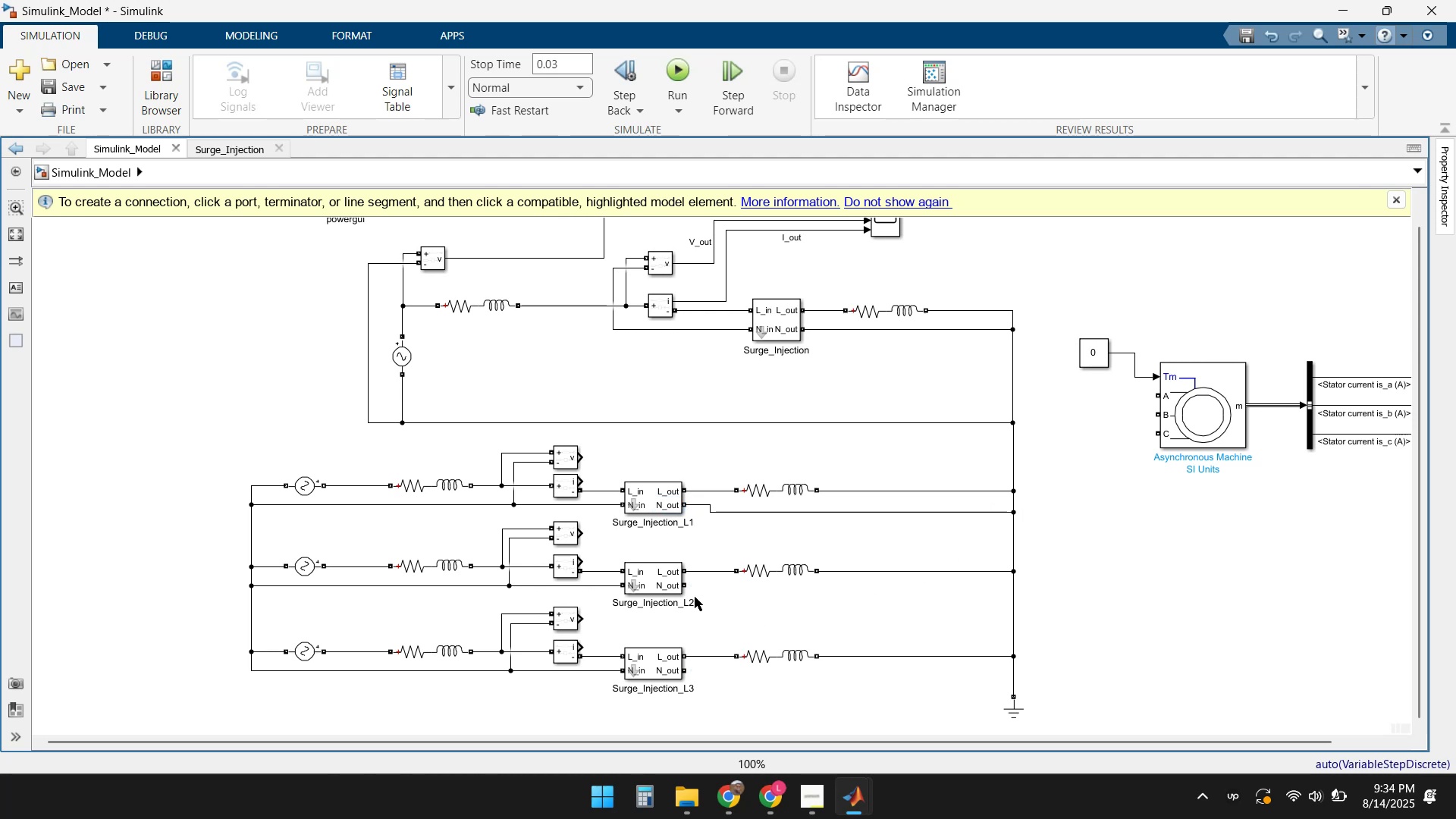 
left_click_drag(start_coordinate=[689, 588], to_coordinate=[1014, 587])
 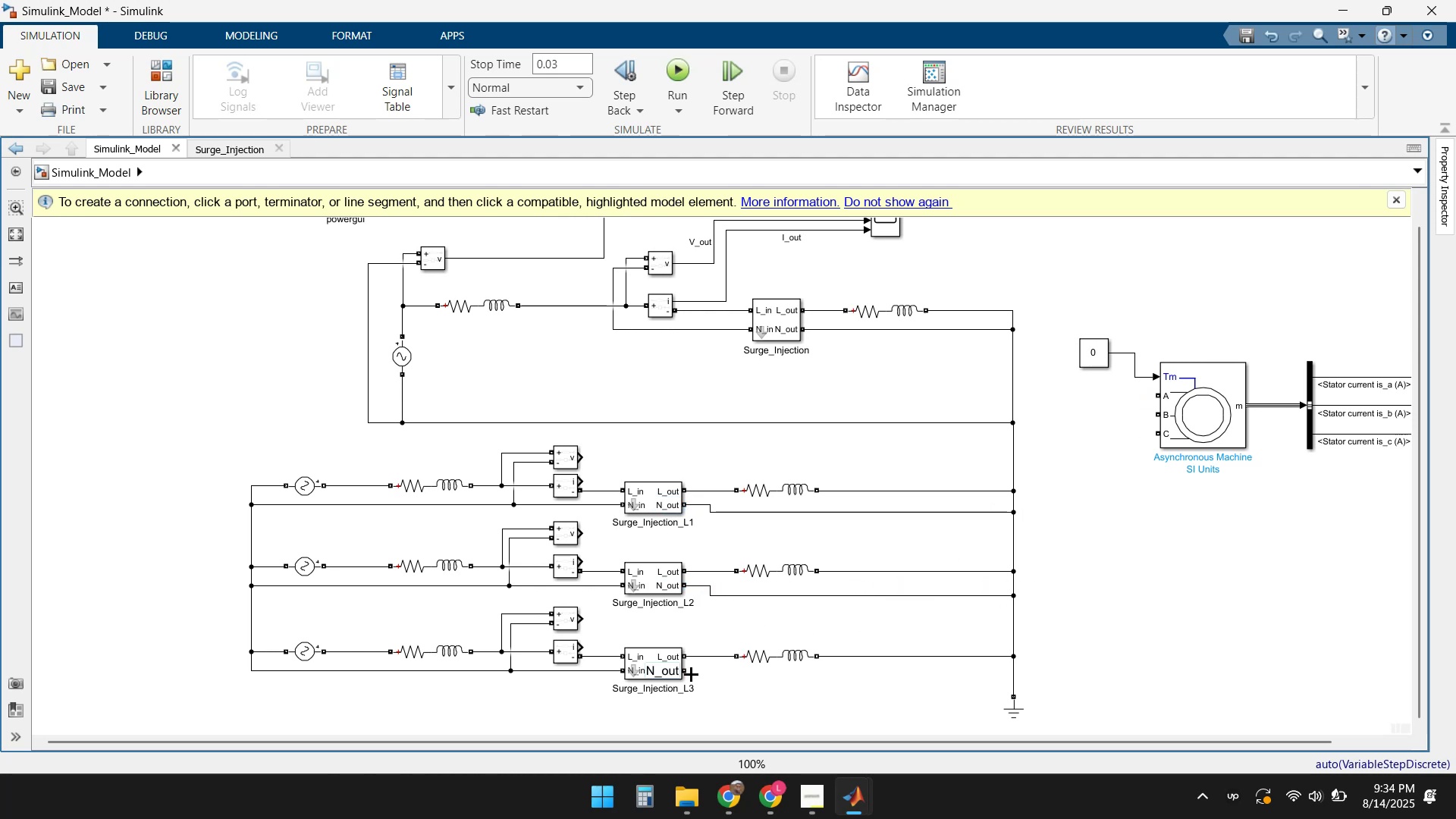 
left_click_drag(start_coordinate=[691, 674], to_coordinate=[1015, 670])
 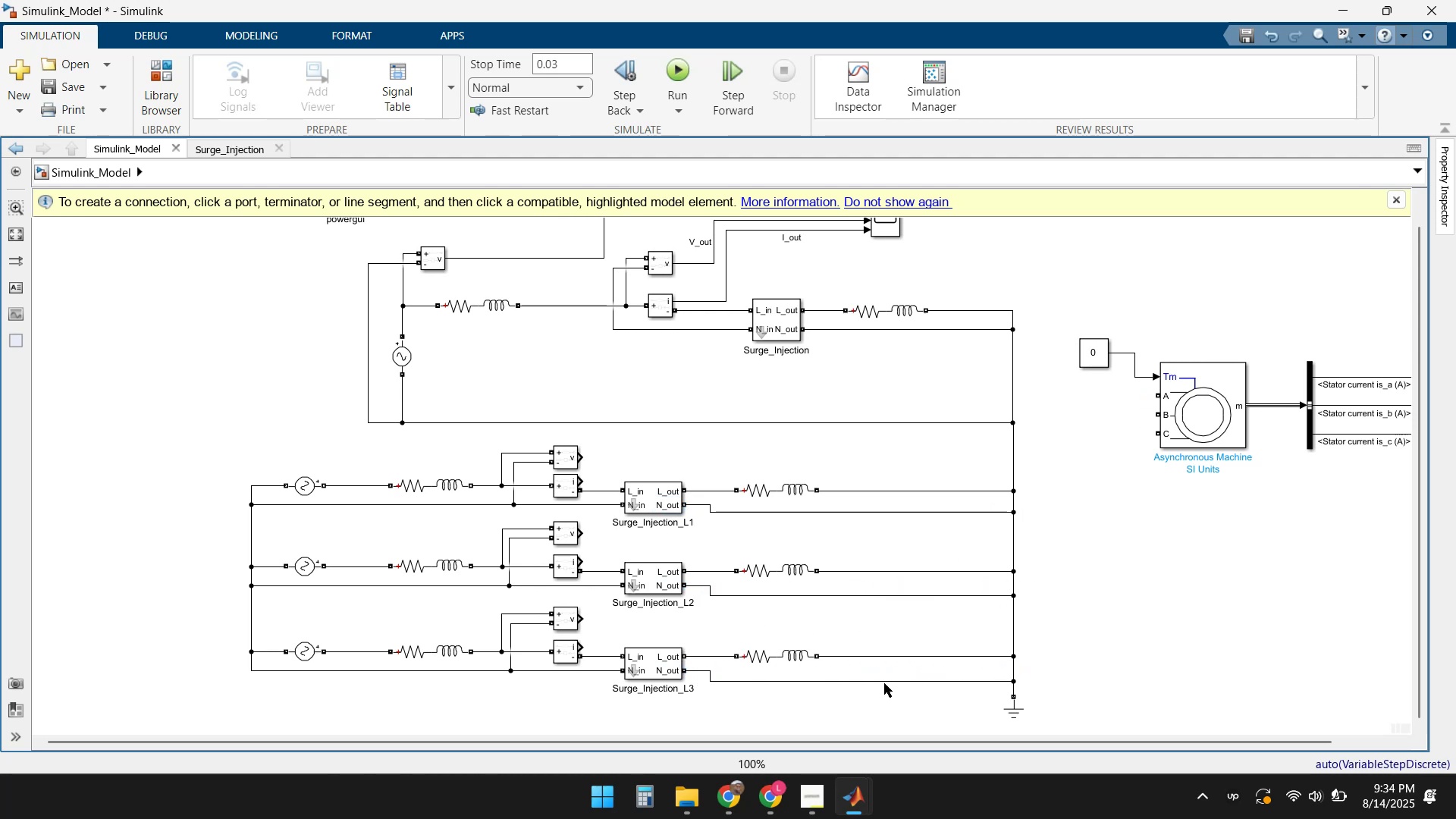 
left_click_drag(start_coordinate=[887, 680], to_coordinate=[898, 670])
 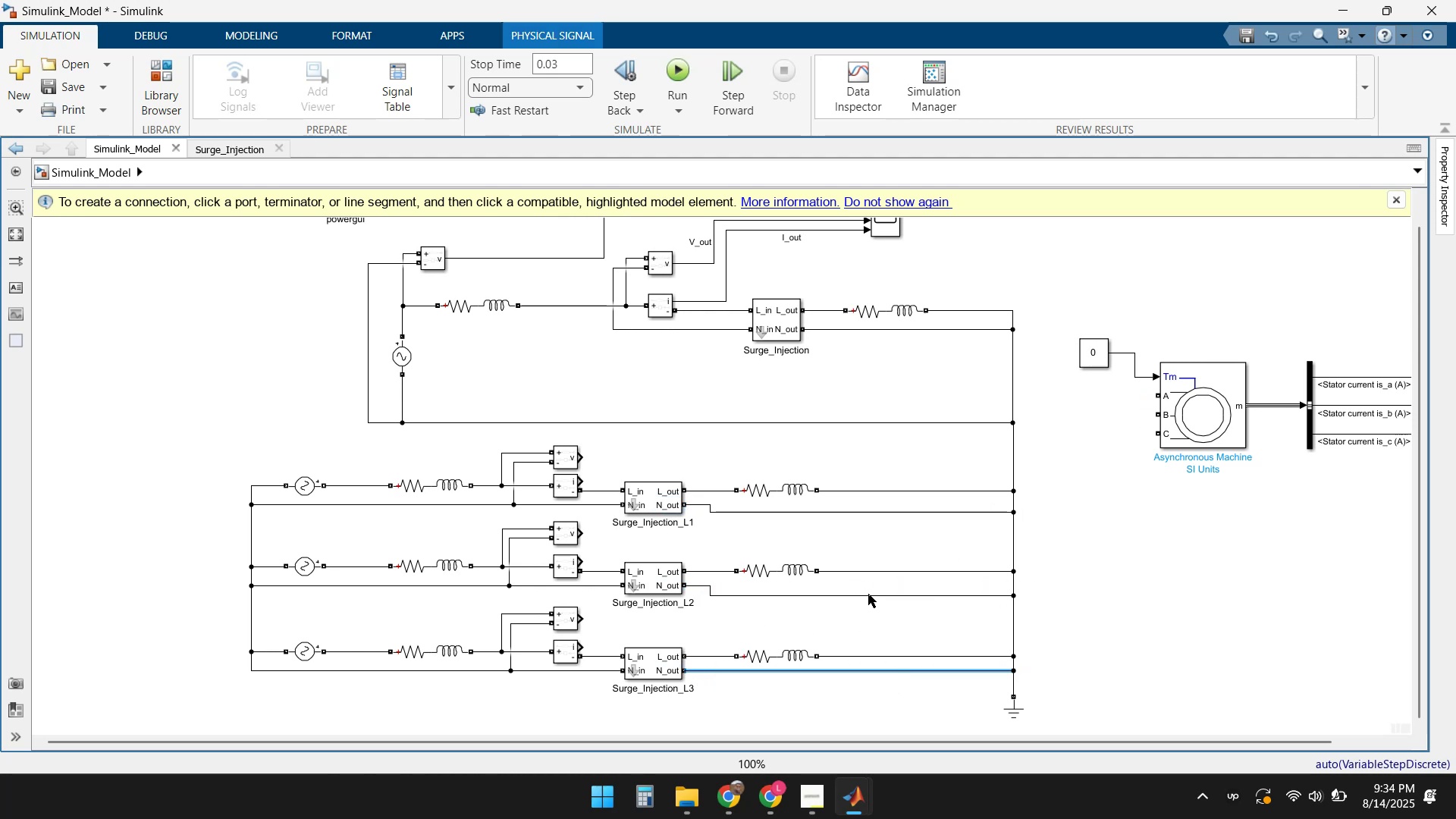 
left_click_drag(start_coordinate=[868, 594], to_coordinate=[874, 587])
 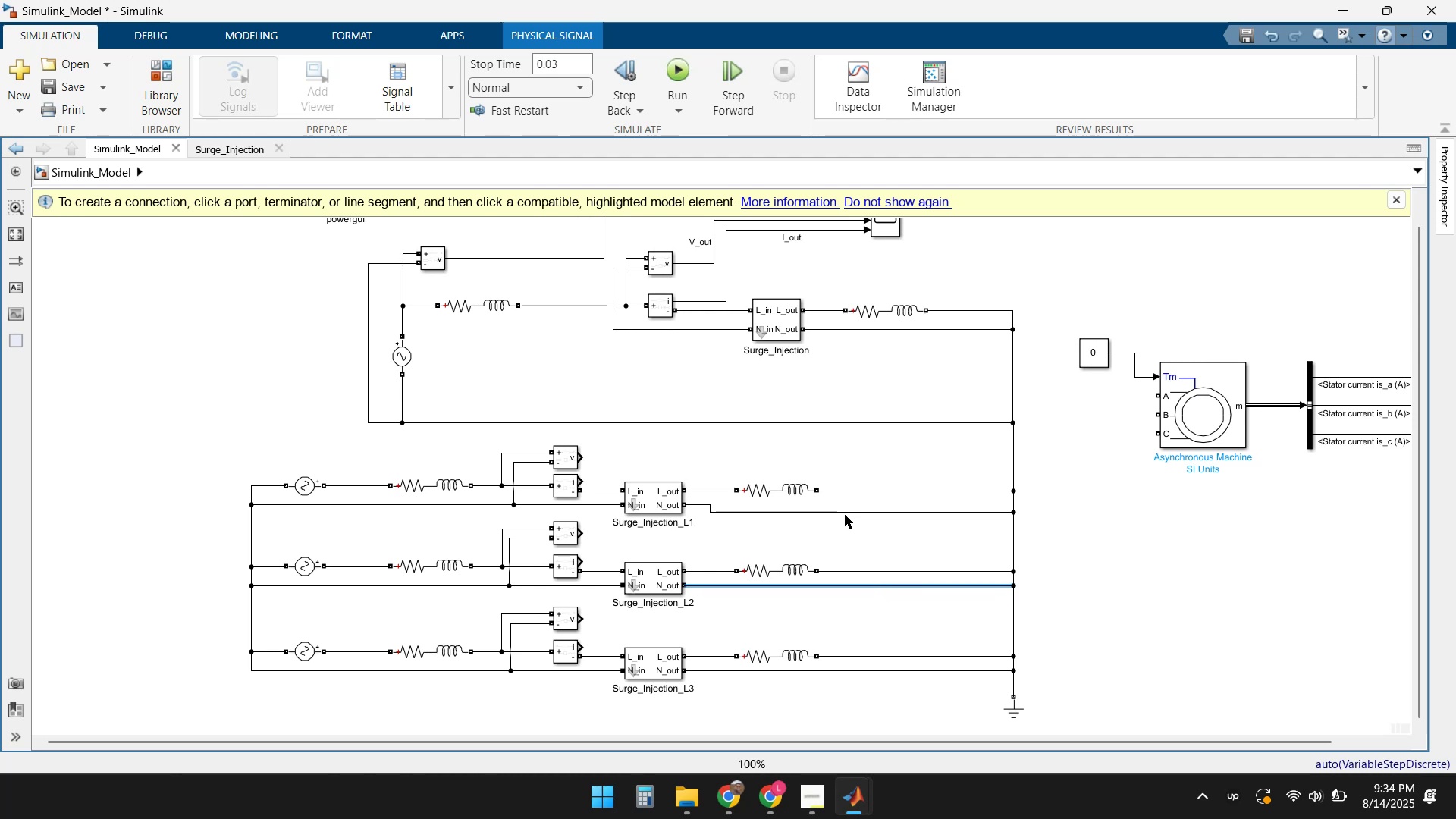 
left_click_drag(start_coordinate=[850, 510], to_coordinate=[858, 504])
 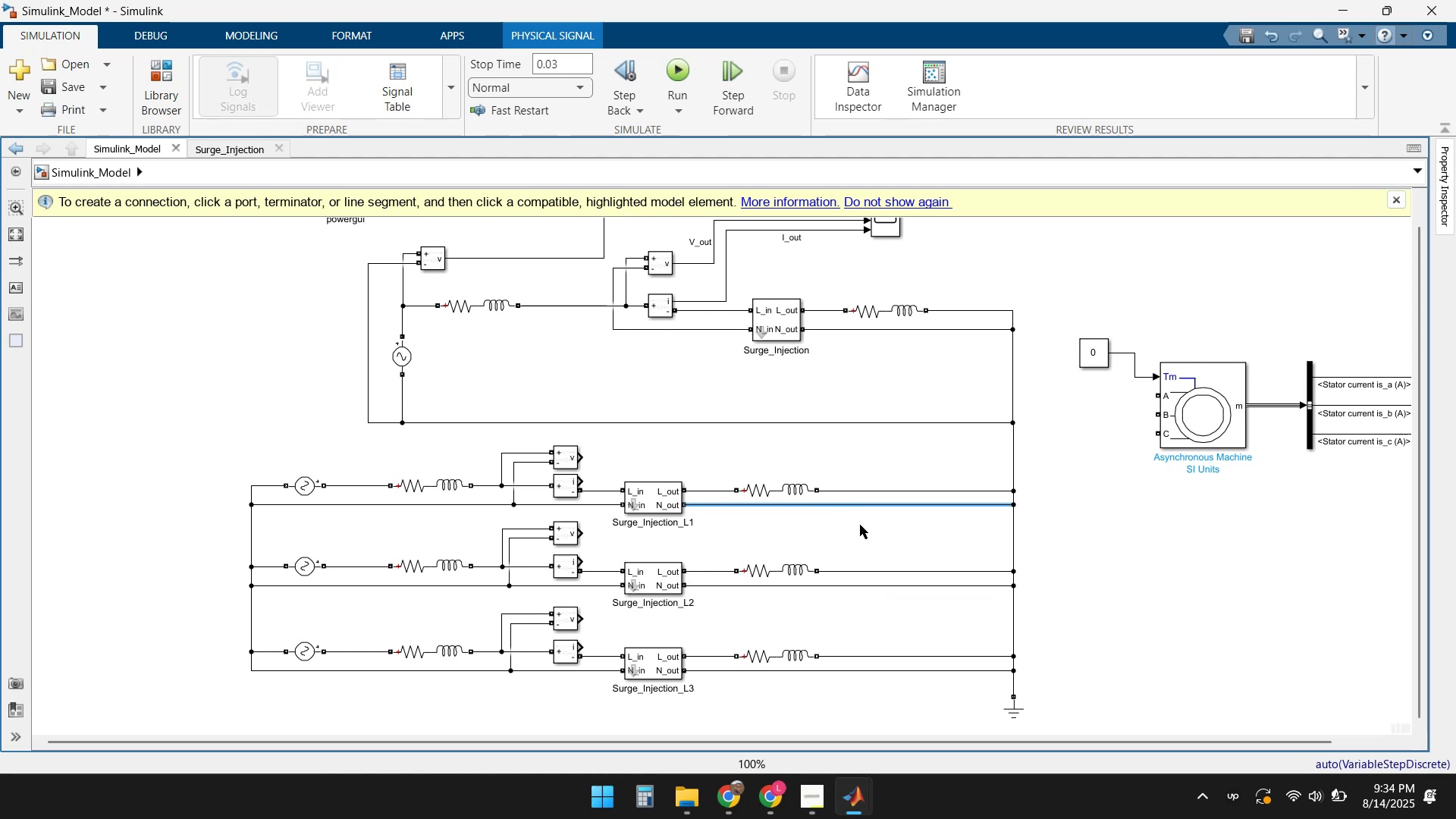 
left_click([866, 535])
 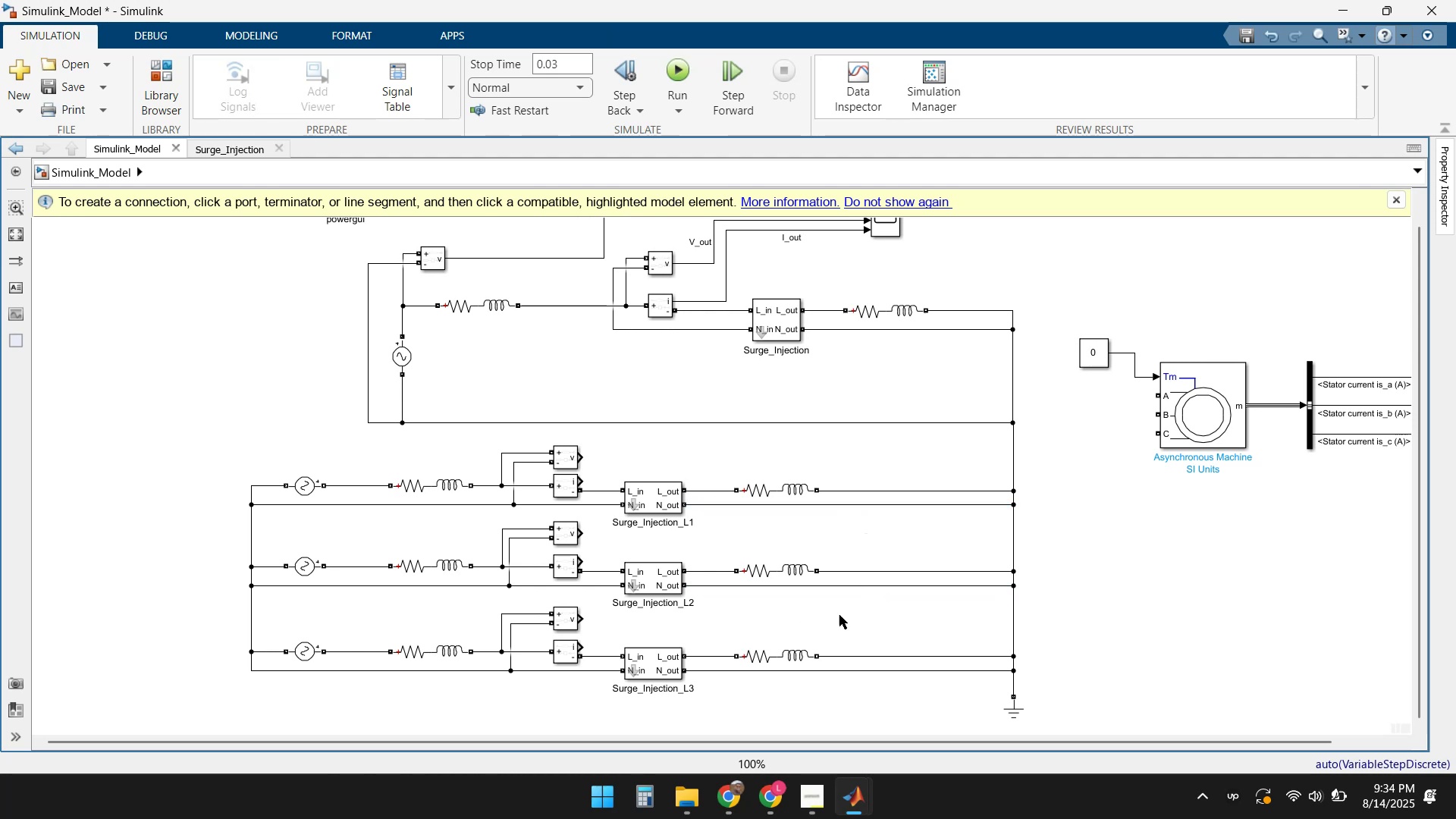 
wait(5.96)
 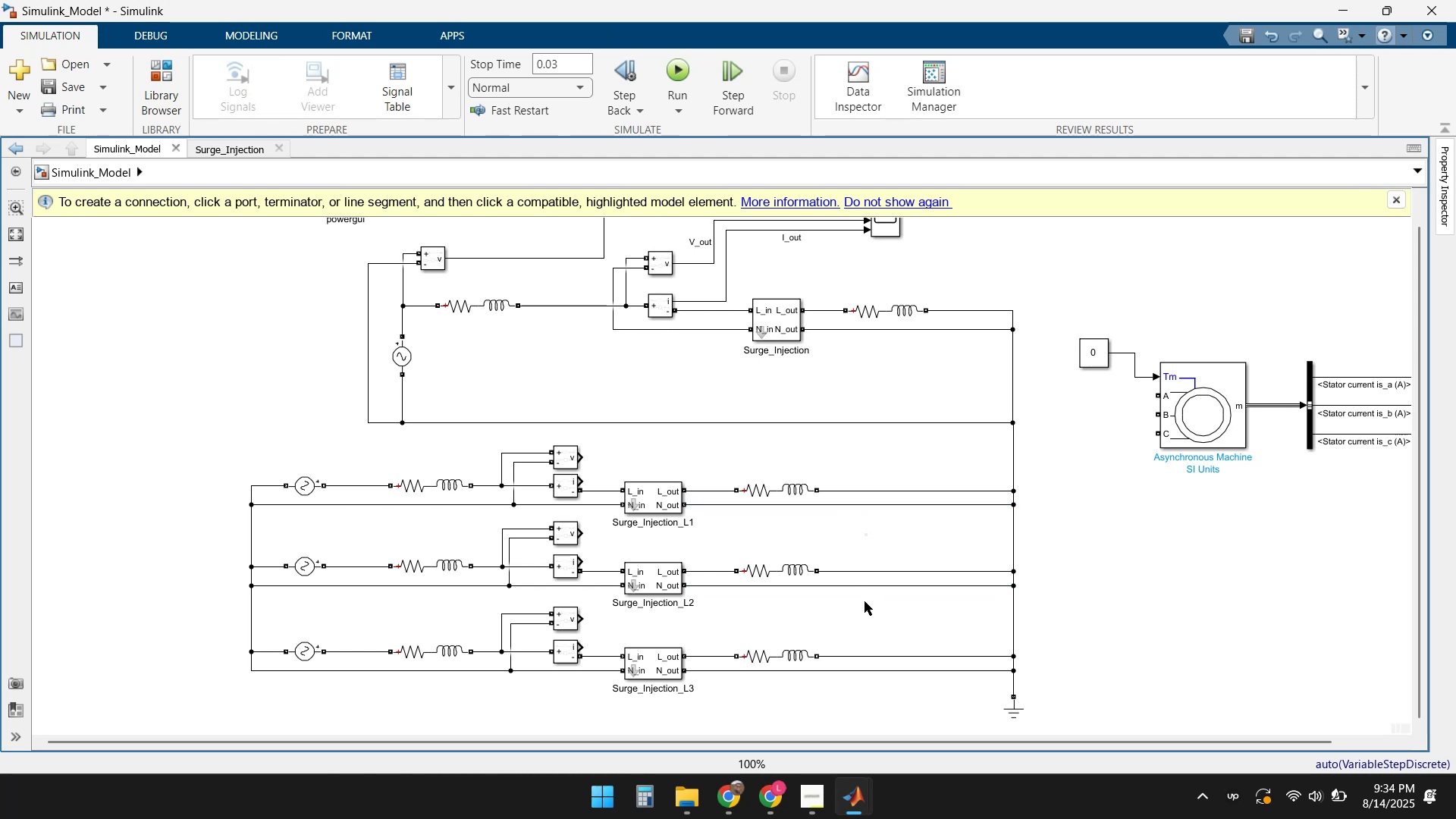 
scroll: coordinate [1285, 559], scroll_direction: down, amount: 1.0
 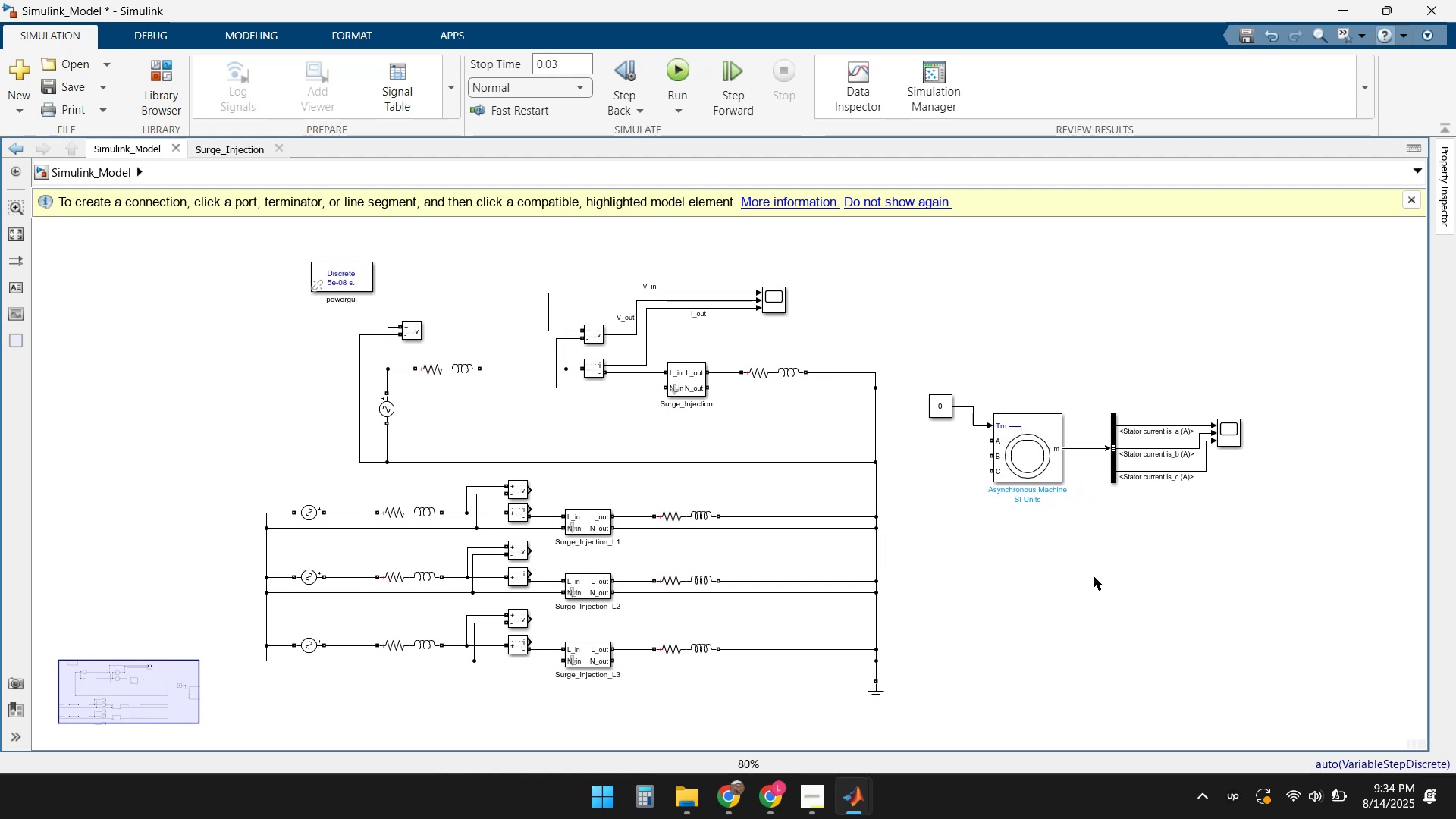 
left_click_drag(start_coordinate=[1237, 542], to_coordinate=[932, 358])
 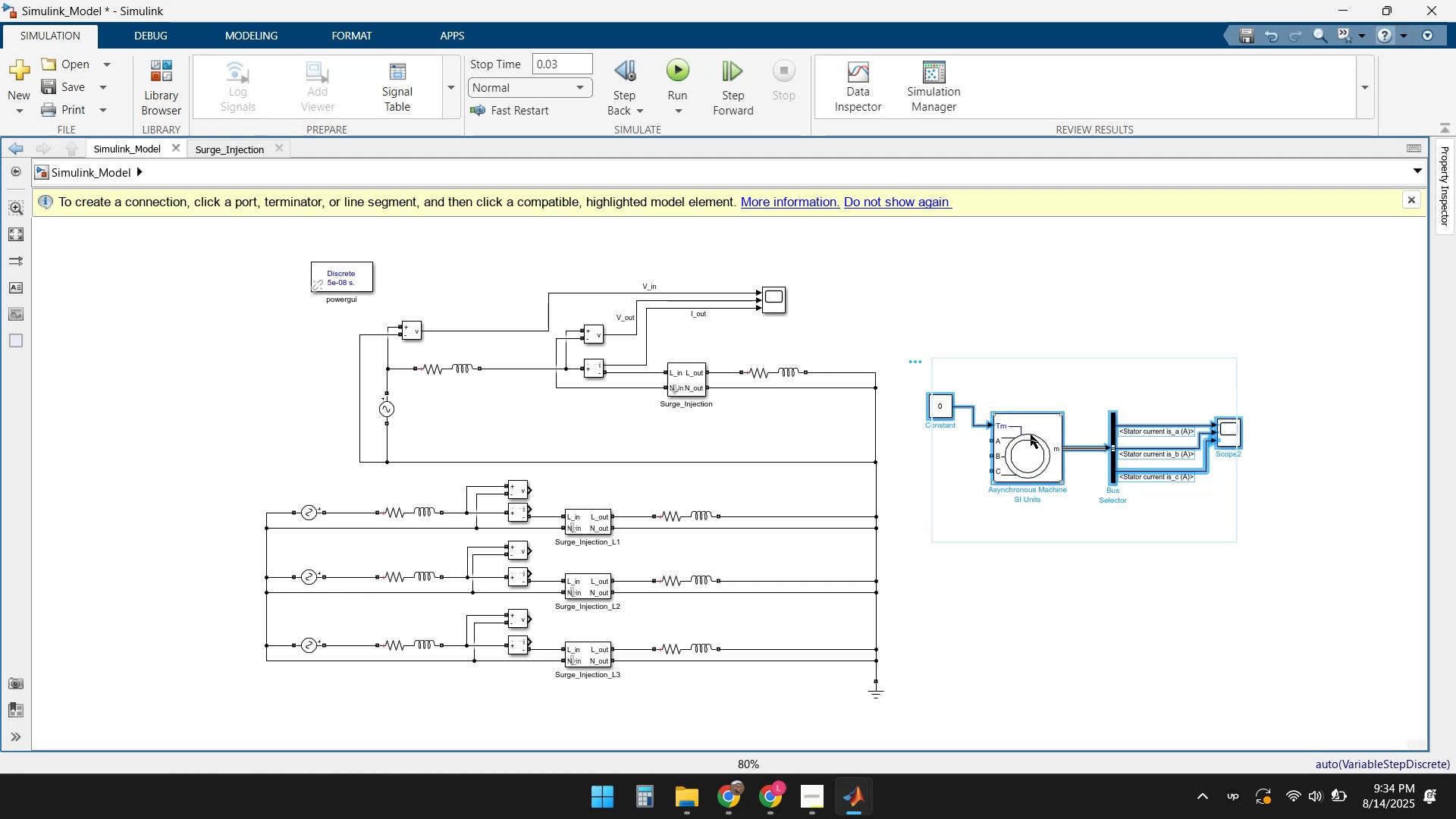 
left_click_drag(start_coordinate=[1038, 428], to_coordinate=[1012, 555])
 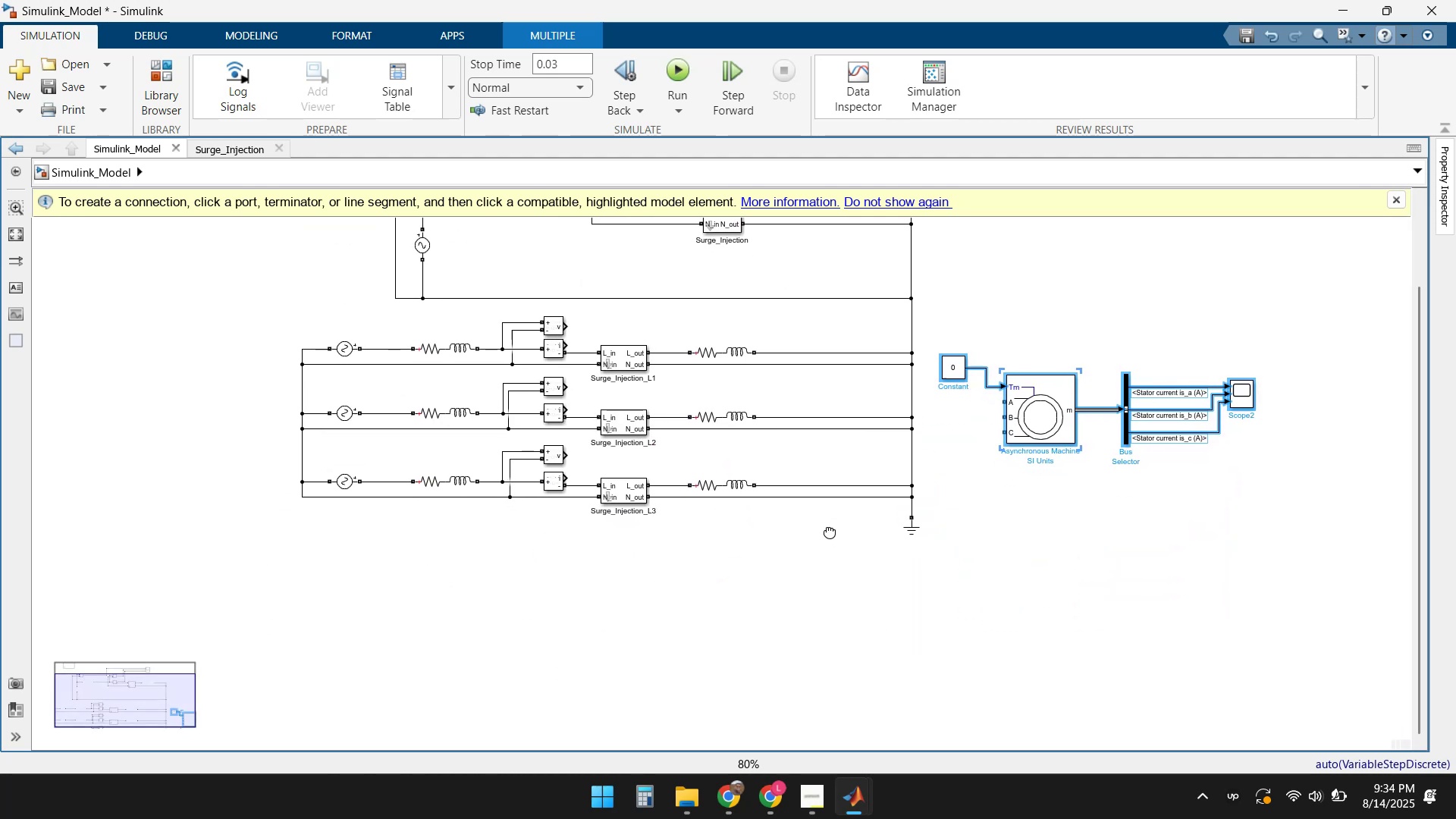 
left_click_drag(start_coordinate=[1046, 392], to_coordinate=[732, 574])
 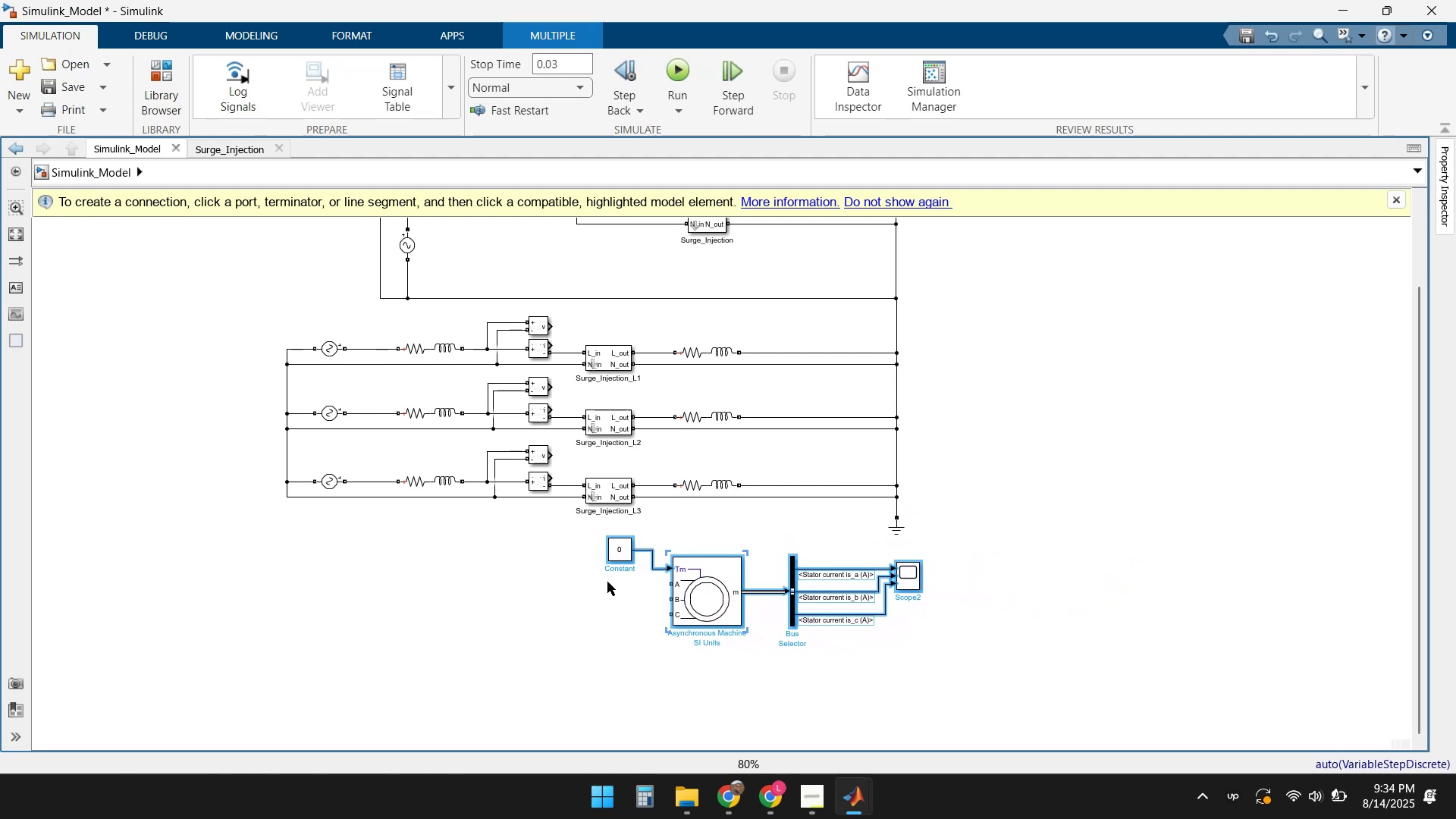 
left_click([529, 606])
 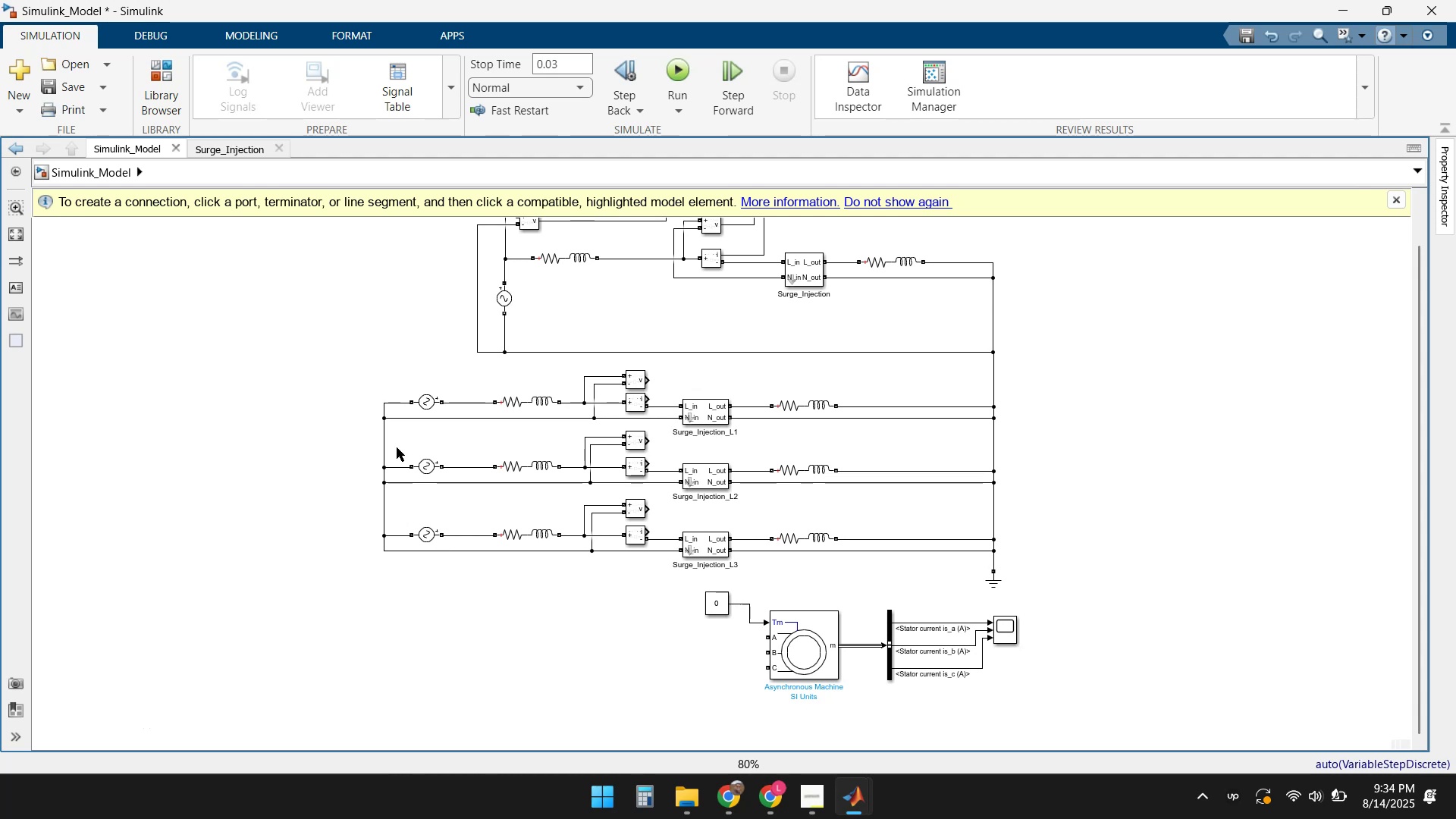 
wait(6.86)
 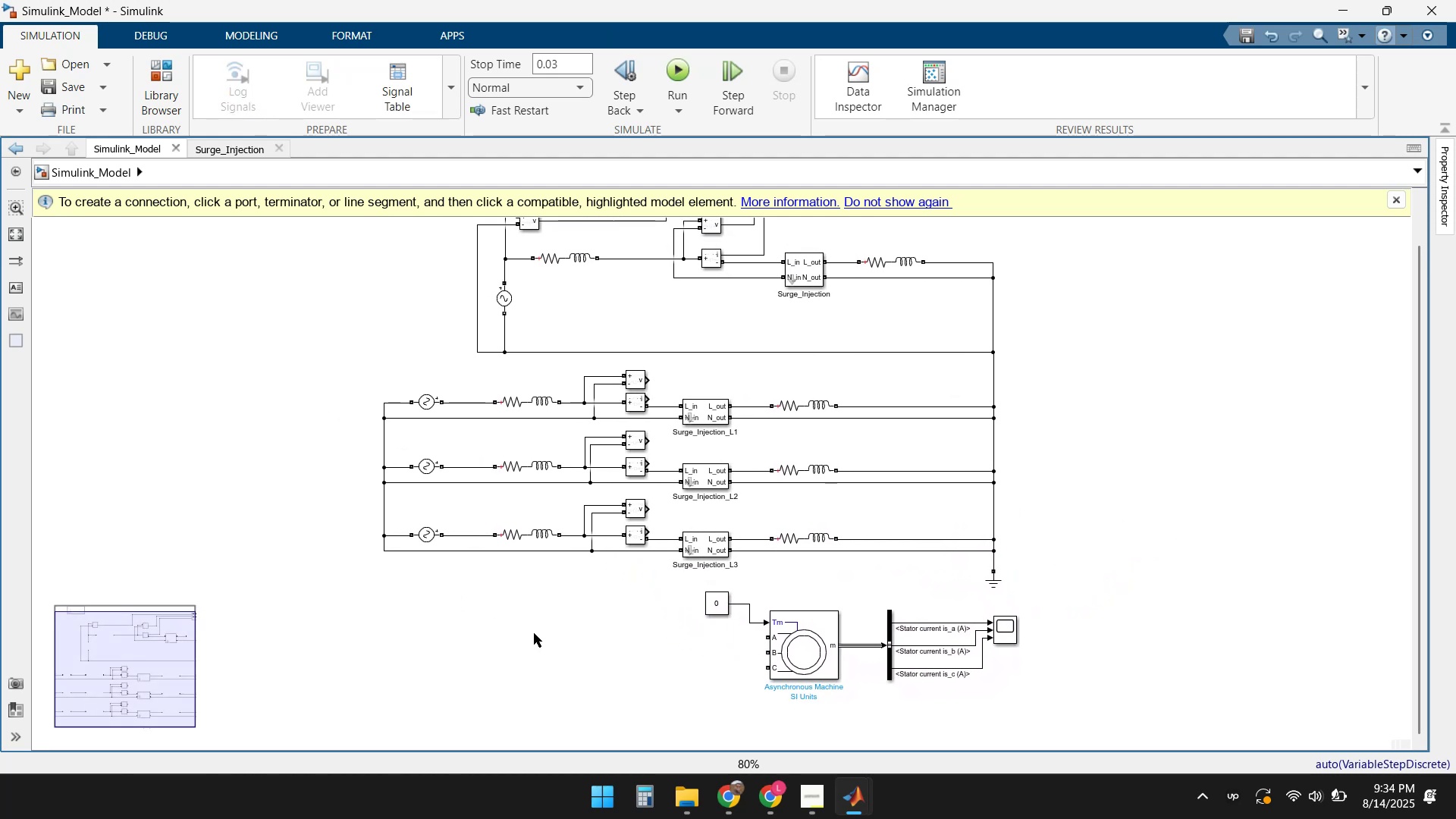 
left_click([395, 401])
 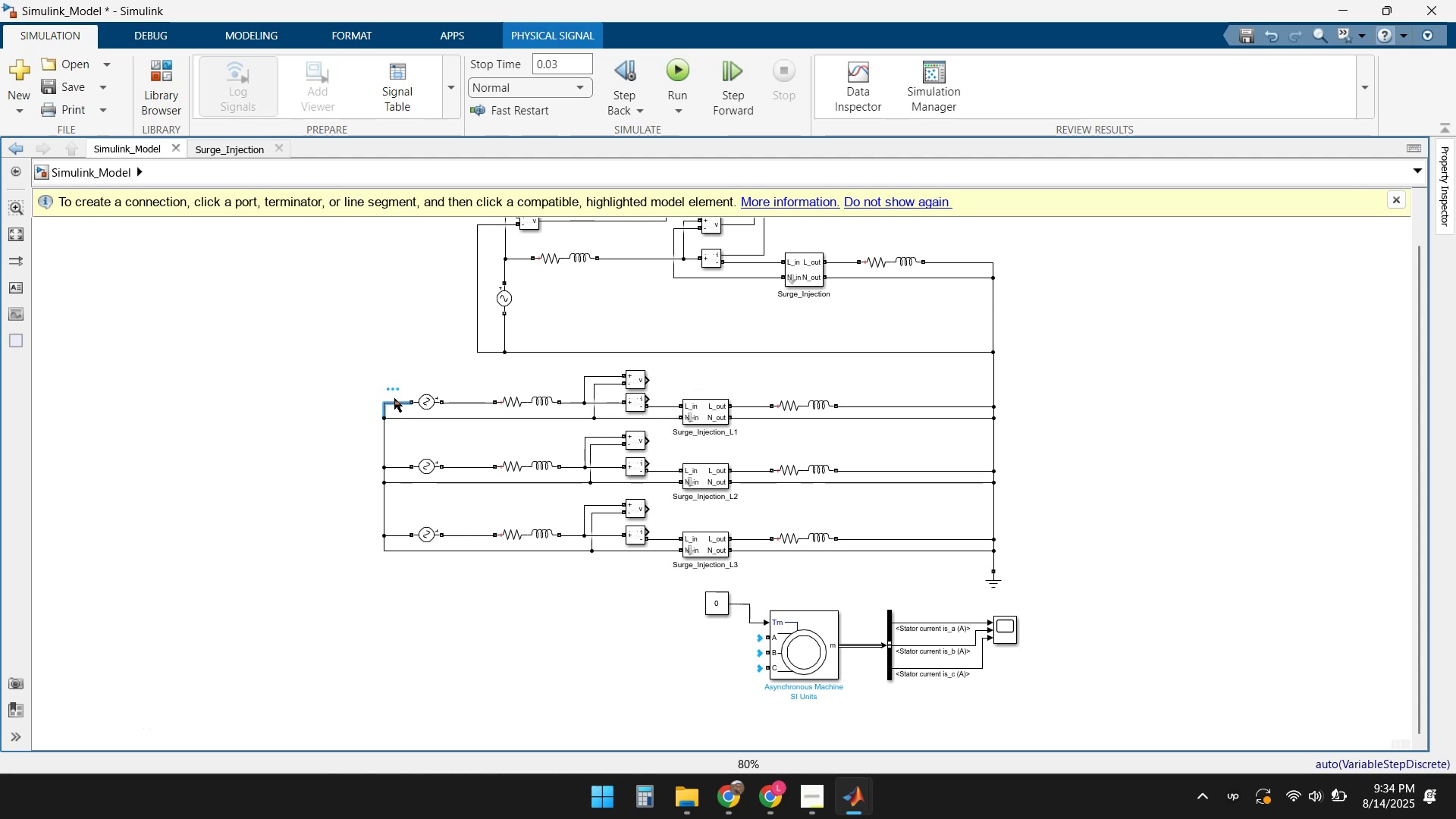 
key(Delete)
 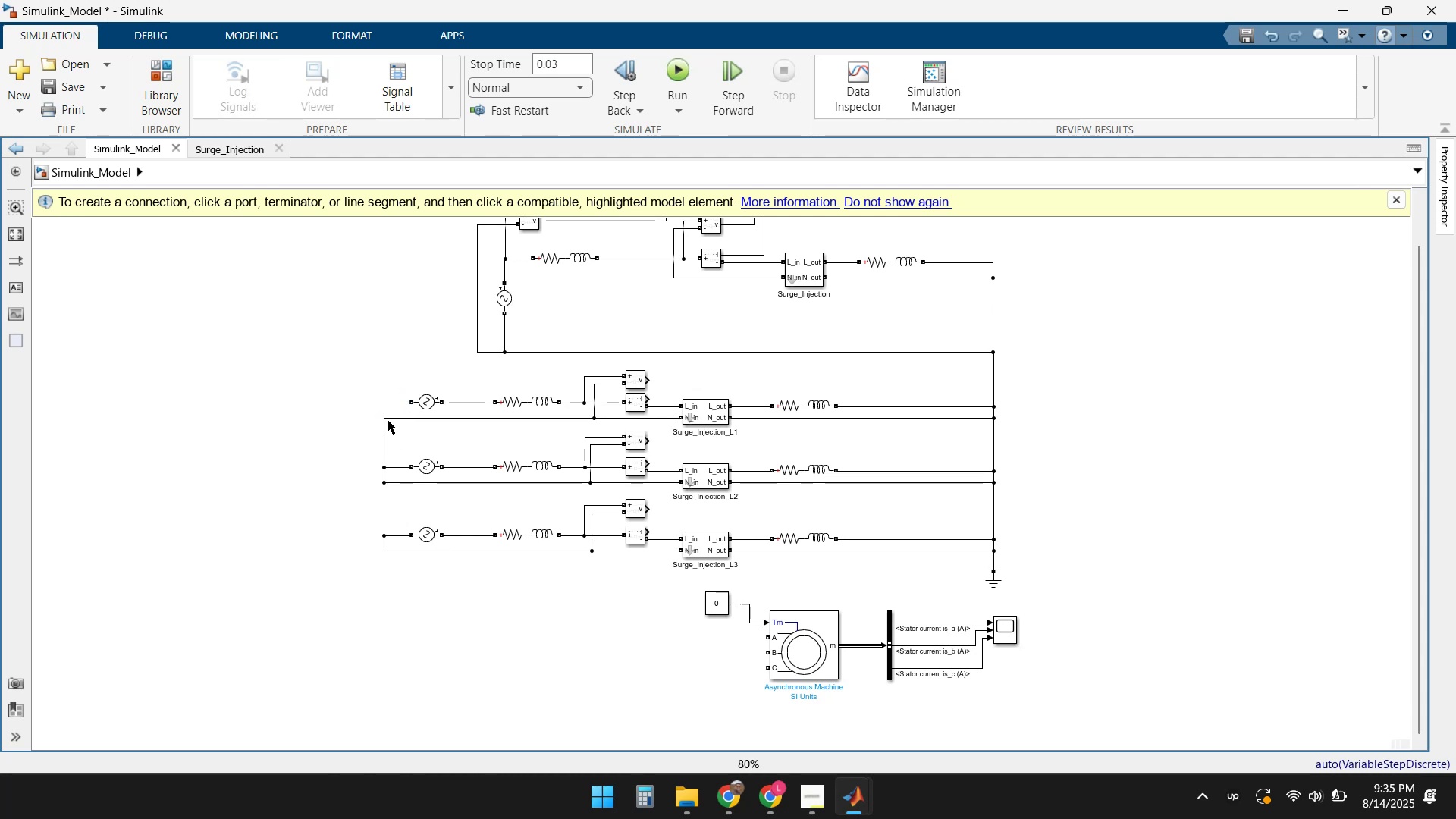 
wait(6.33)
 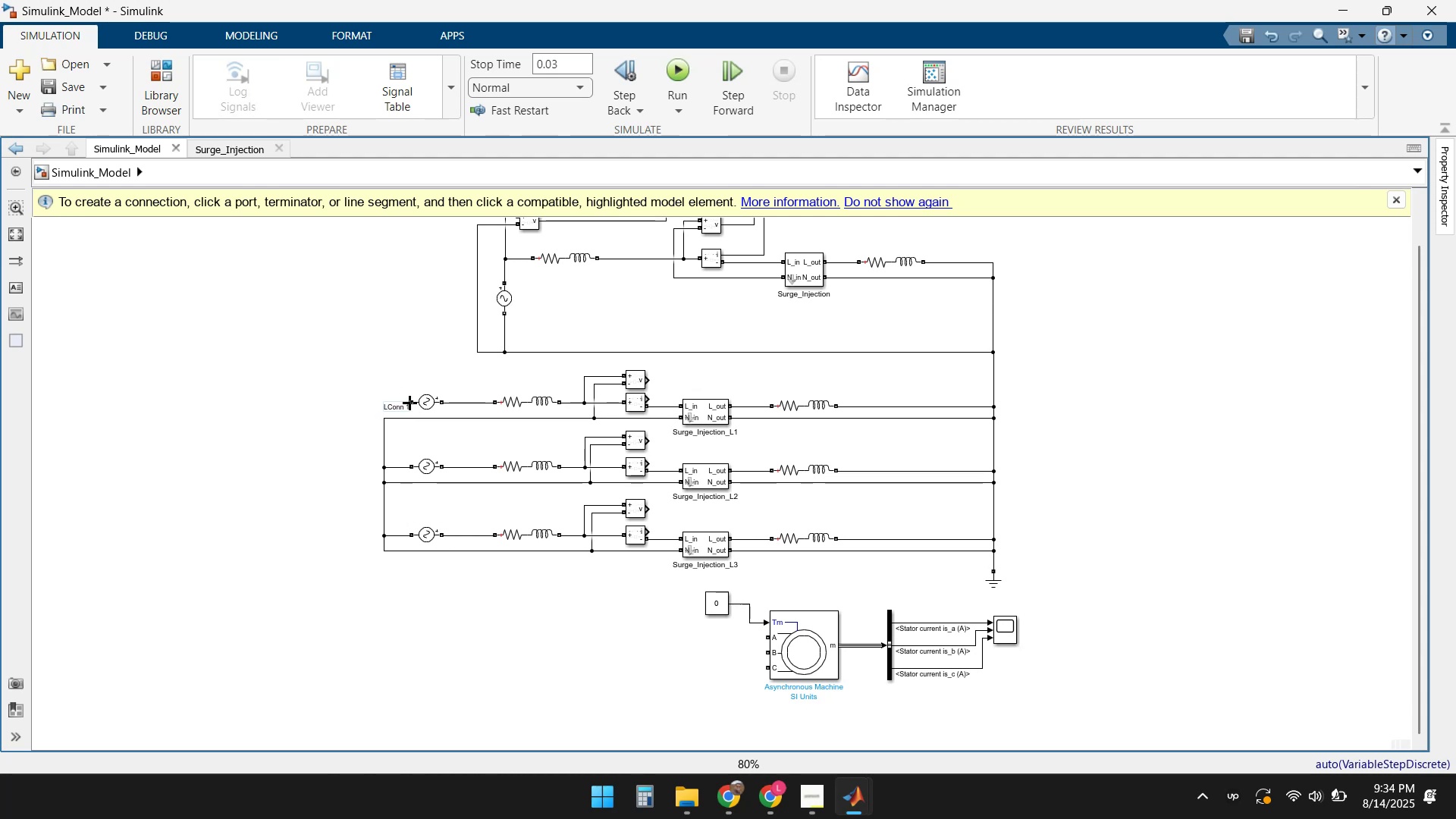 
left_click_drag(start_coordinate=[410, 400], to_coordinate=[382, 419])
 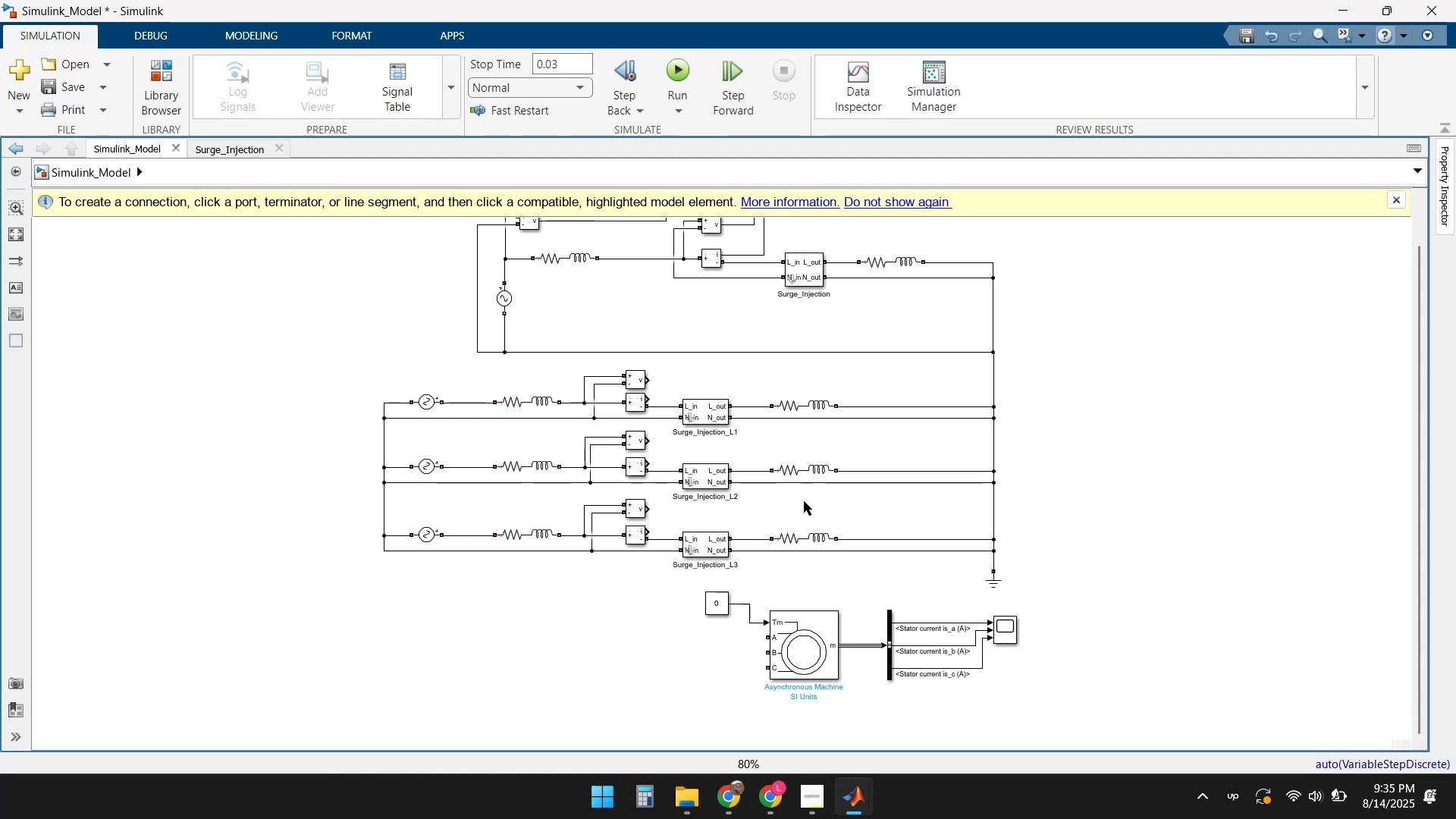 
left_click([1176, 570])
 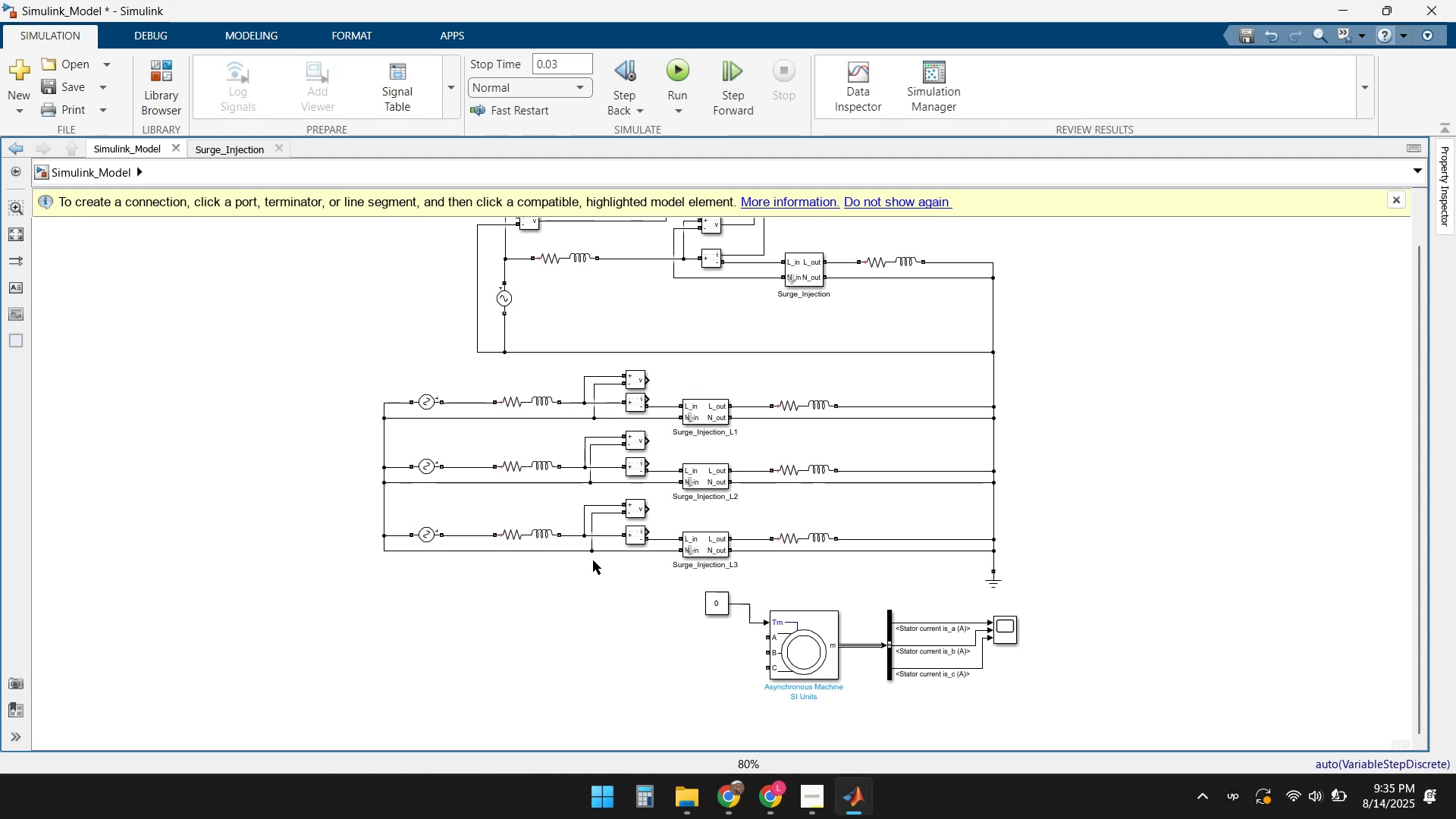 
wait(40.01)
 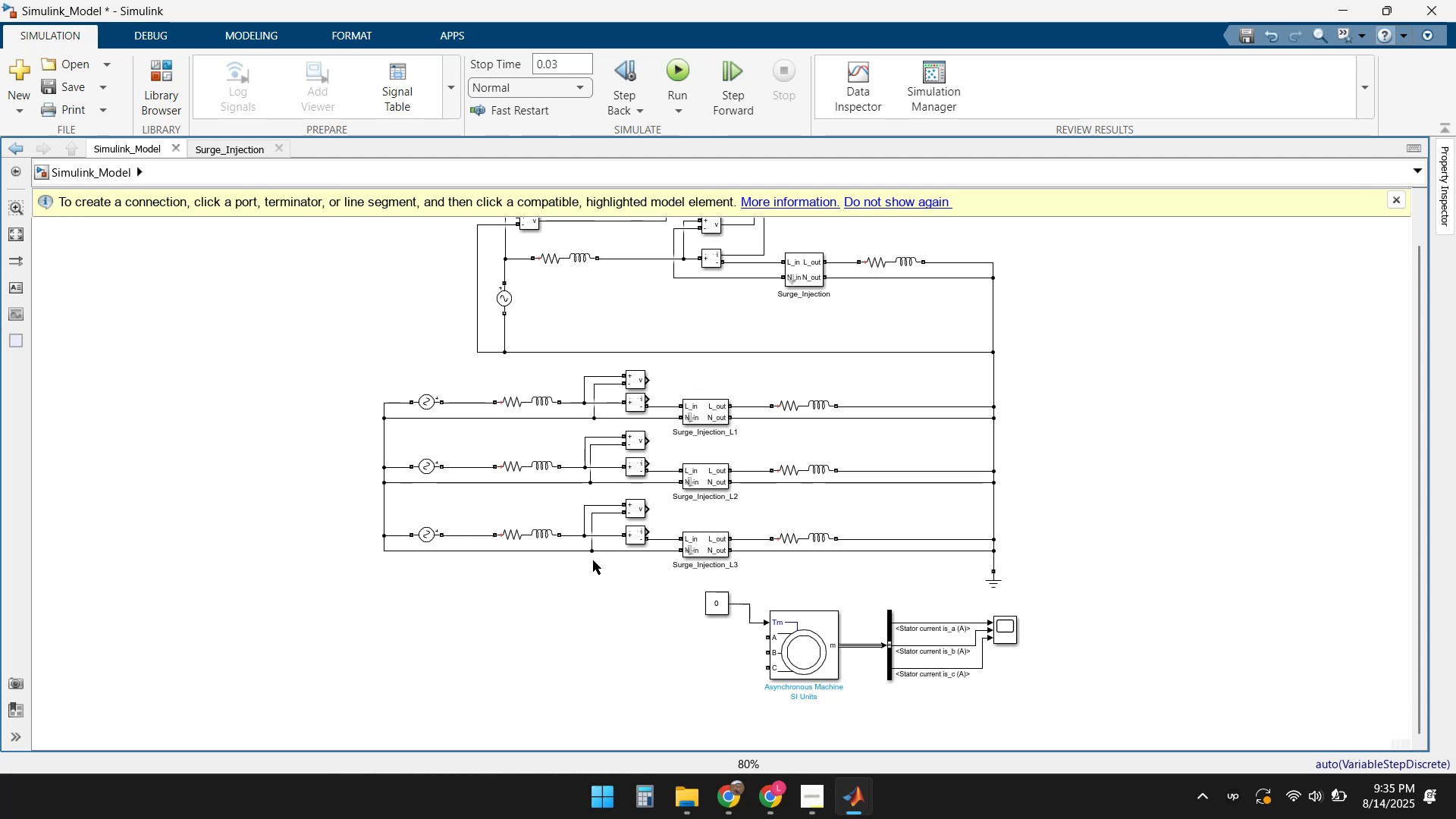 
left_click([432, 550])
 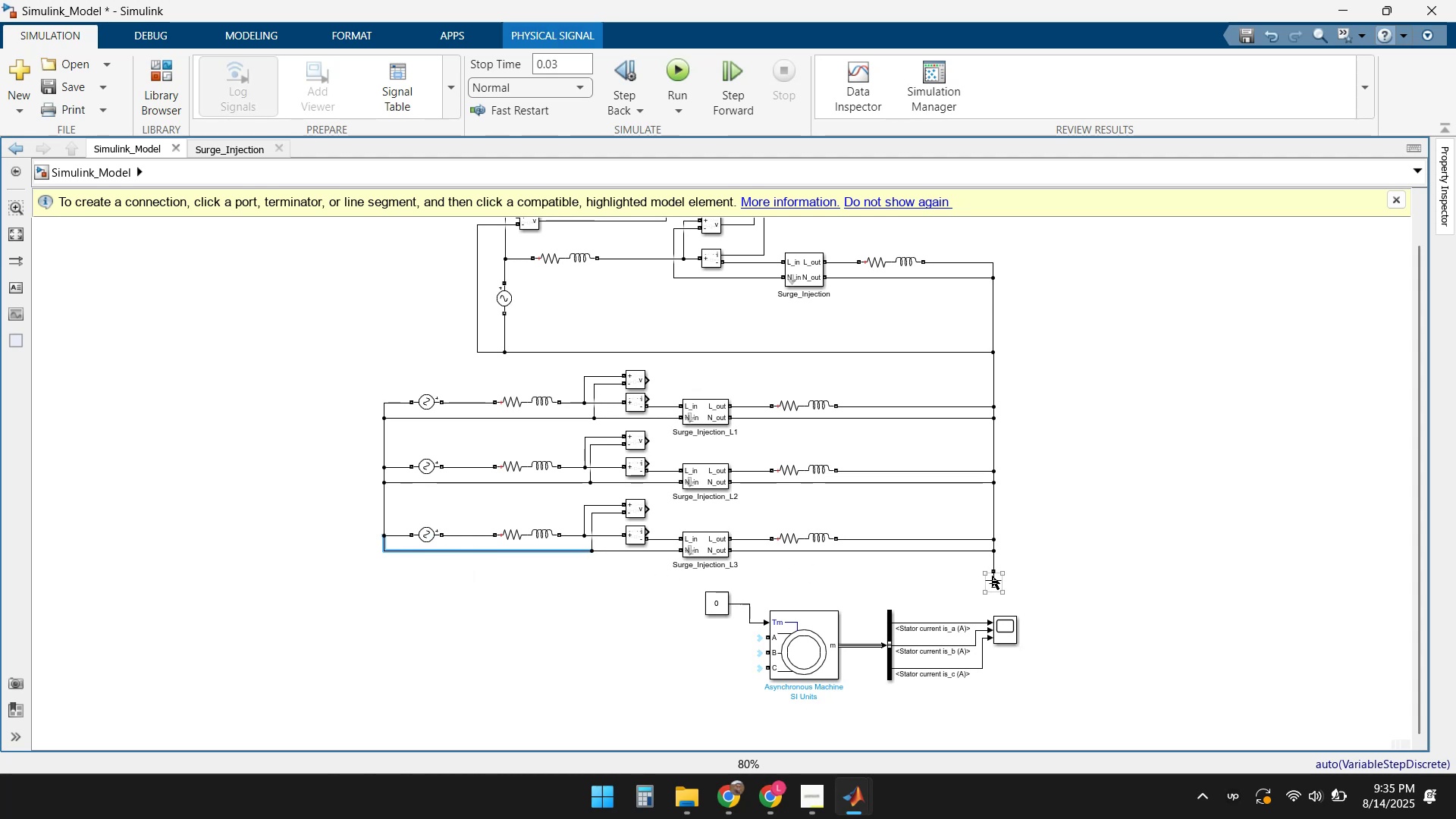 
left_click_drag(start_coordinate=[993, 580], to_coordinate=[993, 585])
 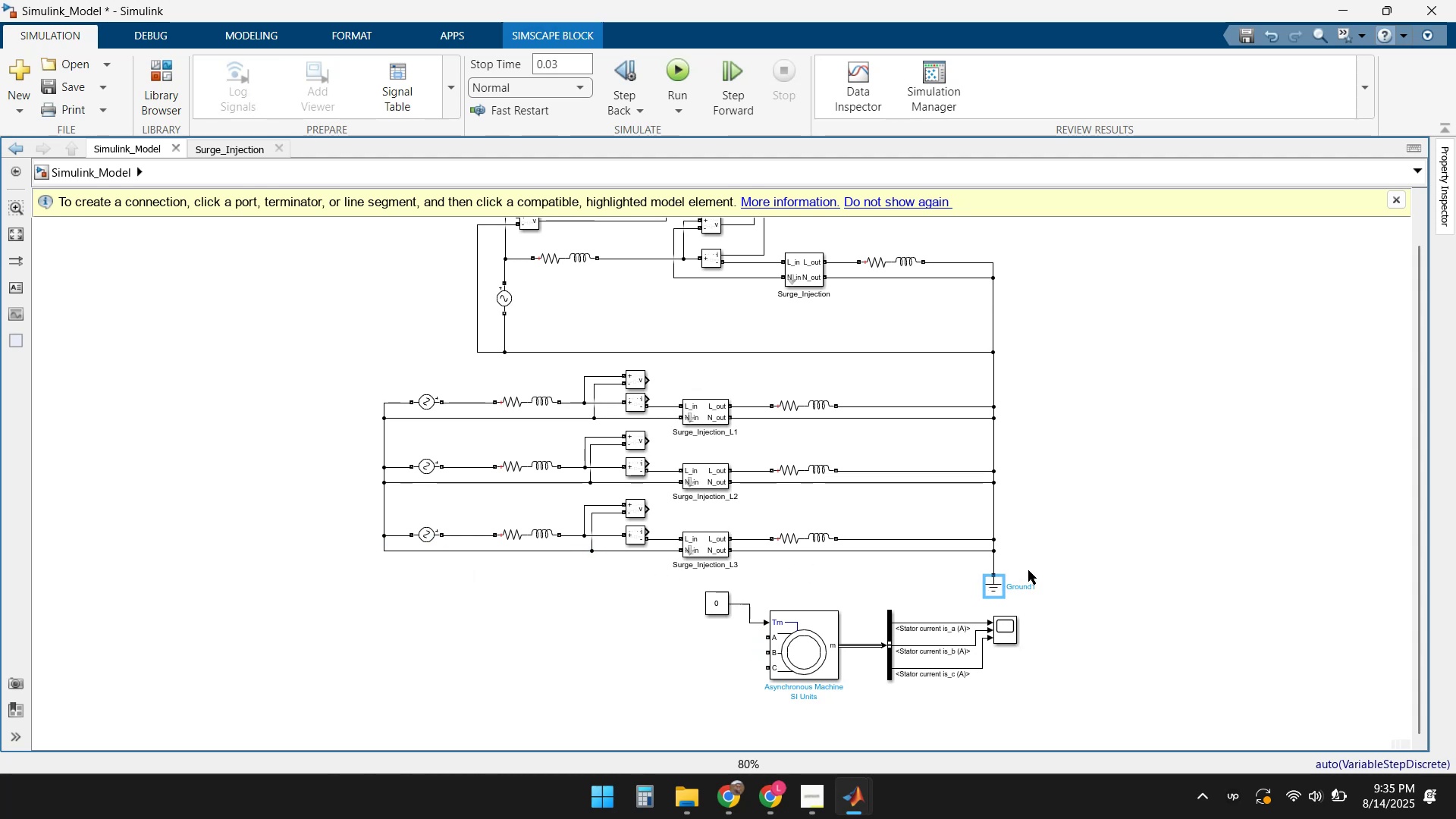 
left_click([1066, 562])
 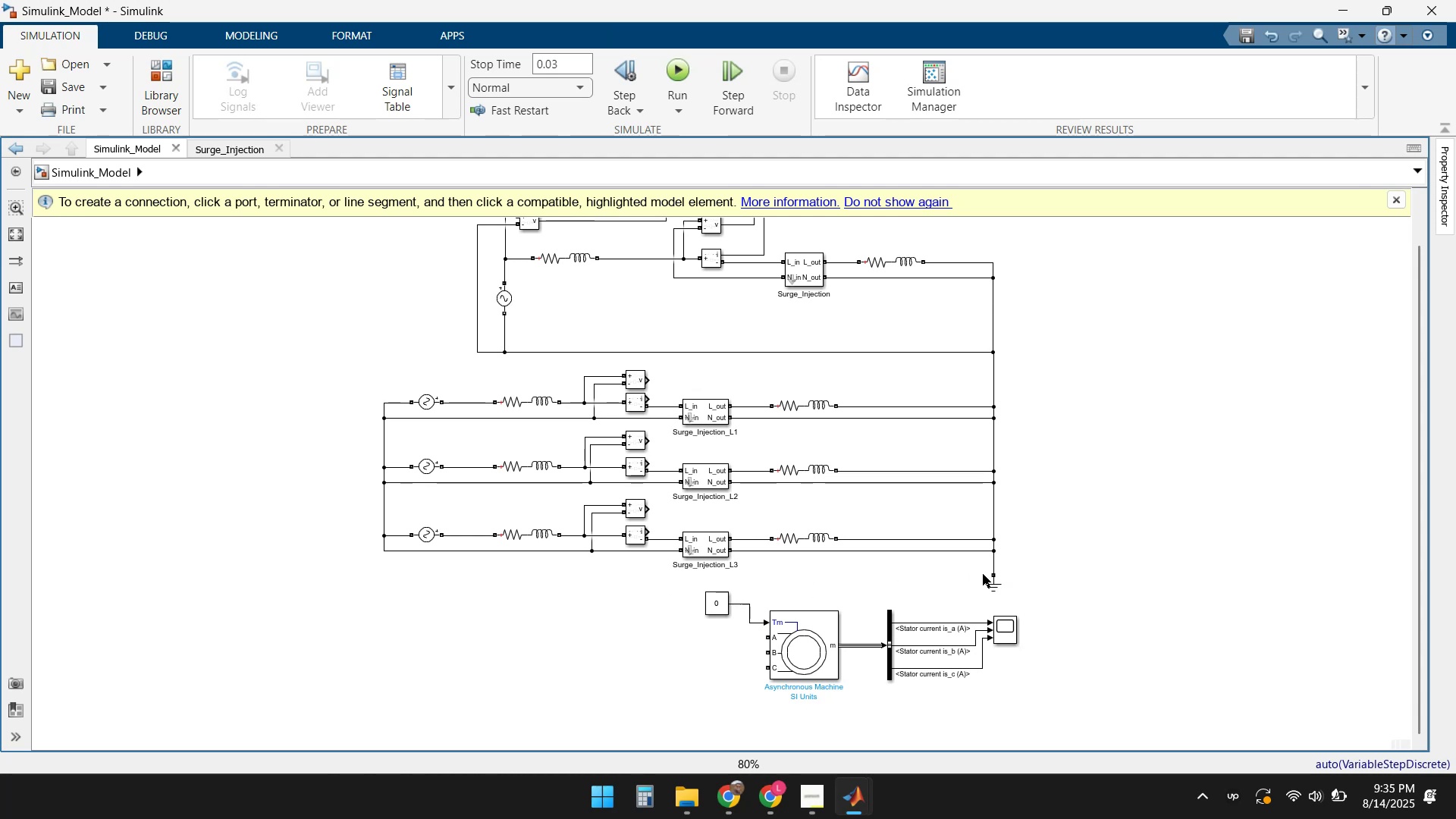 
wait(8.14)
 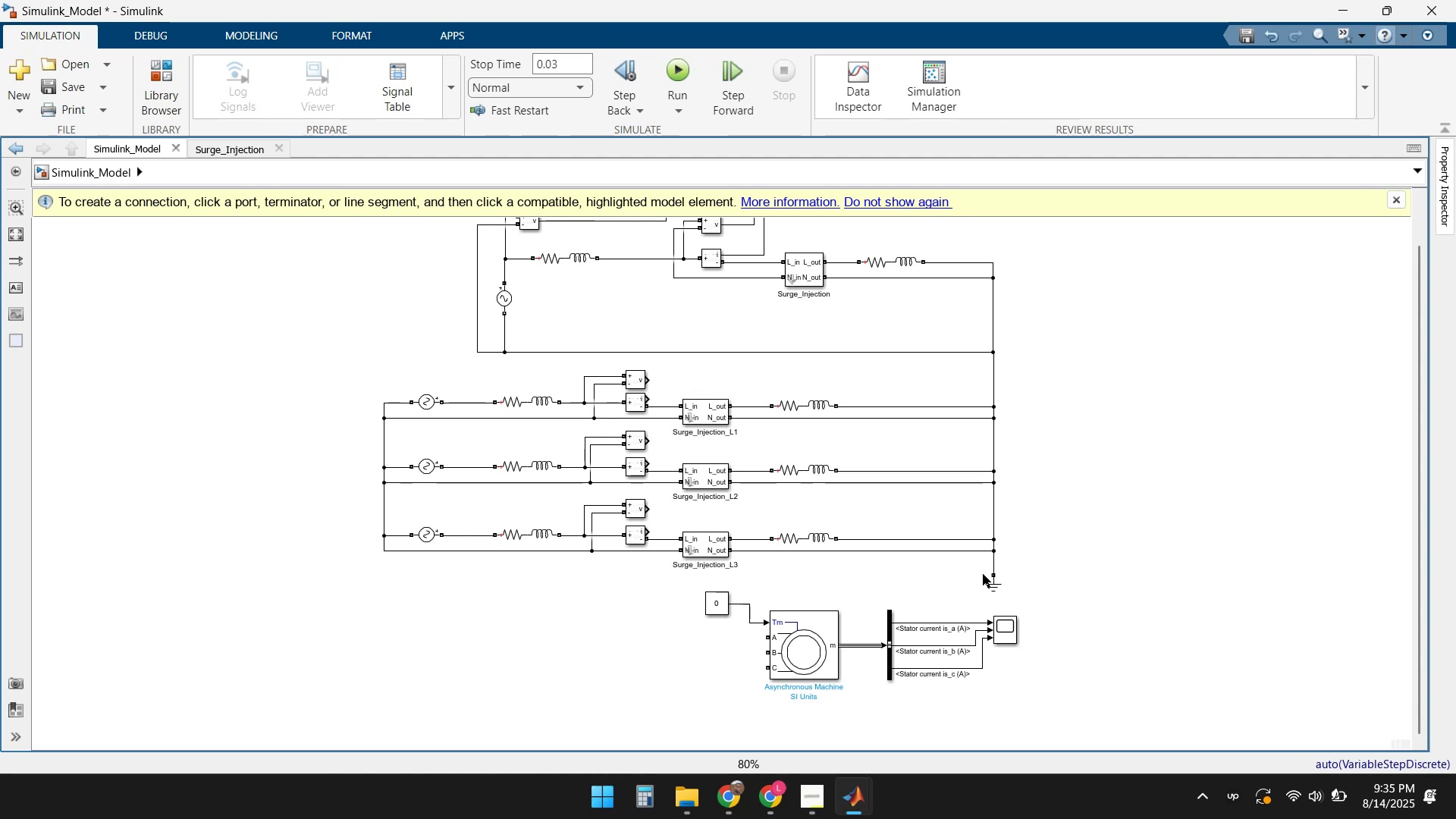 
double_click([1111, 513])
 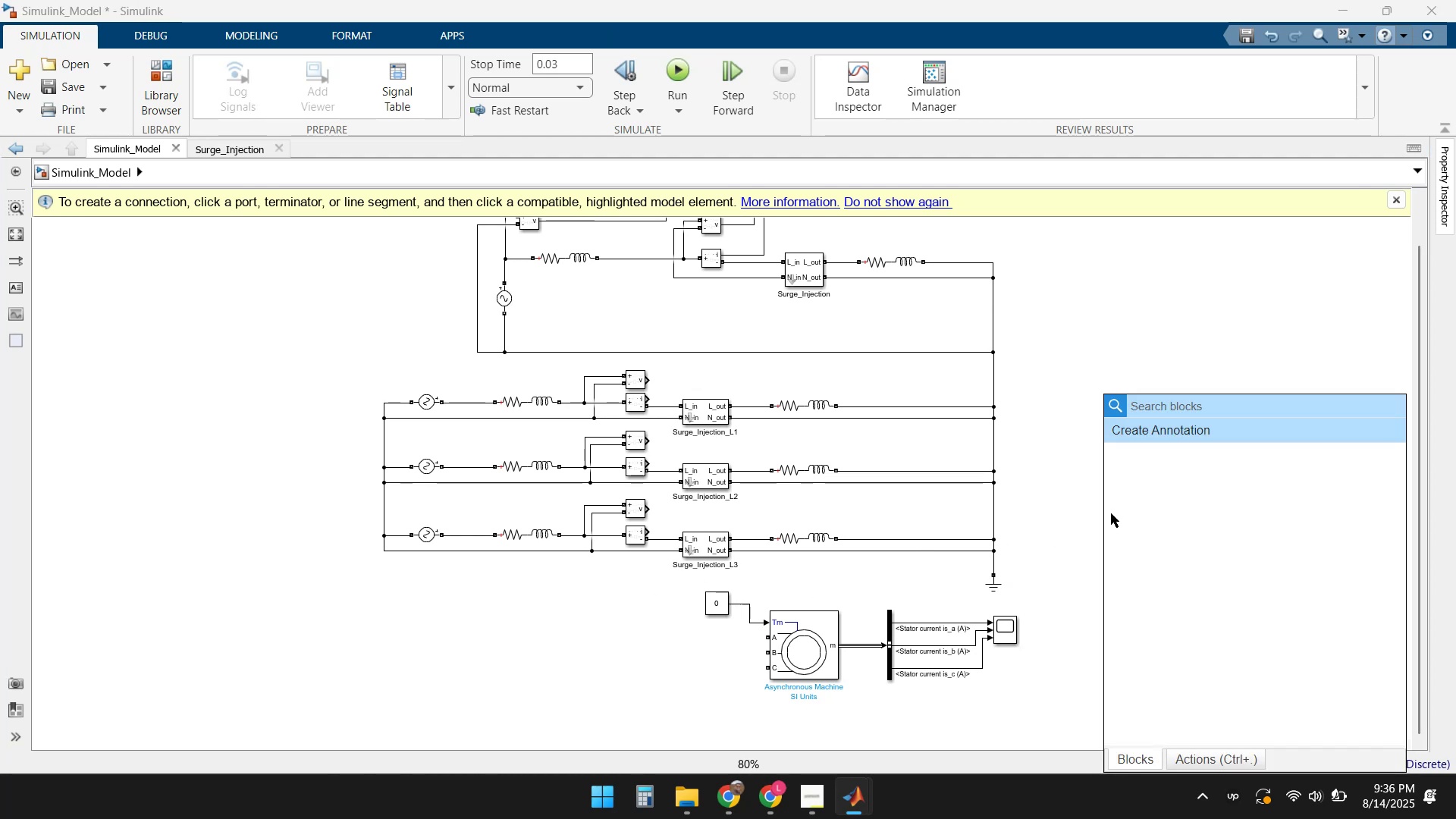 
type(scope)
 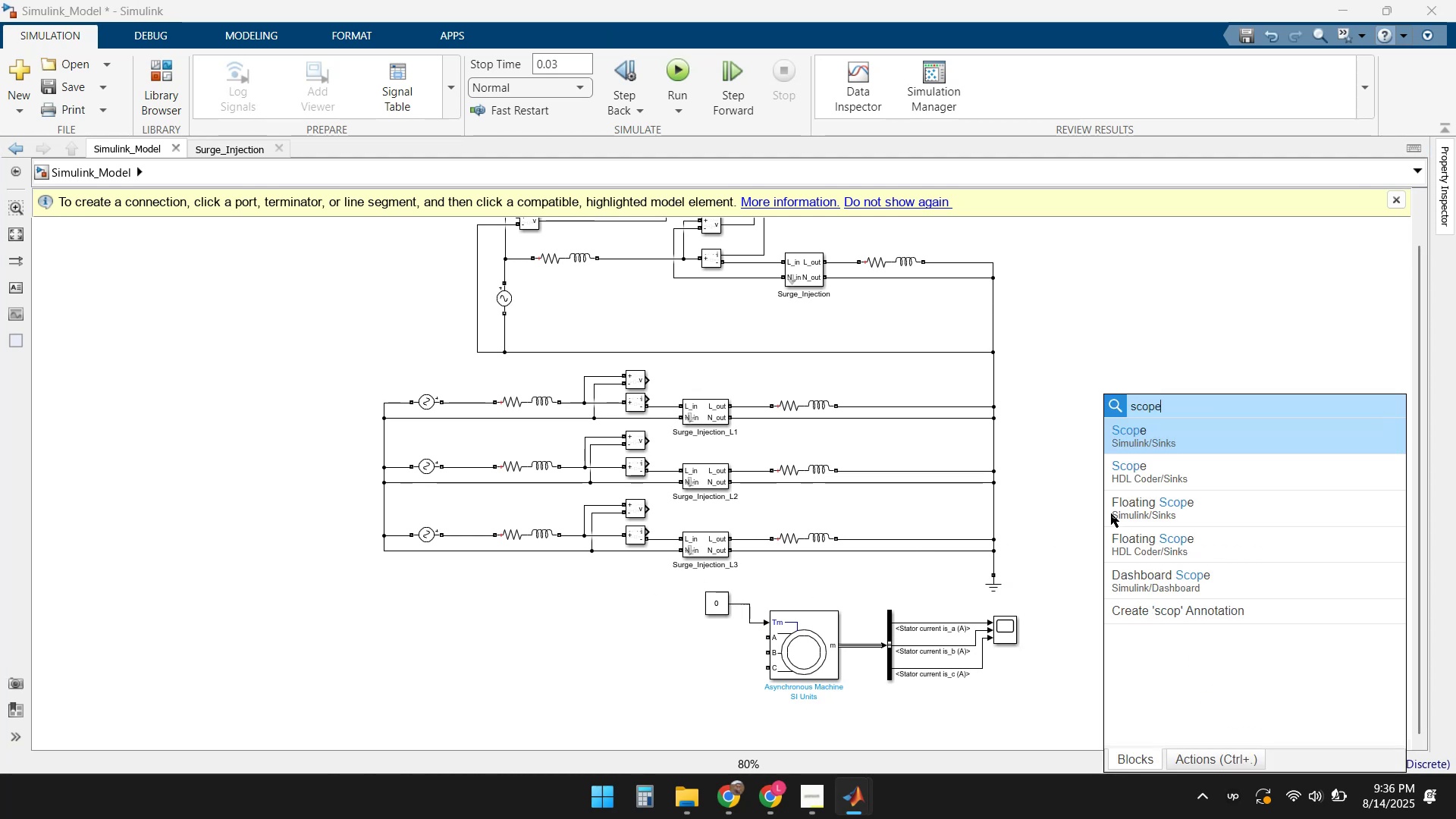 
key(Enter)
 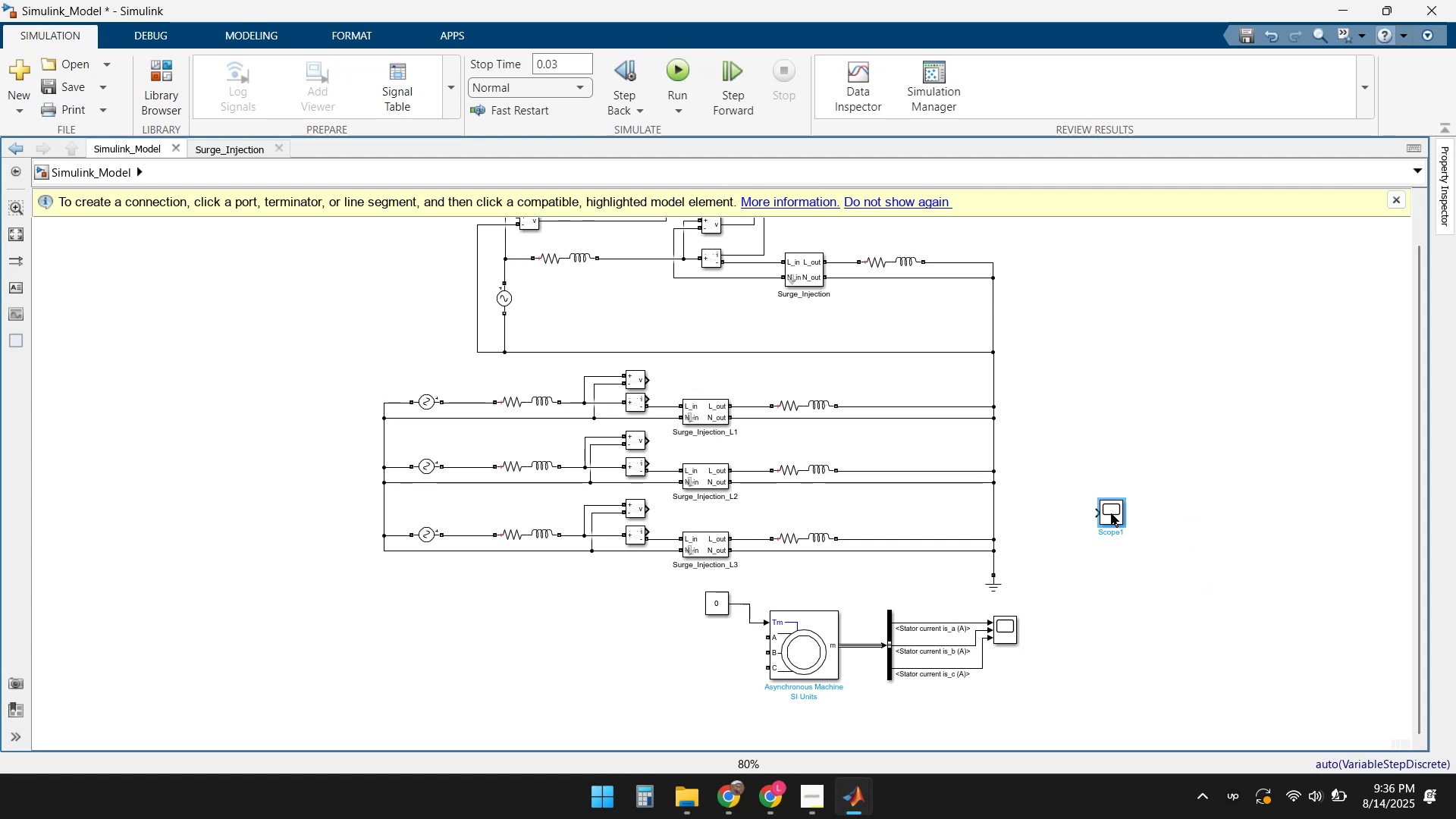 
left_click_drag(start_coordinate=[1111, 507], to_coordinate=[1043, 372])
 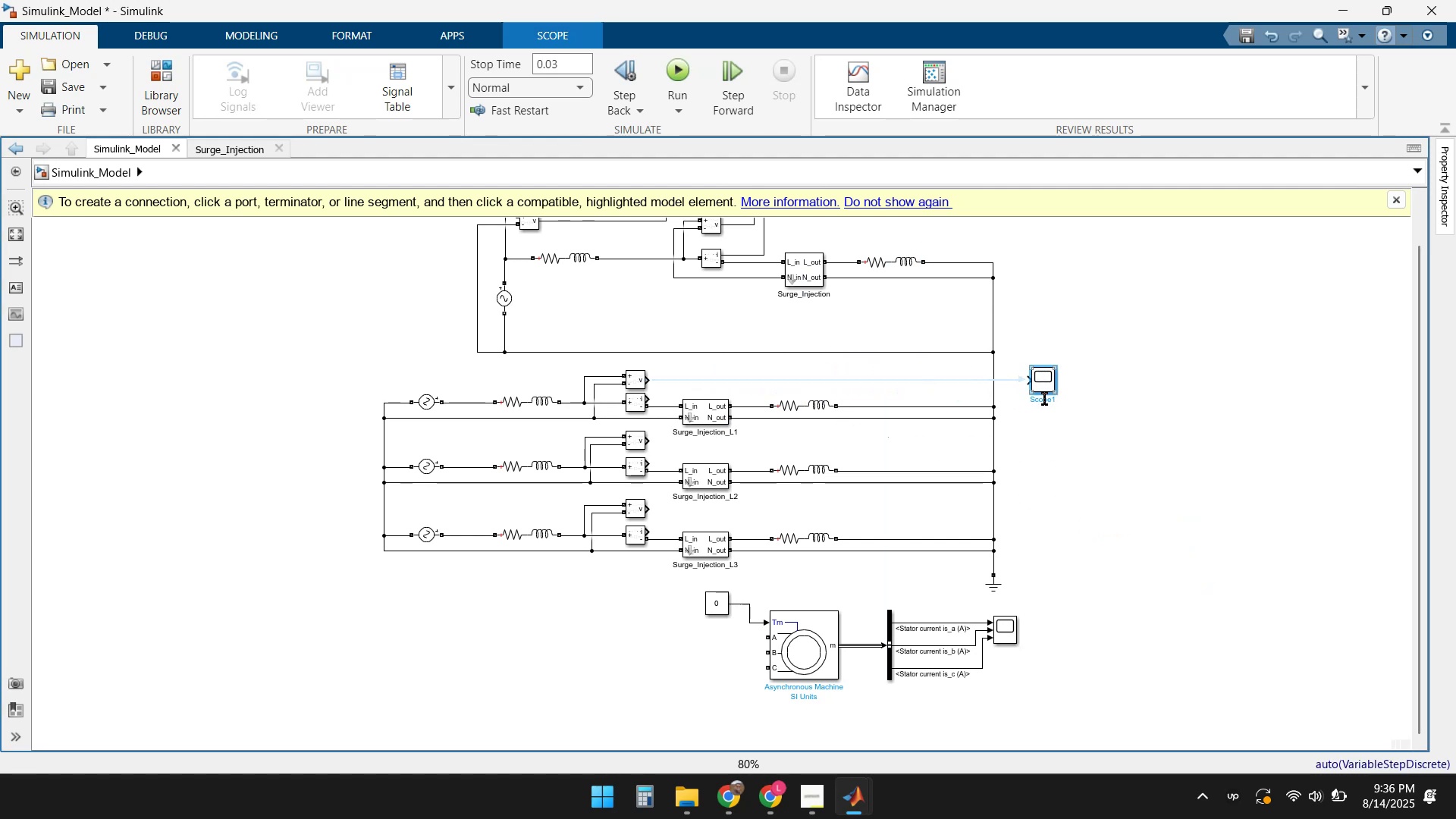 
left_click([1044, 399])
 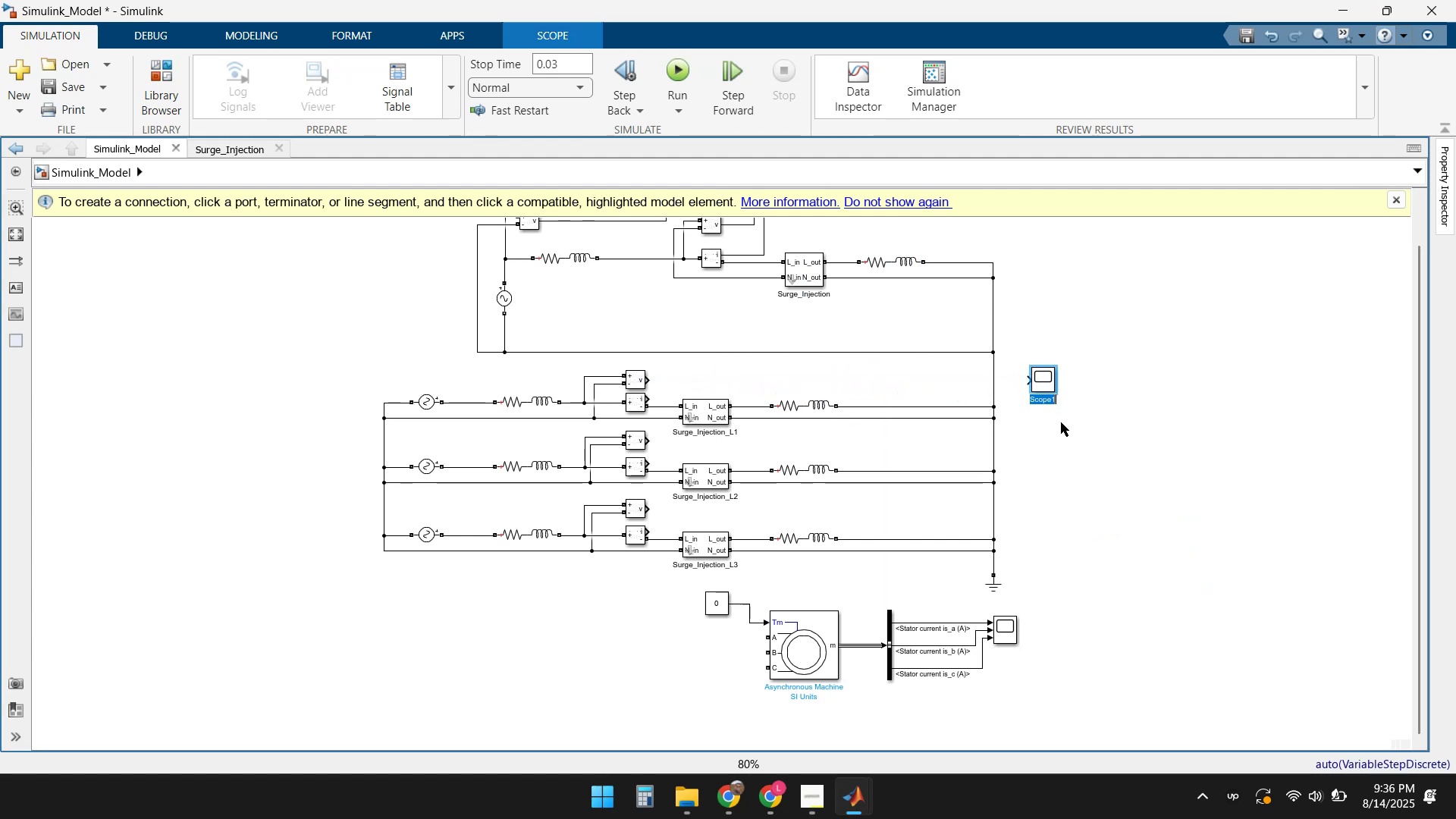 
type(Phase 1)
 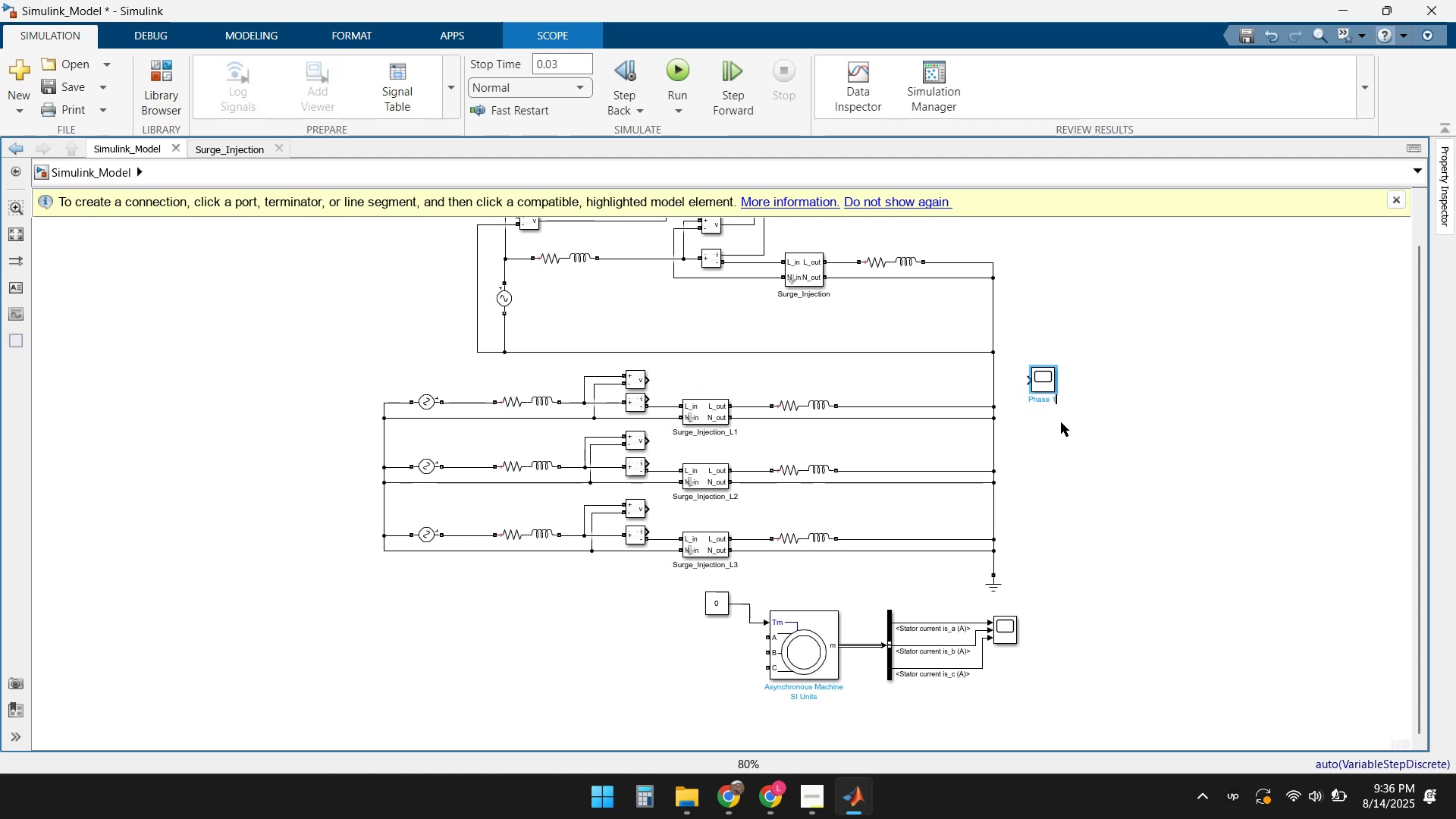 
key(Enter)
 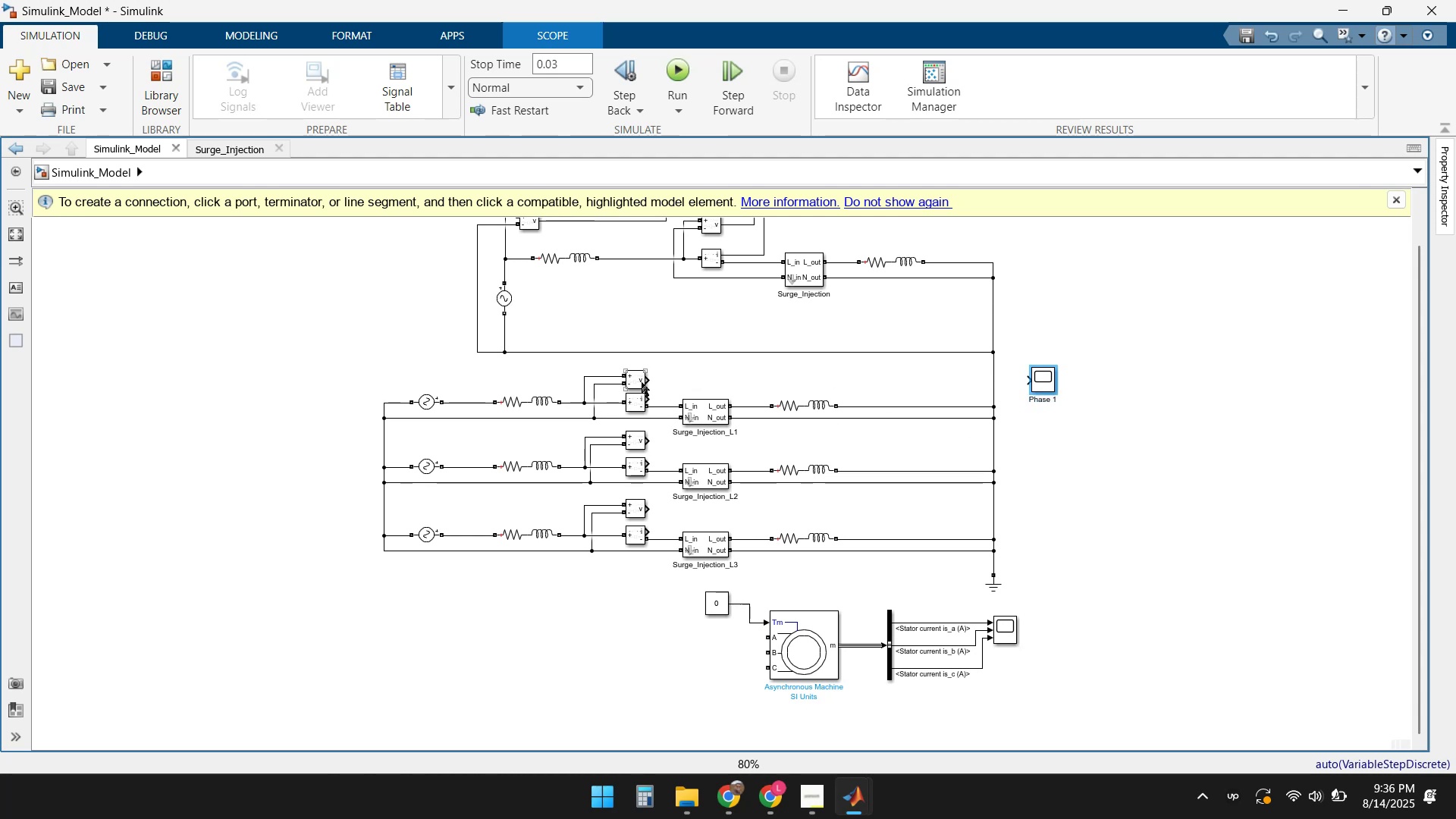 
left_click_drag(start_coordinate=[648, 381], to_coordinate=[1031, 376])
 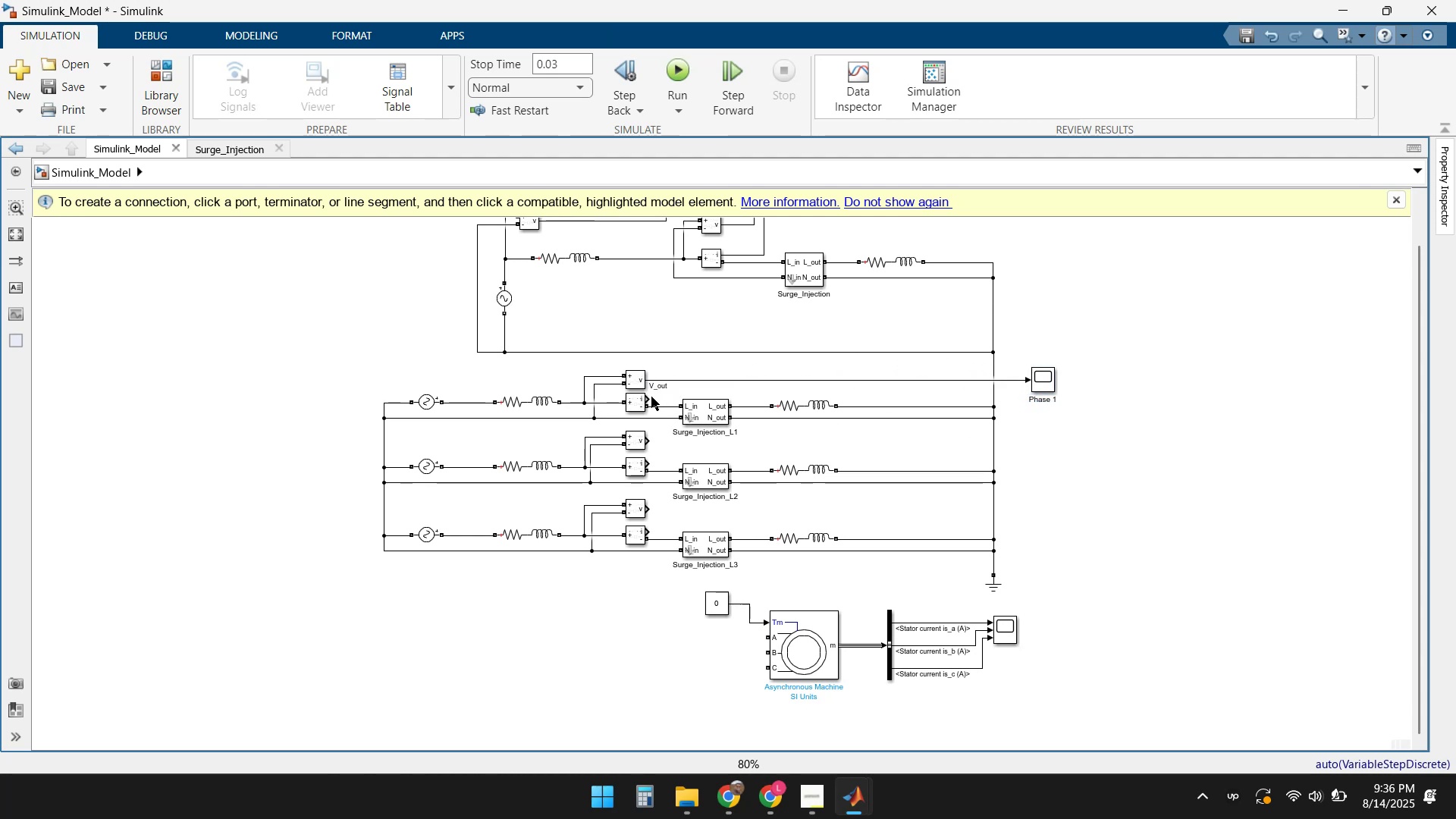 
left_click_drag(start_coordinate=[647, 401], to_coordinate=[1034, 388])
 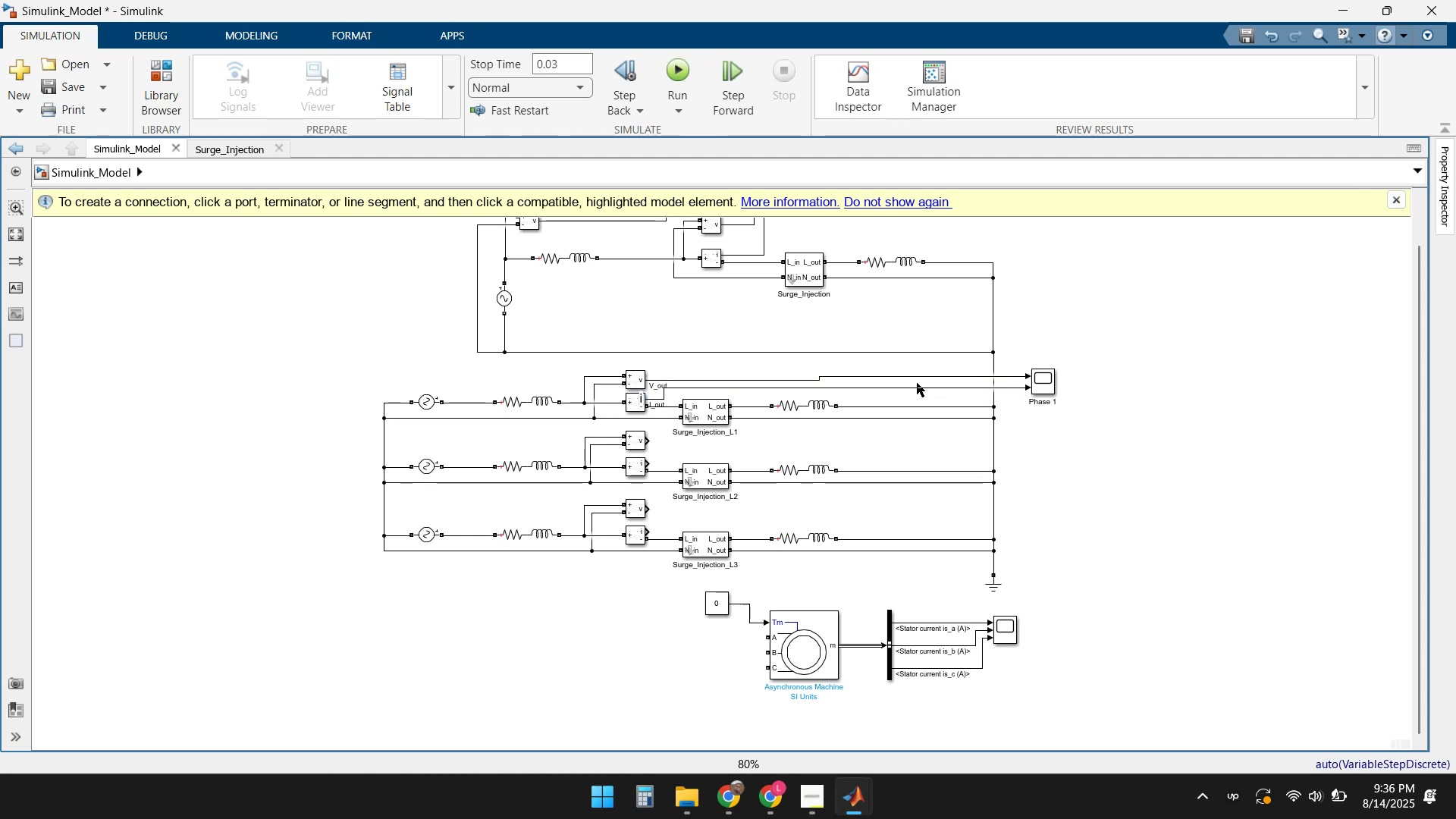 
left_click_drag(start_coordinate=[902, 376], to_coordinate=[908, 368])
 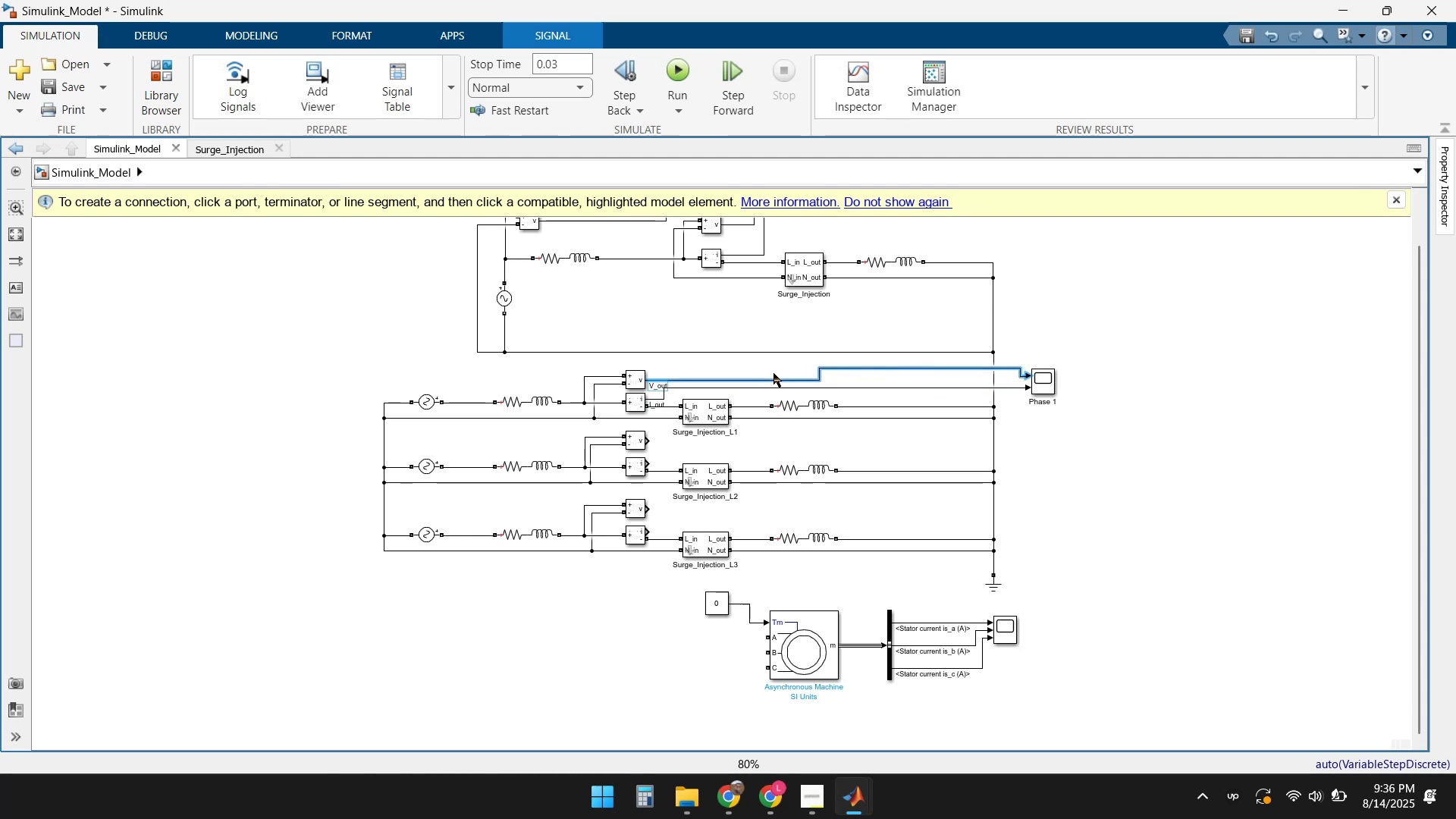 
left_click_drag(start_coordinate=[754, 377], to_coordinate=[769, 368])
 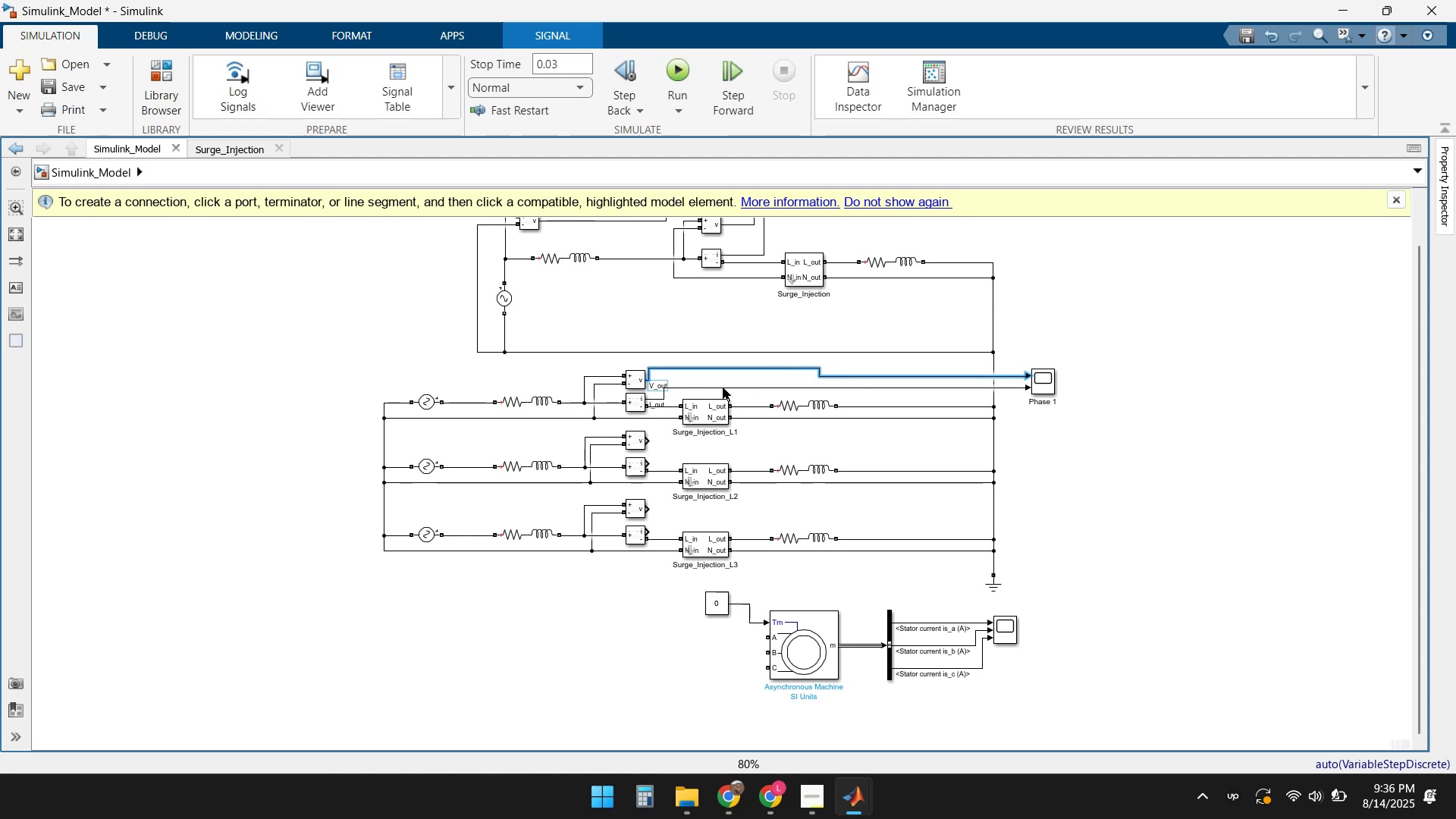 
left_click([723, 388])
 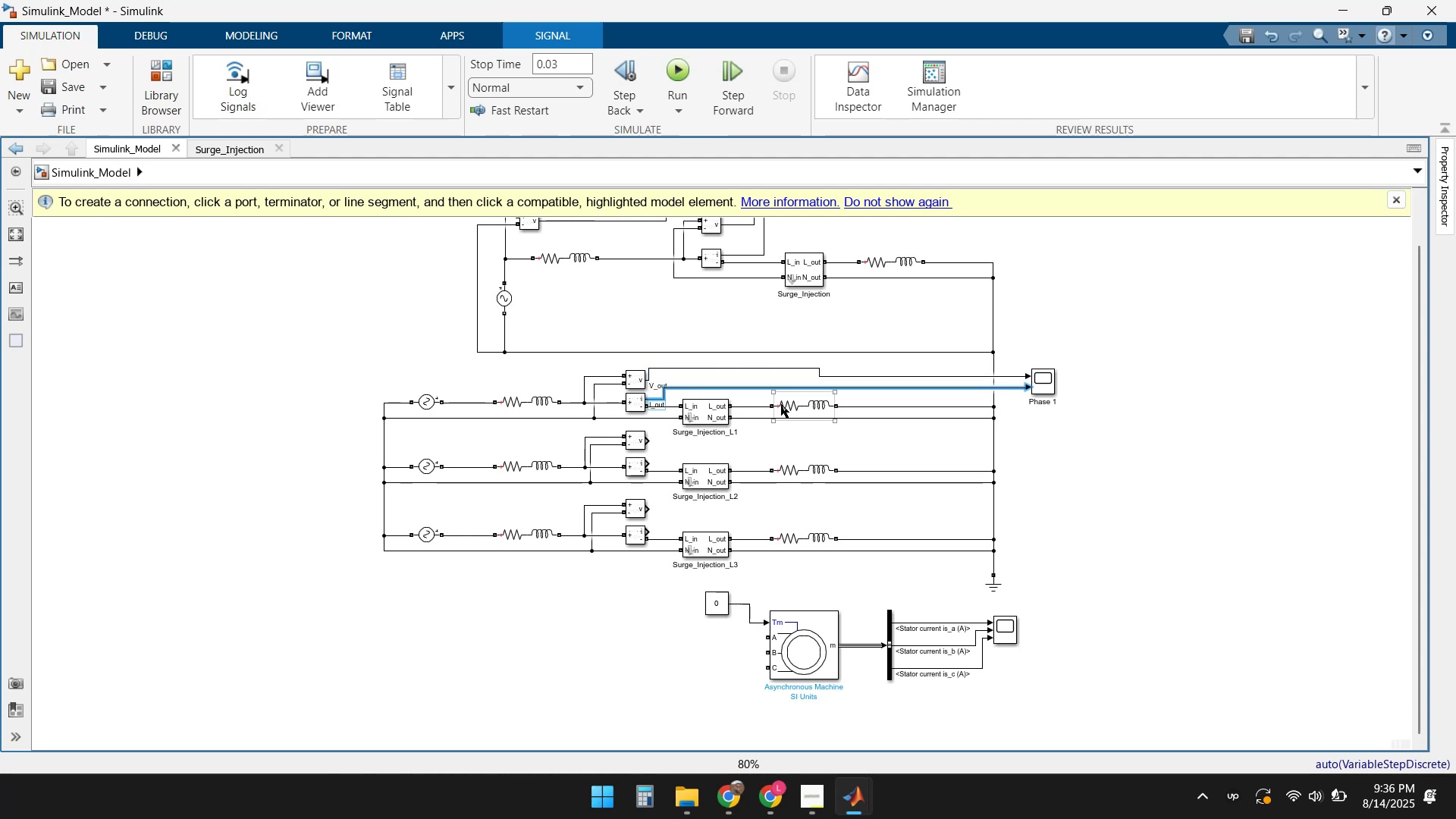 
left_click([793, 441])
 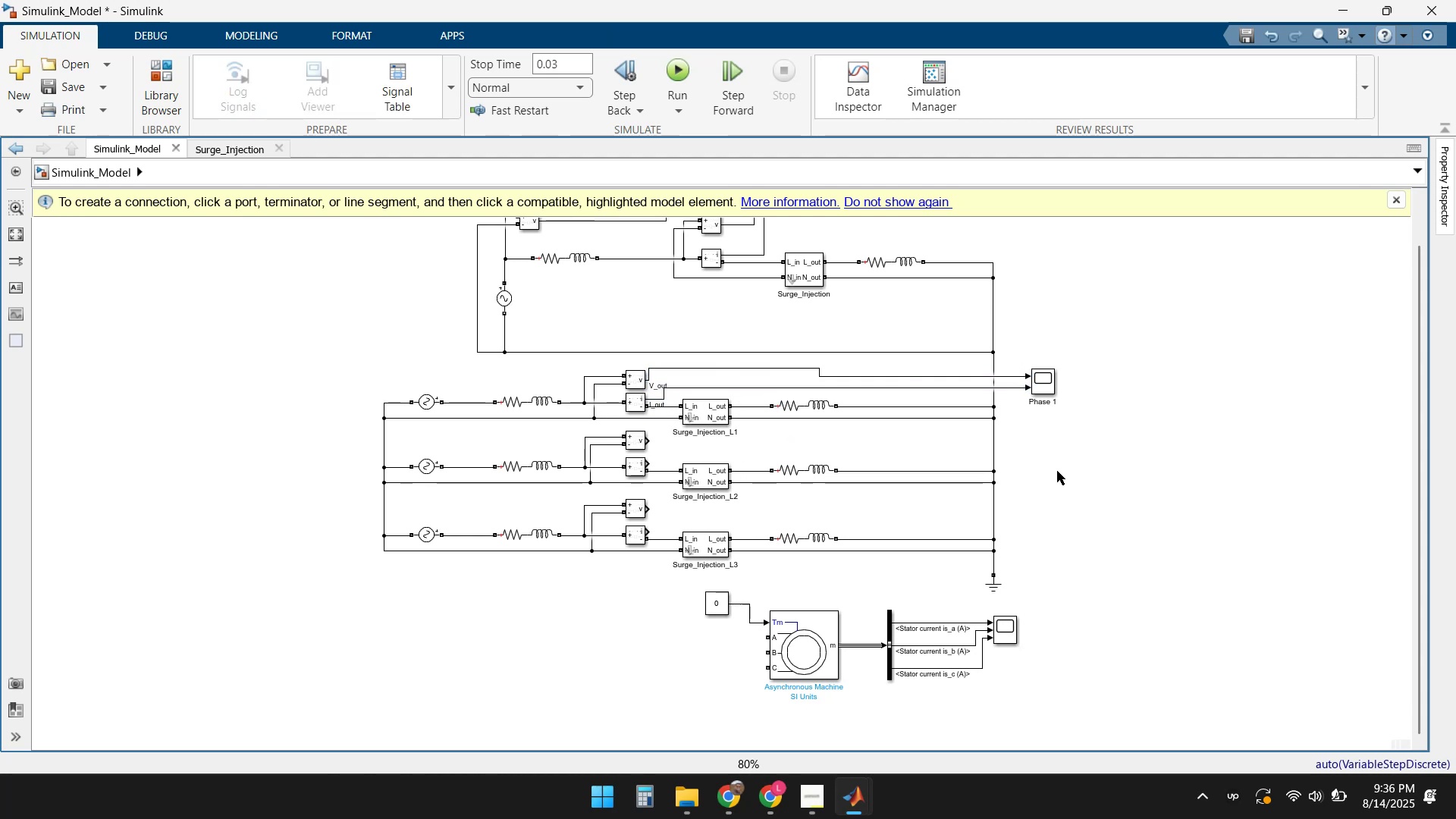 
left_click([1044, 383])
 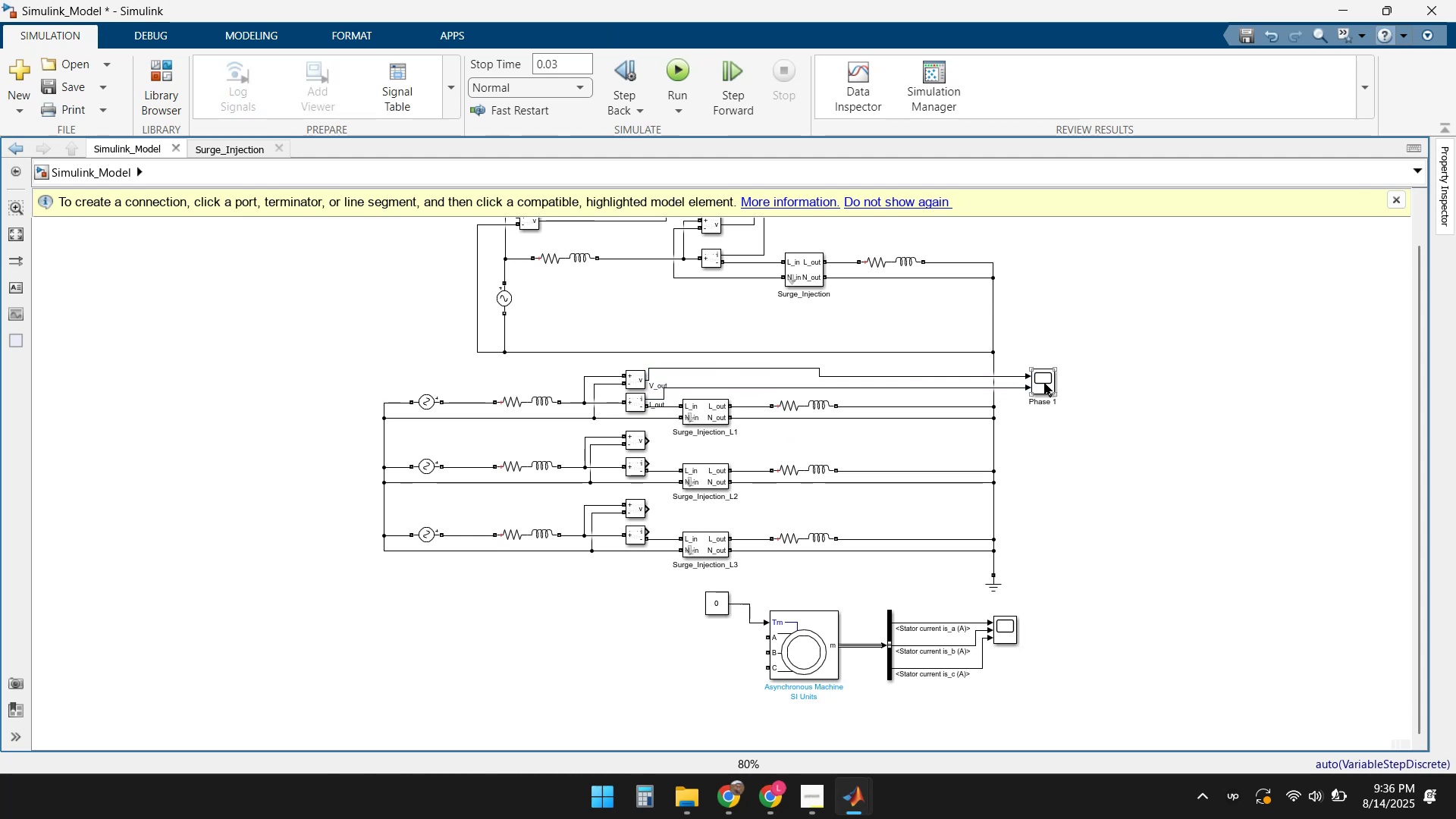 
key(Control+C)
 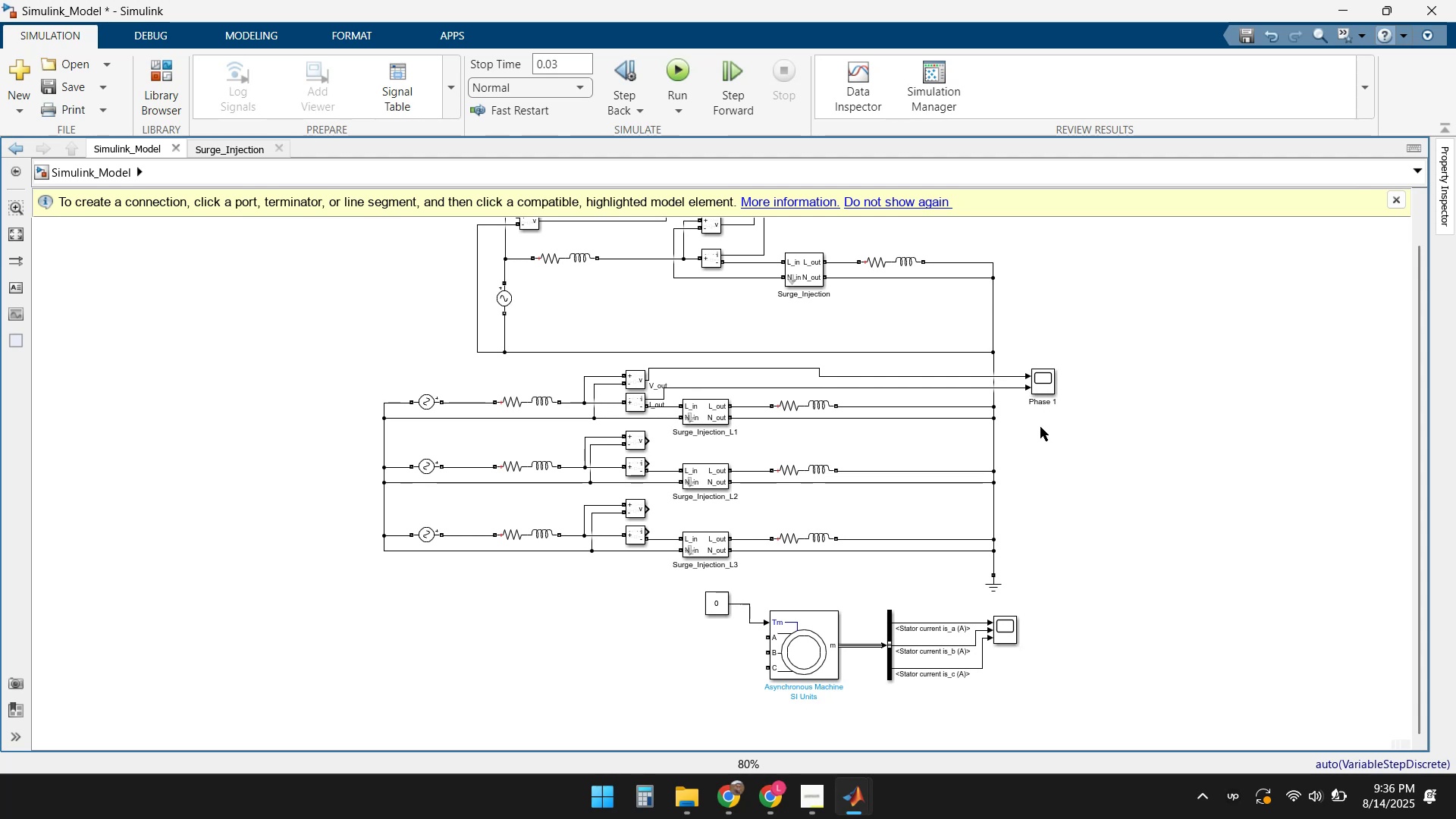 
left_click([1045, 444])
 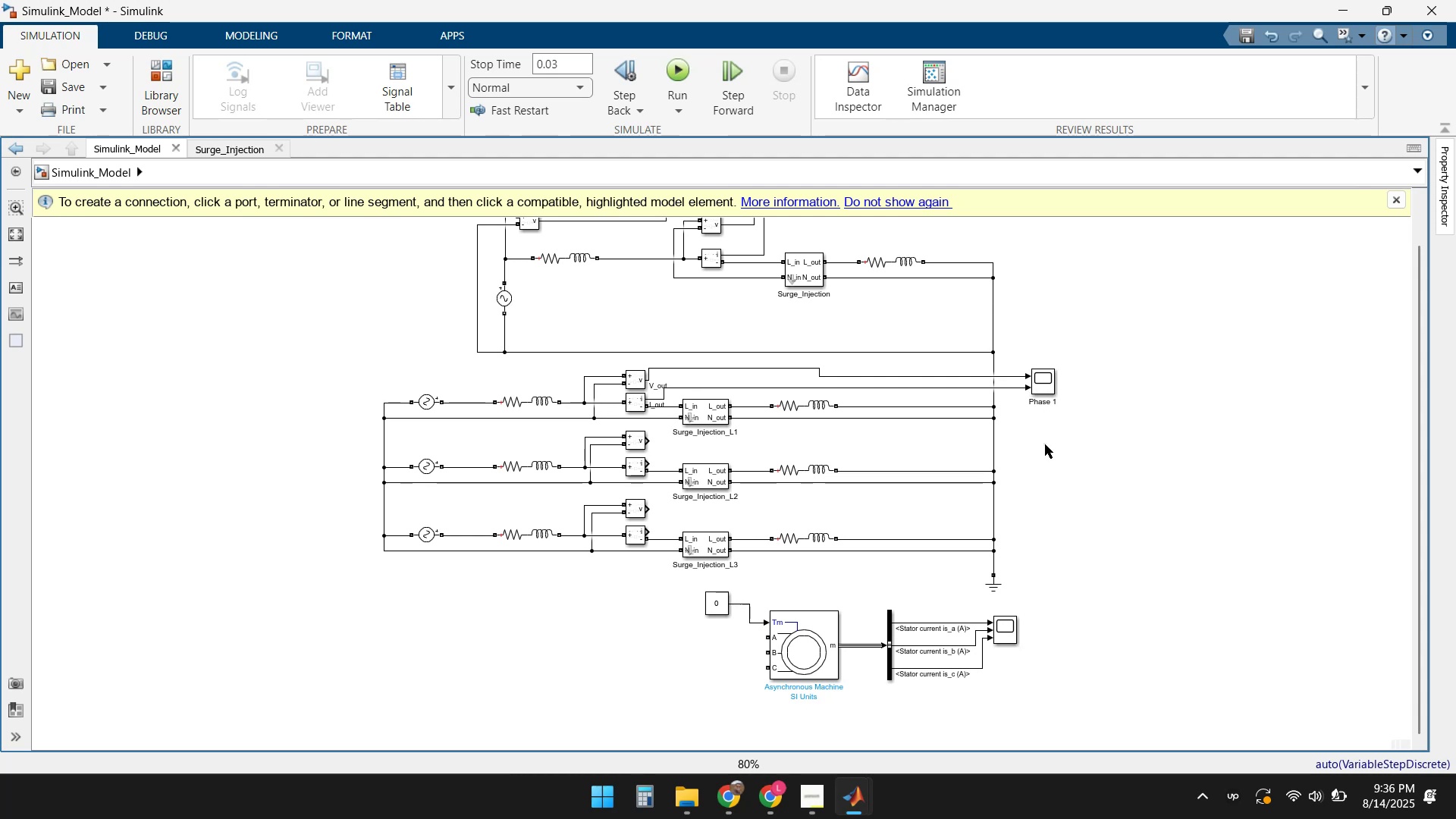 
key(Control+ControlLeft)
 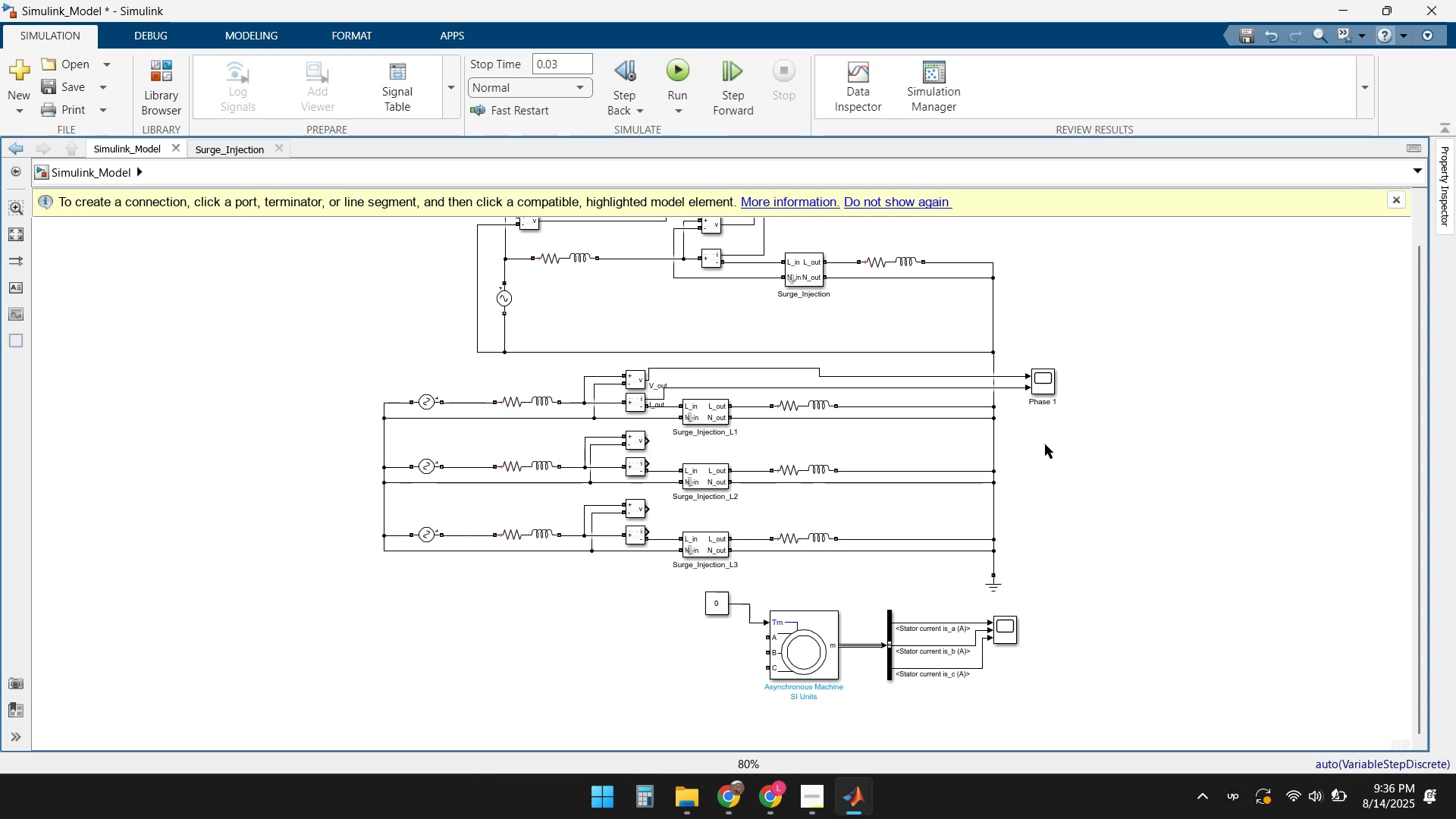 
key(Control+V)
 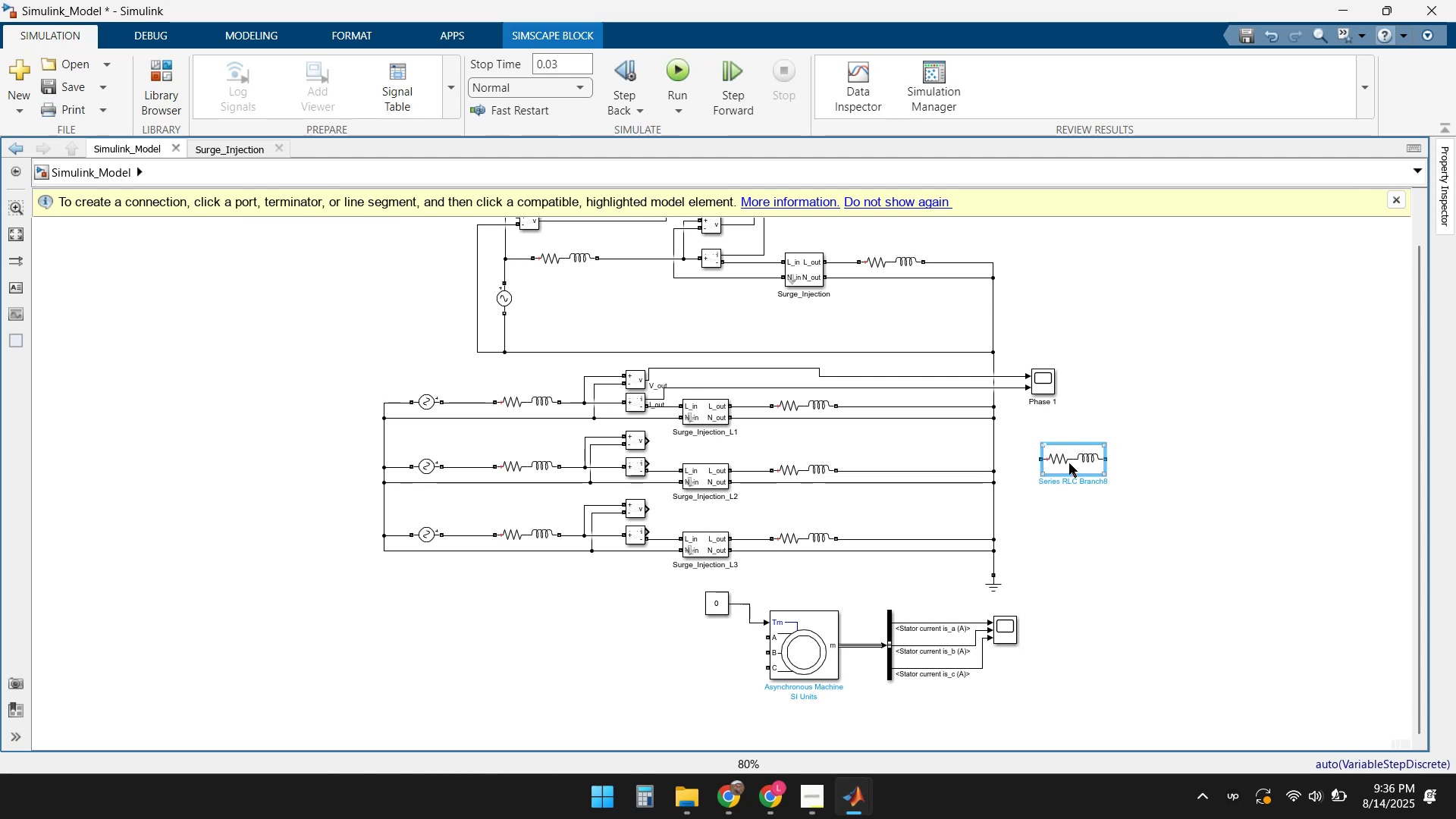 
key(Delete)
 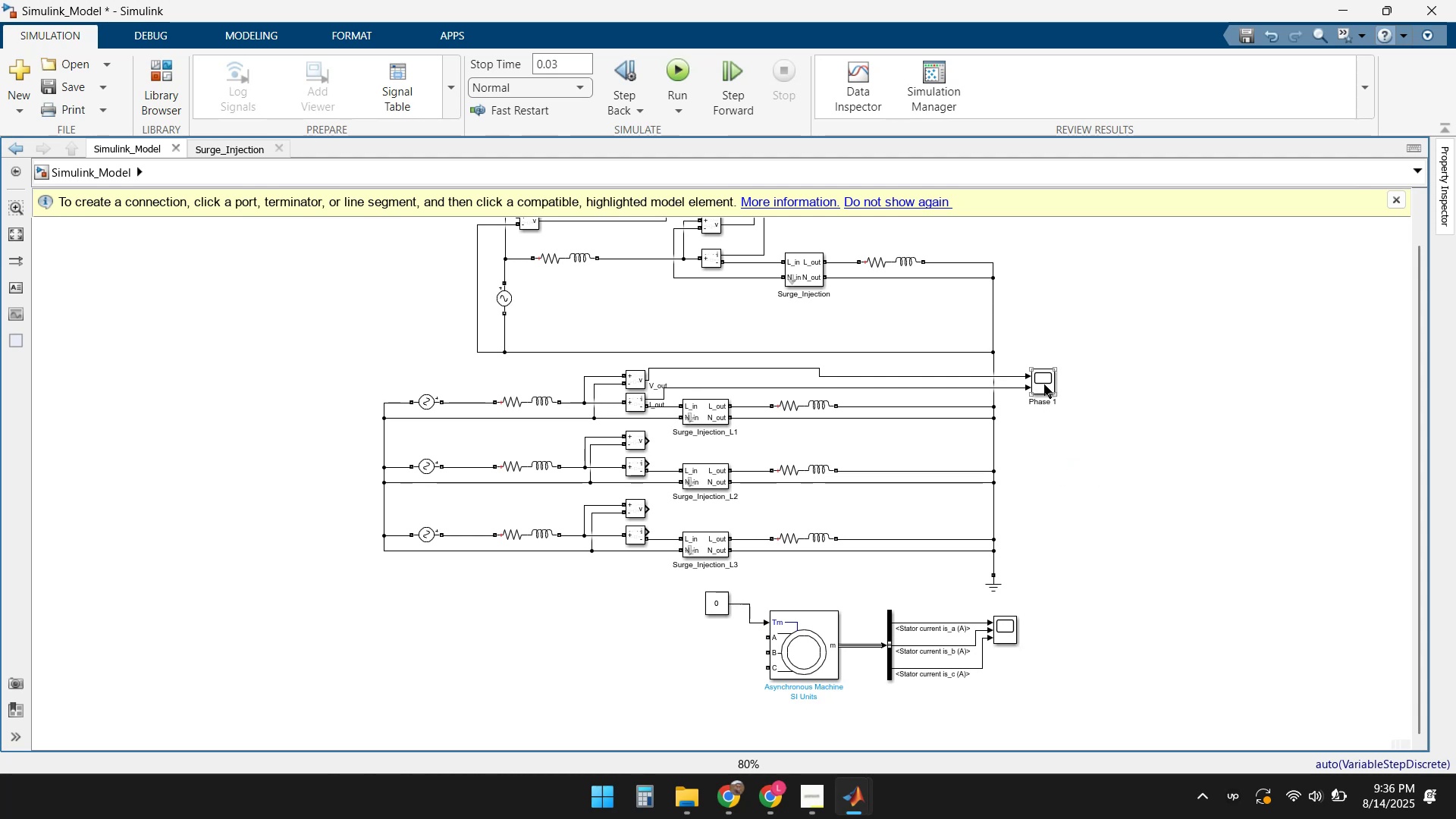 
double_click([1044, 384])
 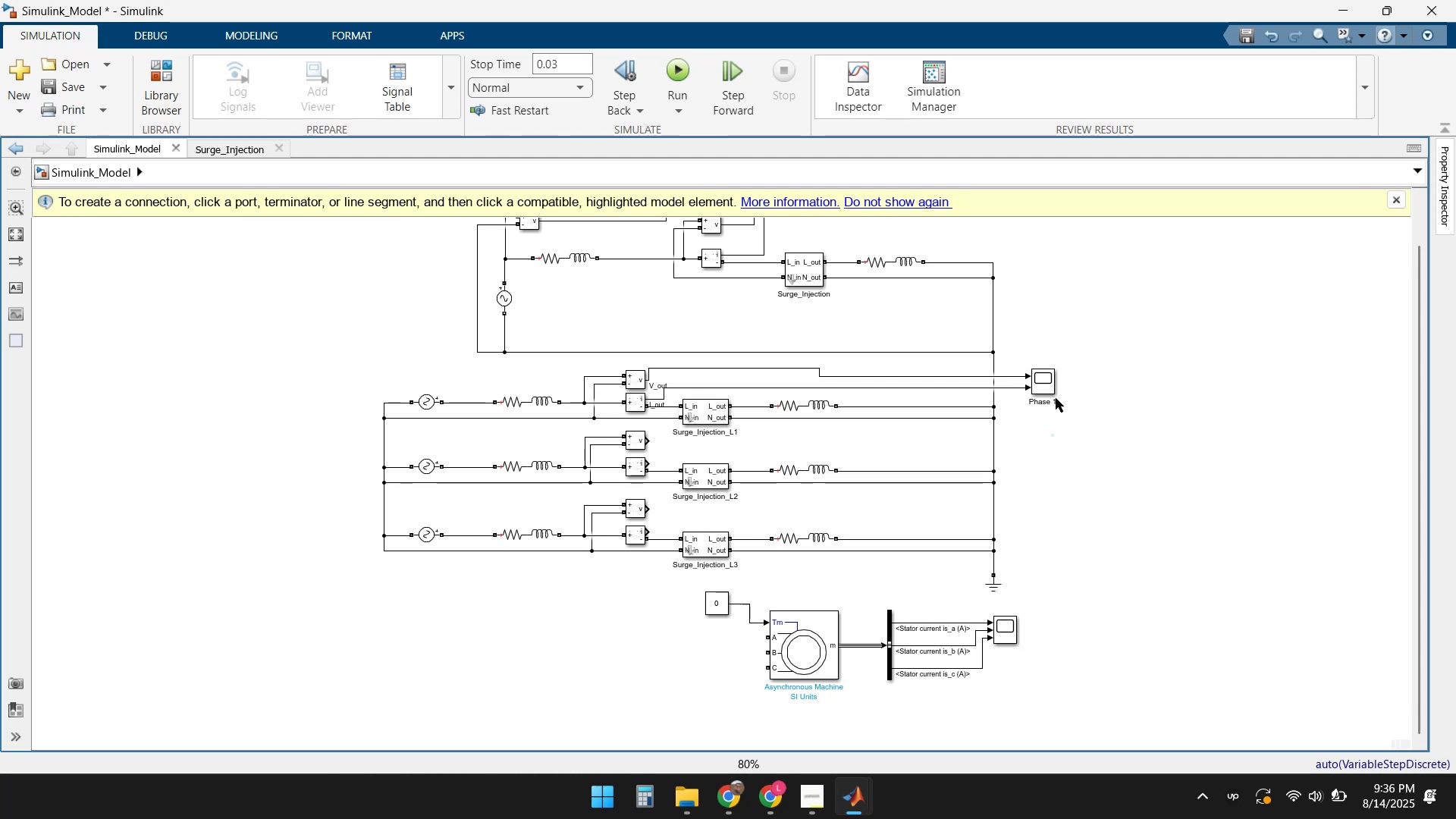 
triple_click([1048, 386])
 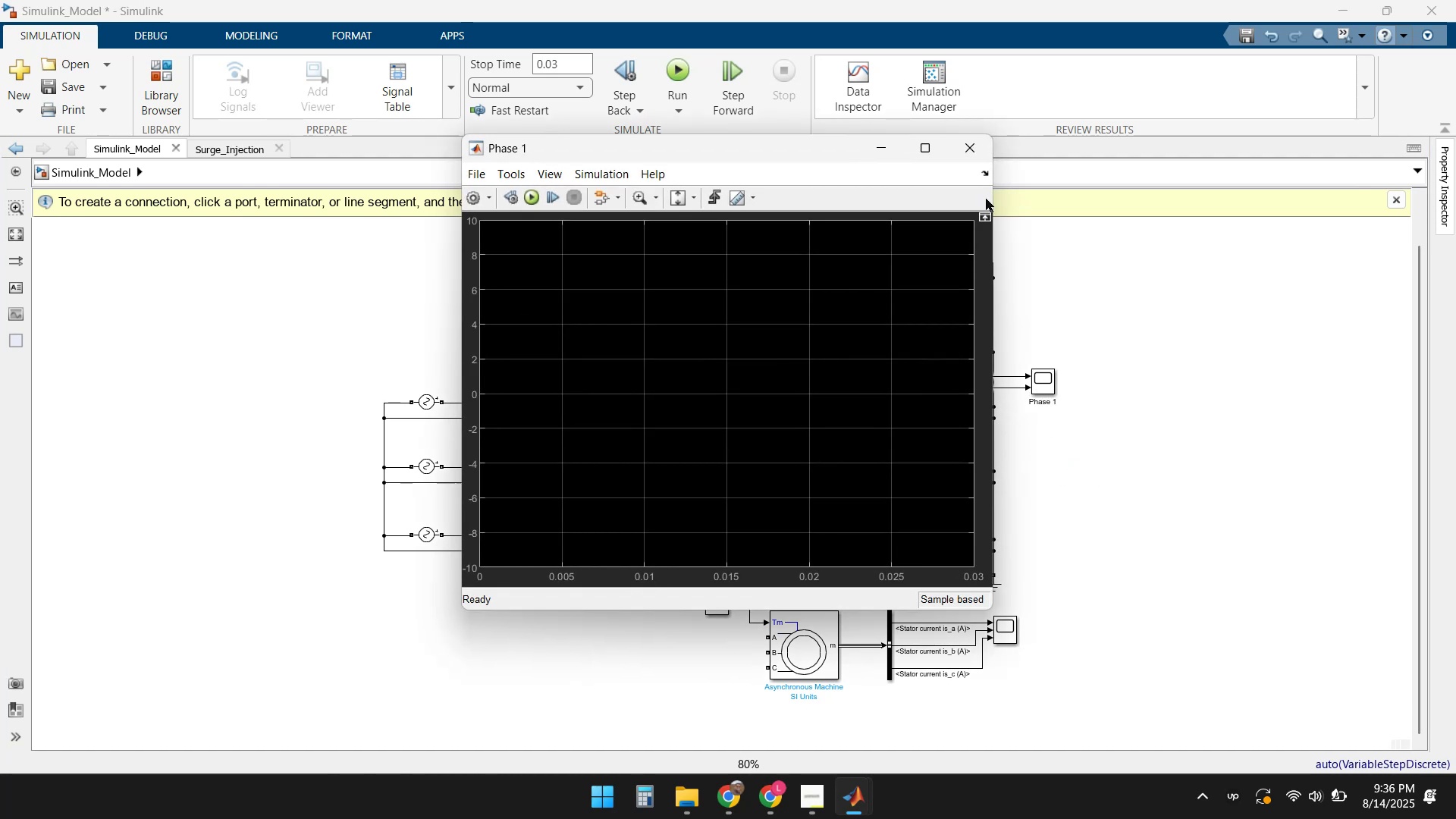 
left_click([973, 152])
 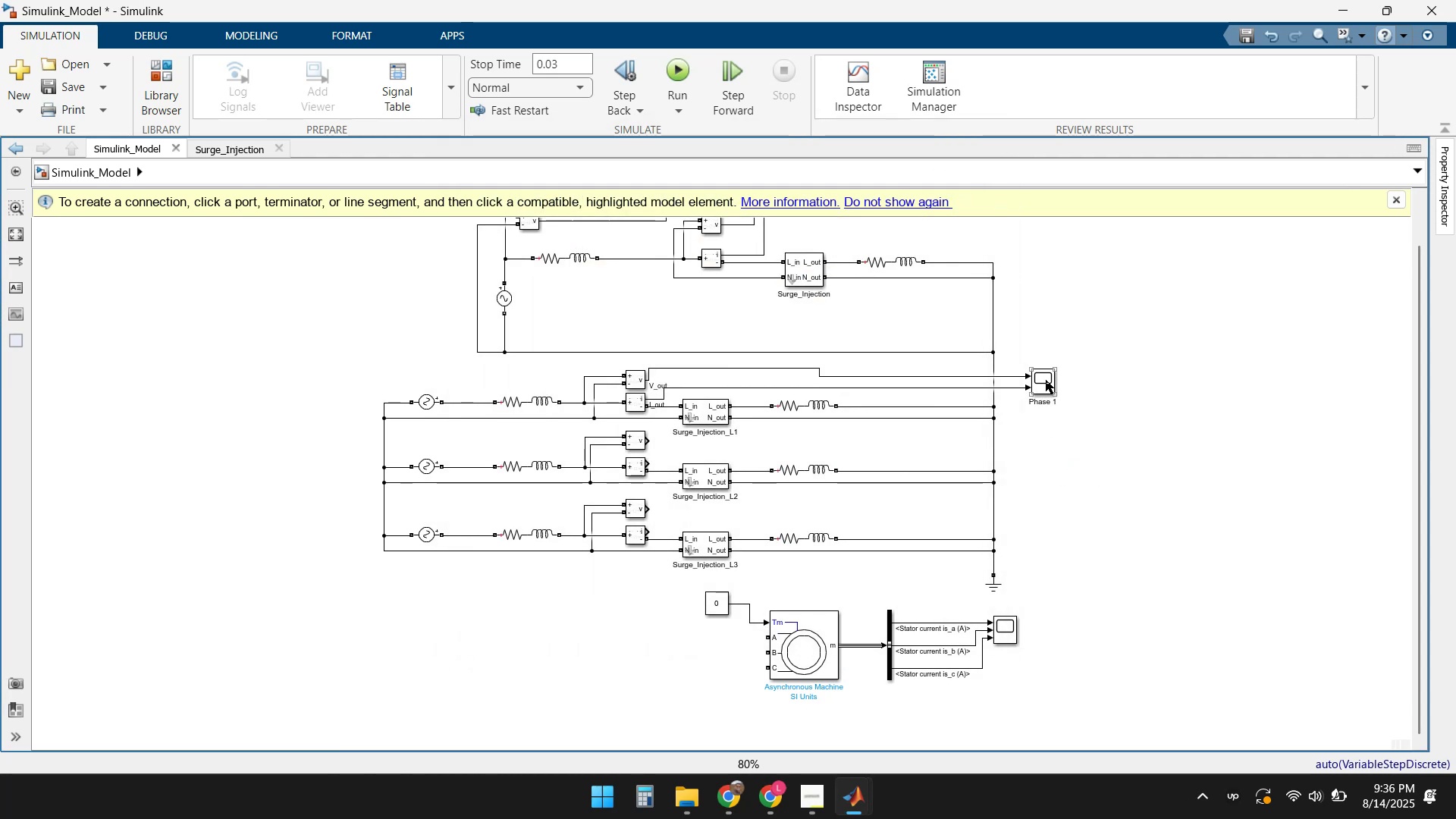 
left_click([1043, 384])
 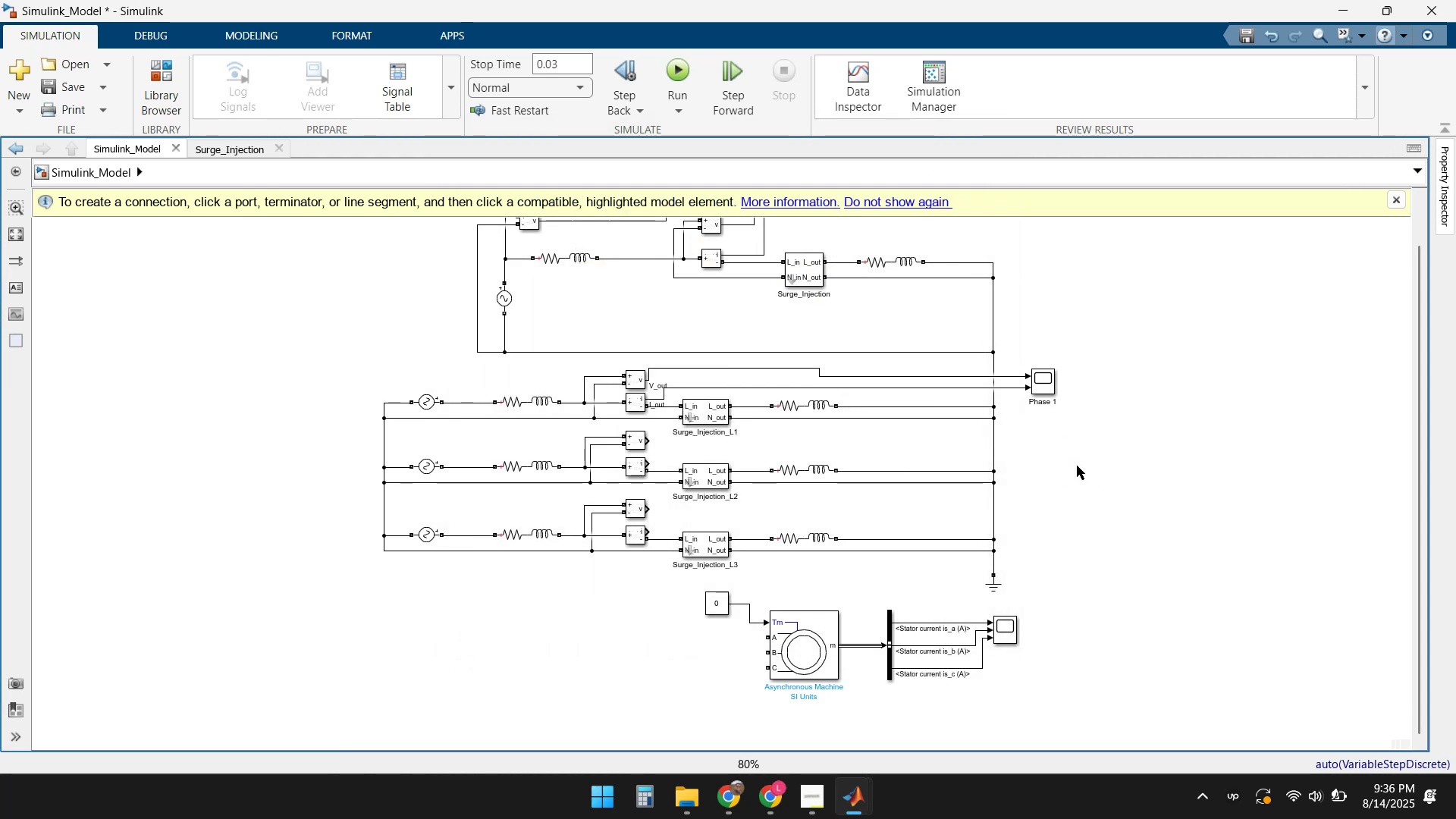 
left_click([1093, 497])
 